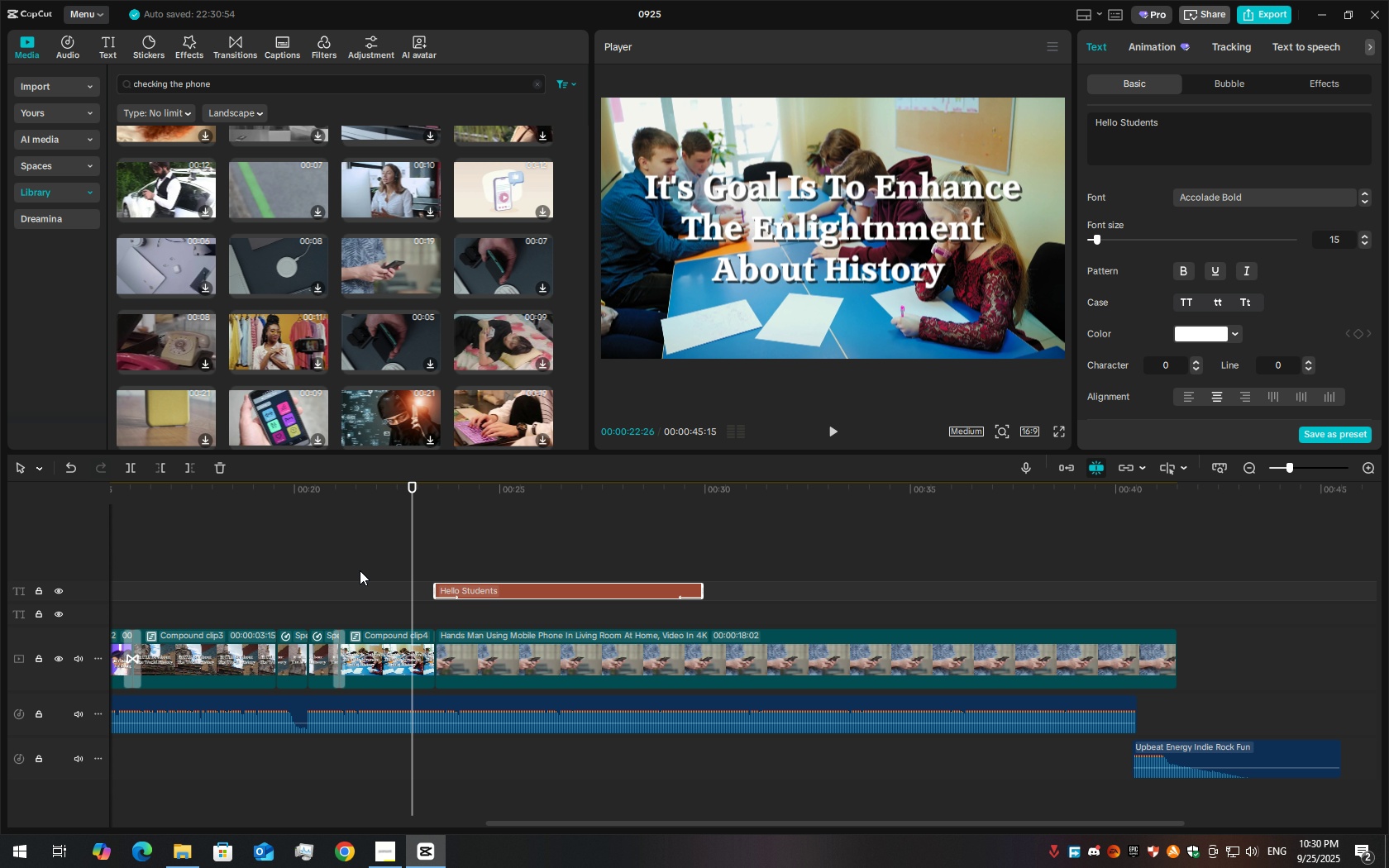 
key(Space)
 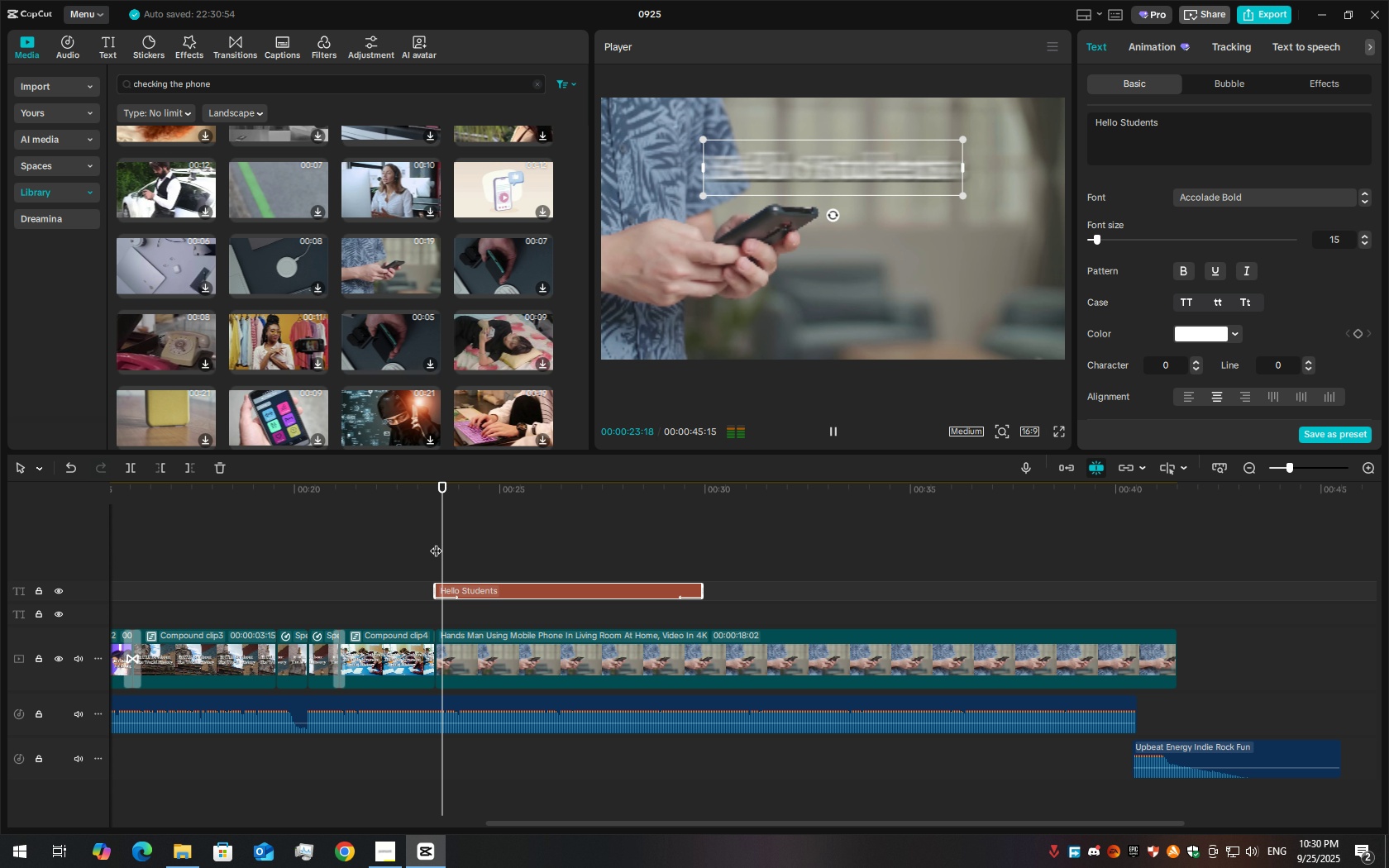 
key(Space)
 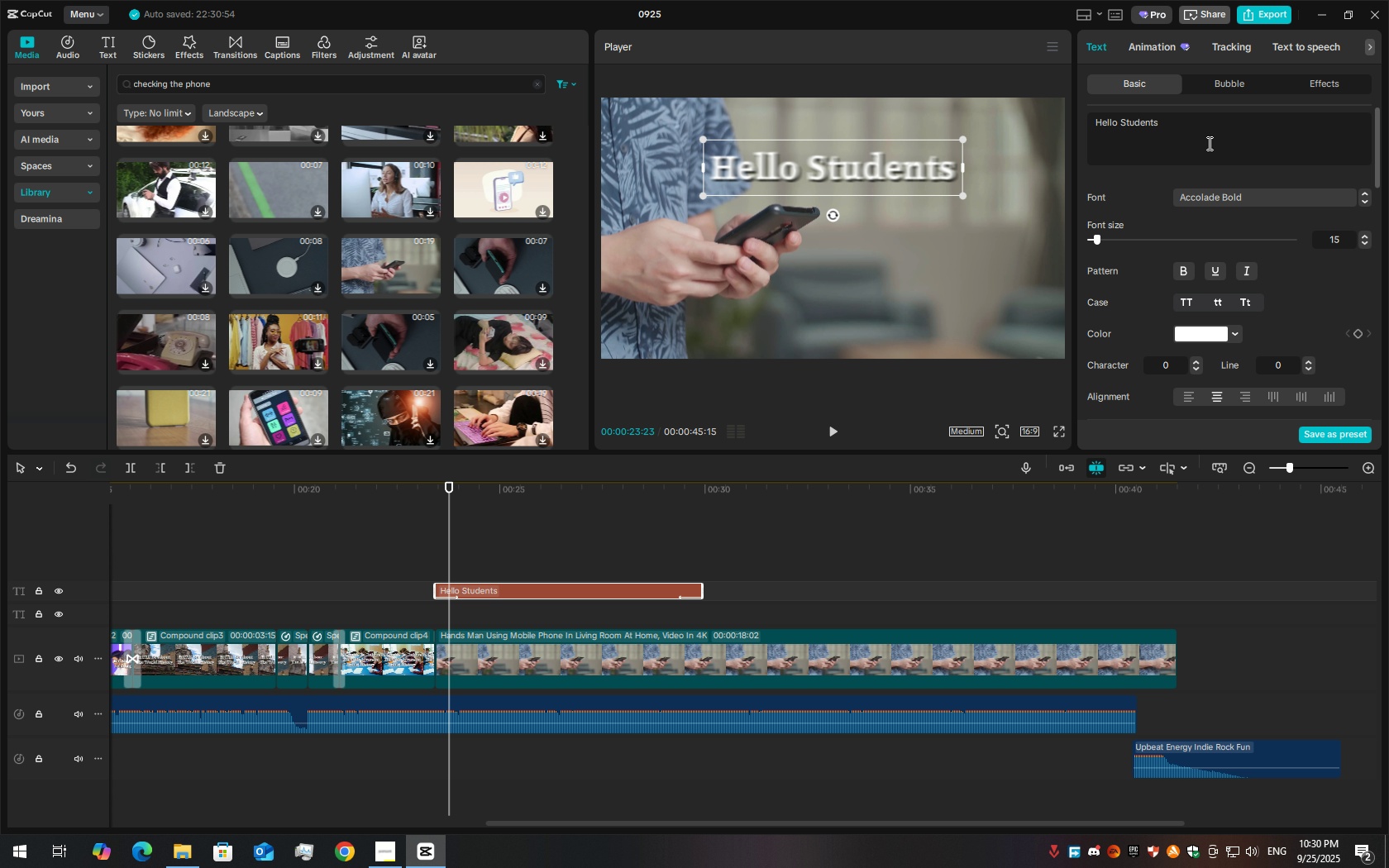 
double_click([1208, 143])
 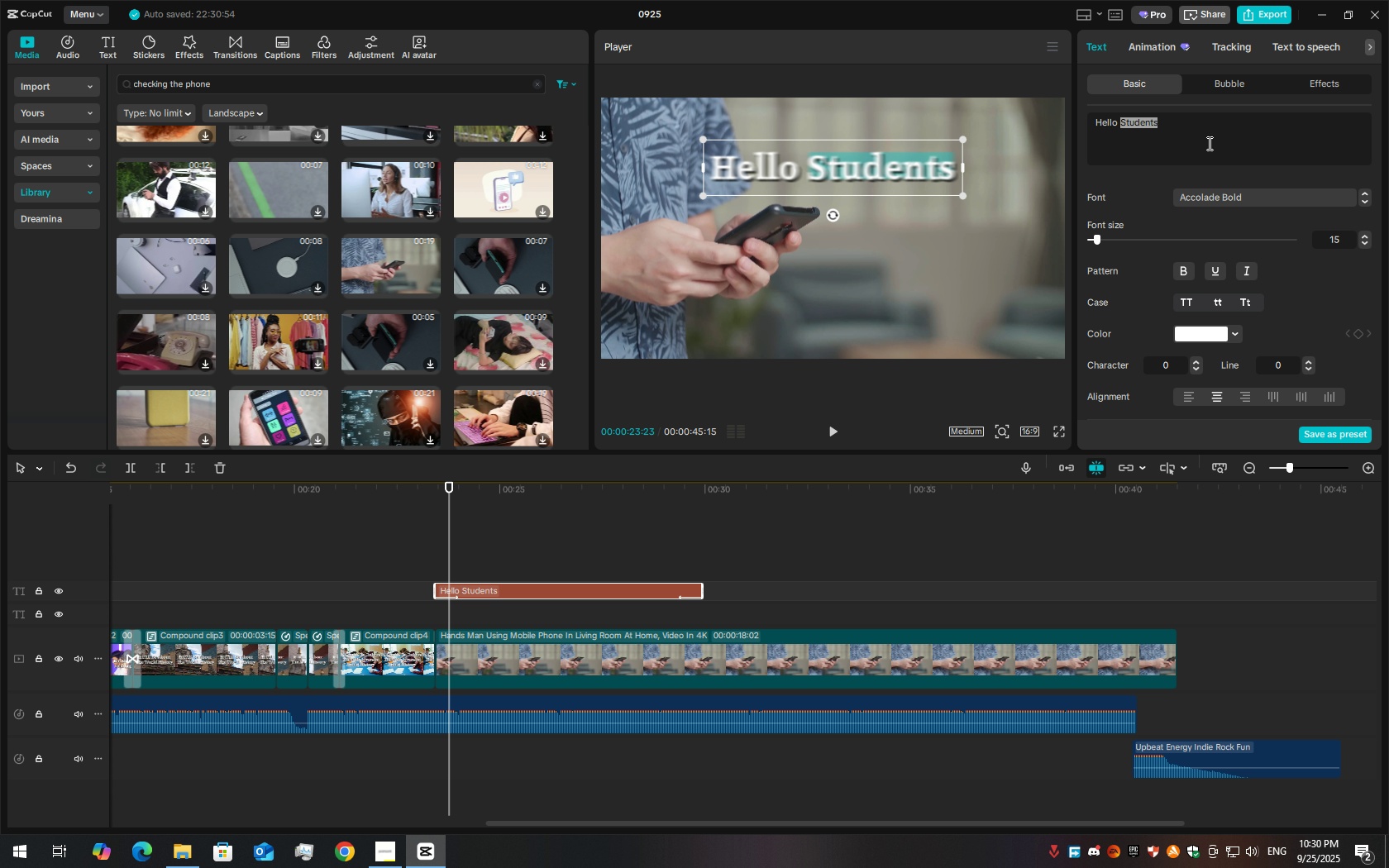 
triple_click([1208, 143])
 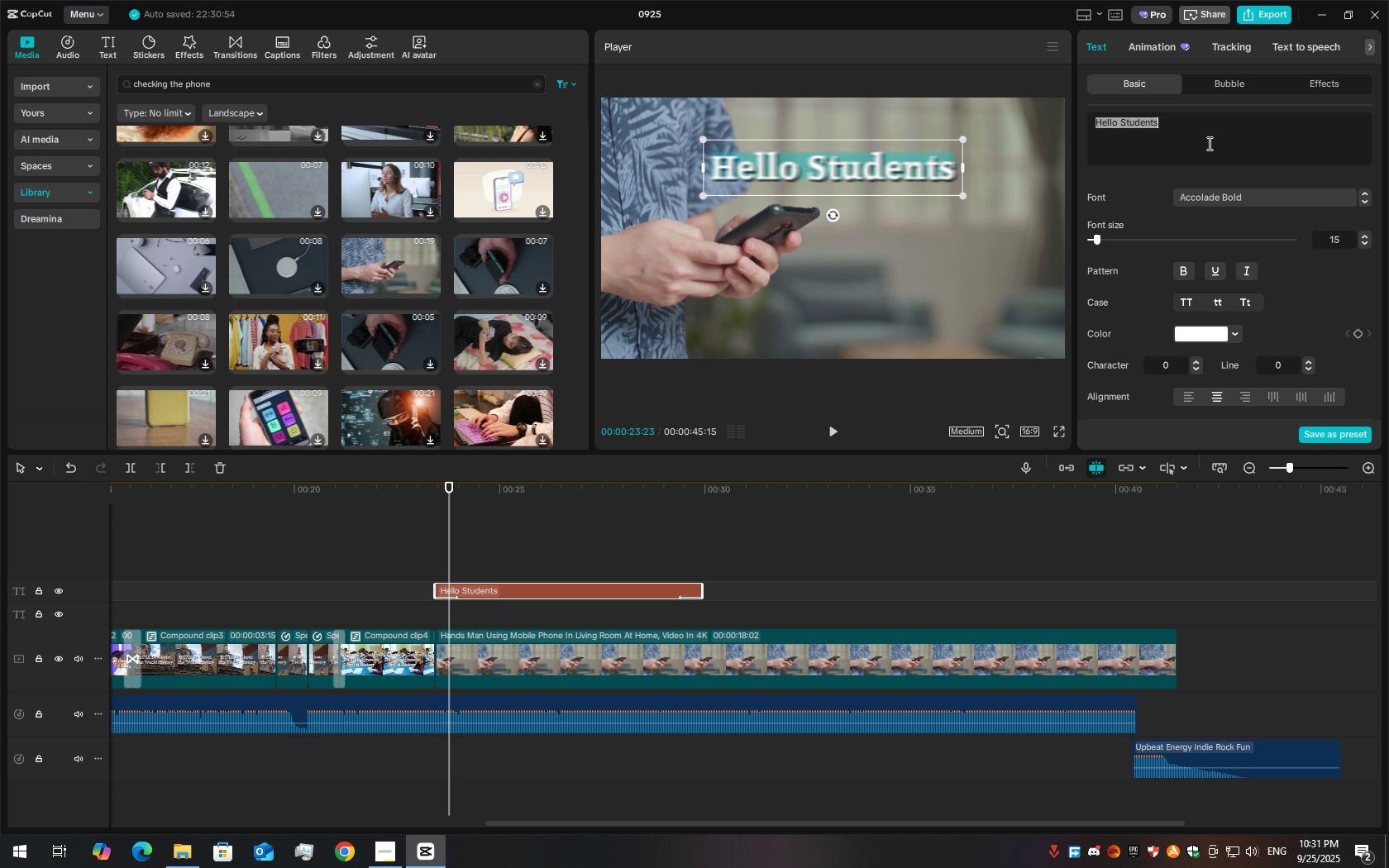 
type(To Participate Con)
key(Backspace)
key(Backspace)
key(Backspace)
key(Backspace)
type(,)
 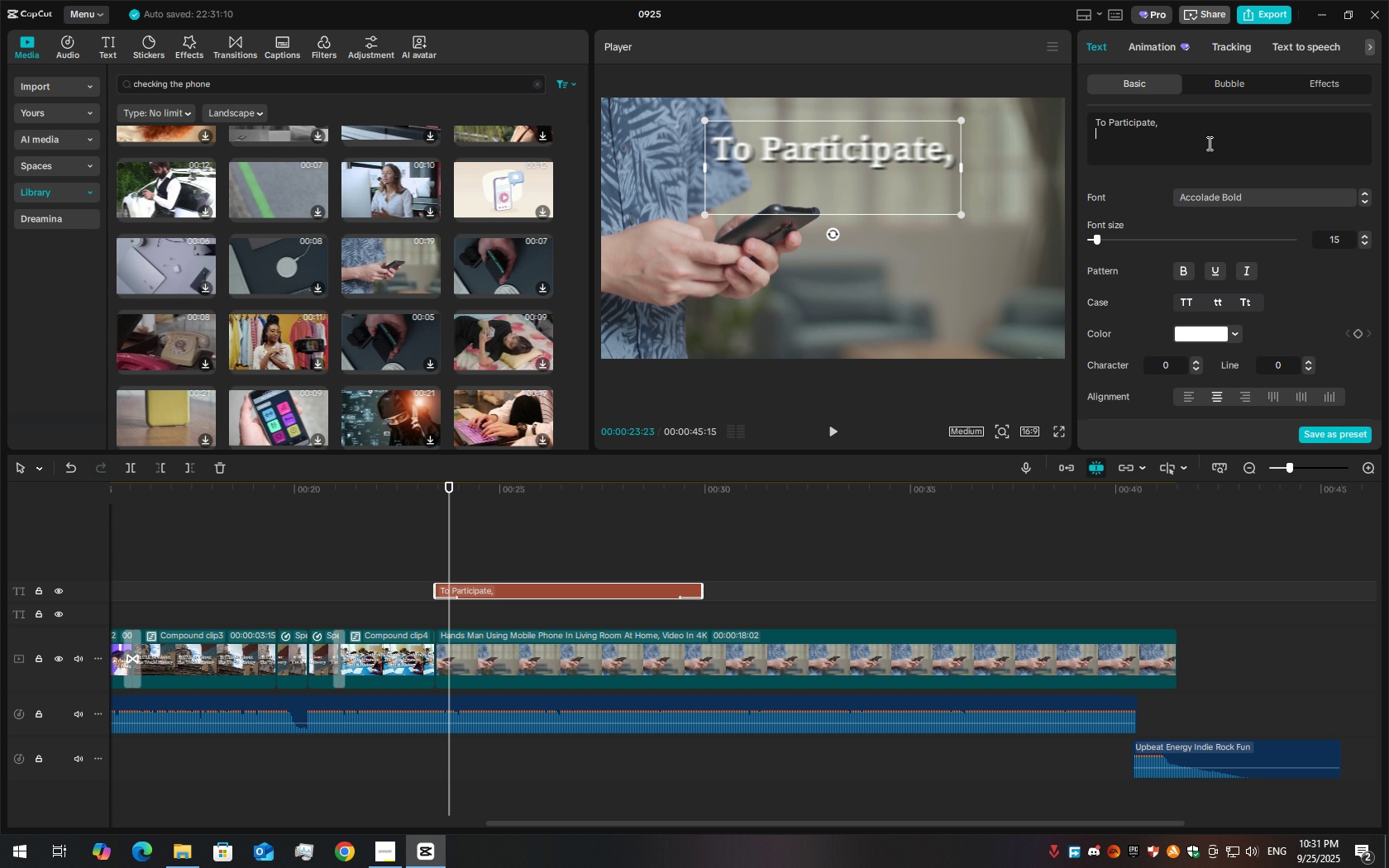 
 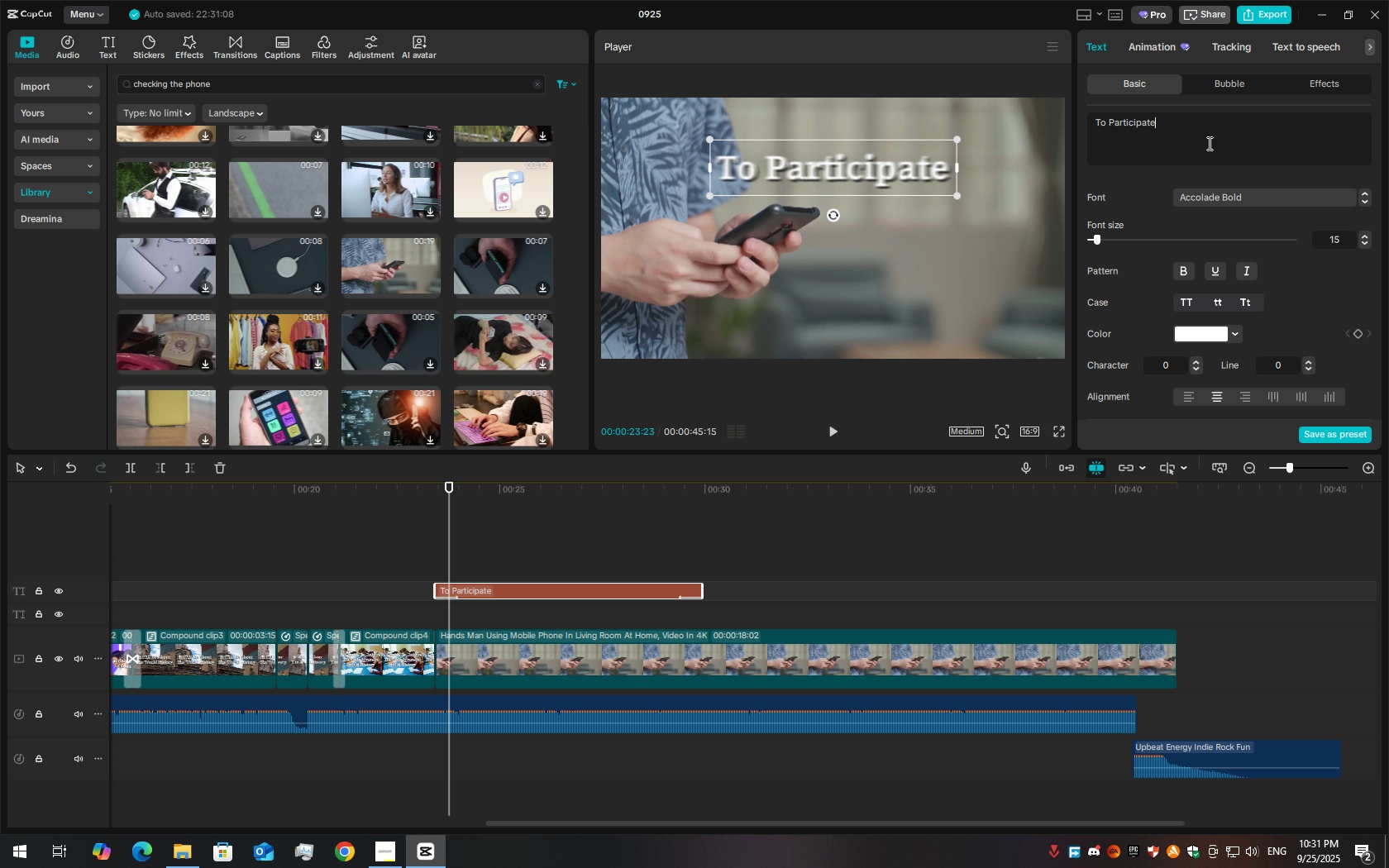 
key(Enter)
 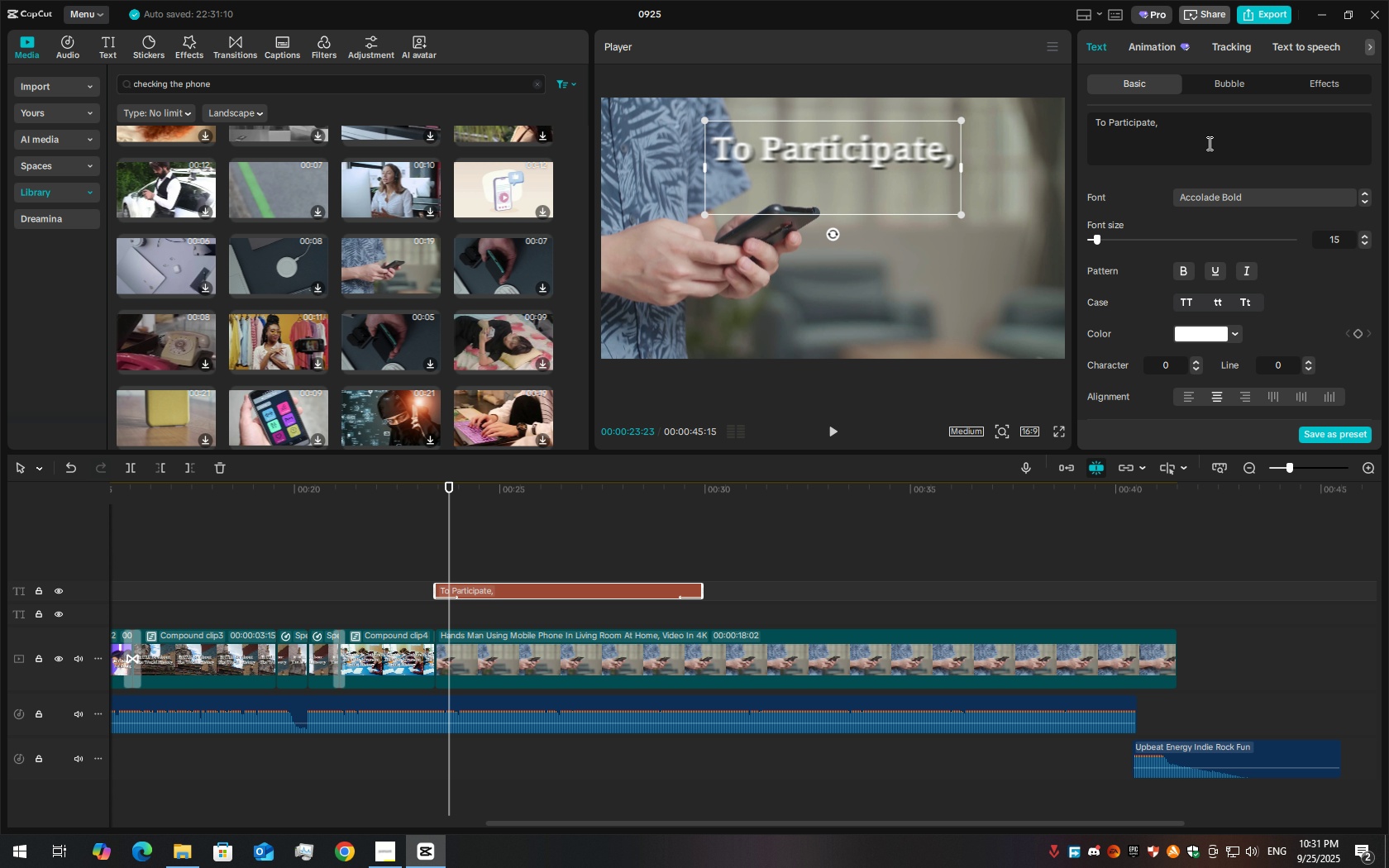 
type(Contact Us Now )
key(Backspace)
 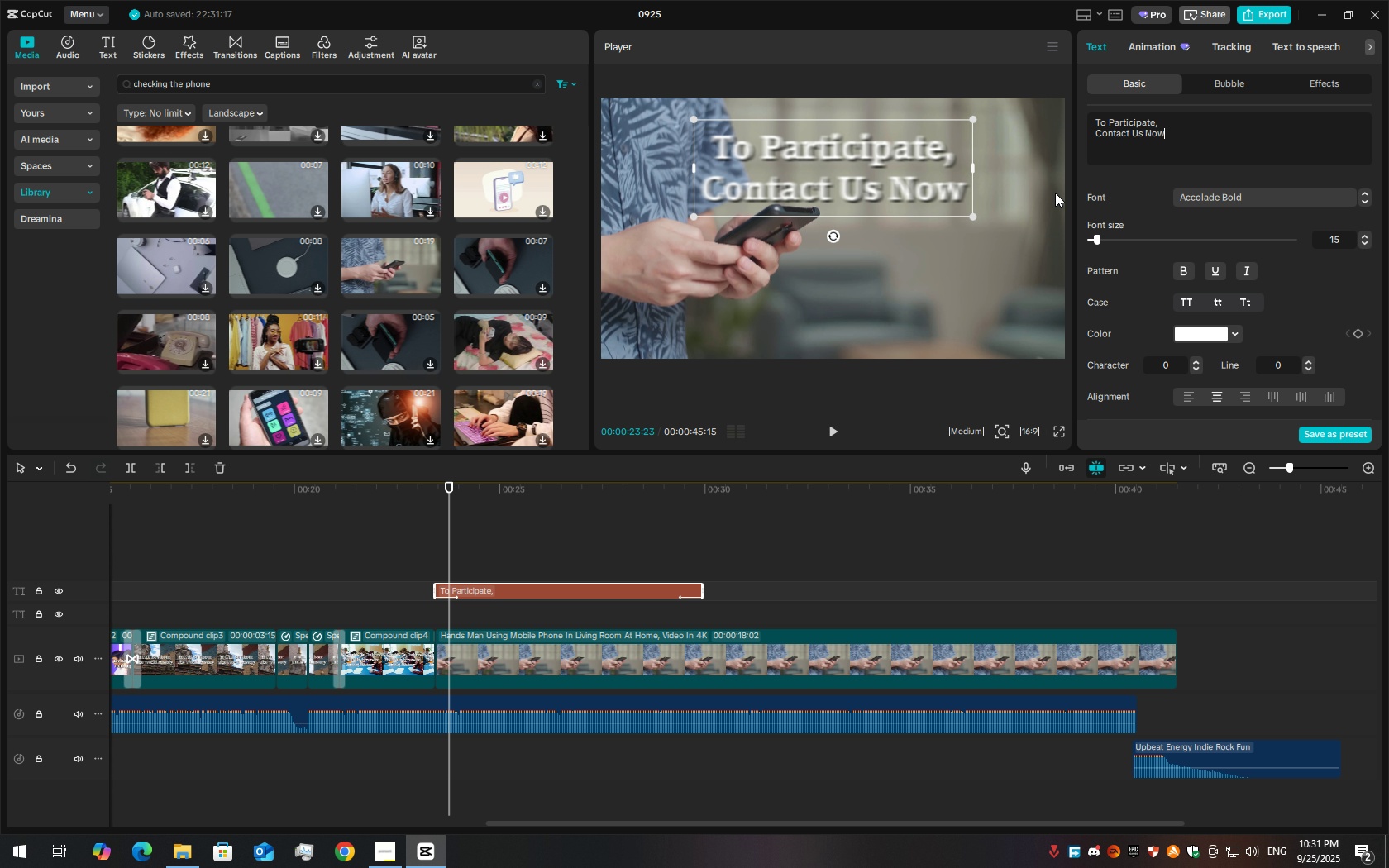 
left_click([1148, 46])
 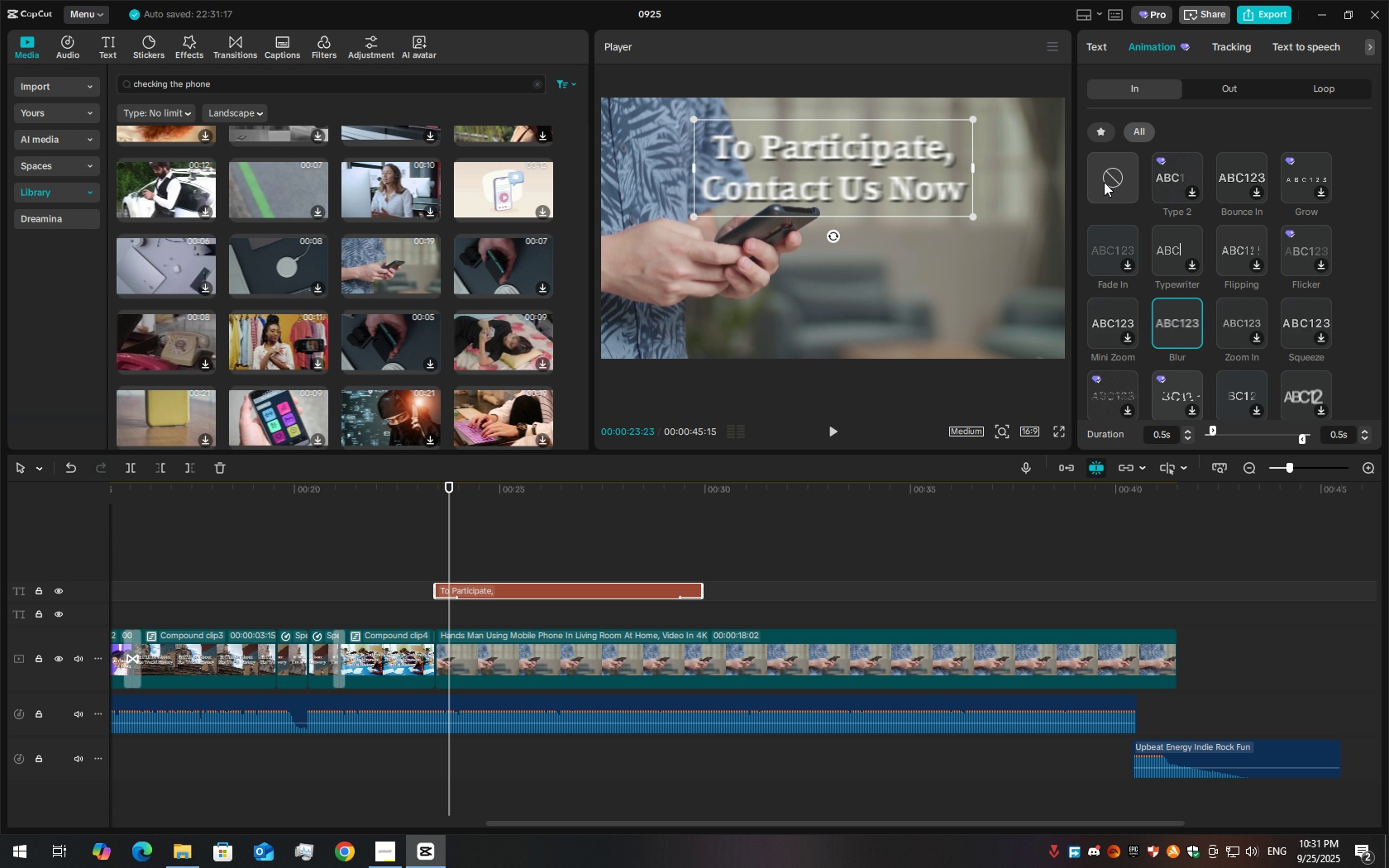 
left_click([1104, 182])
 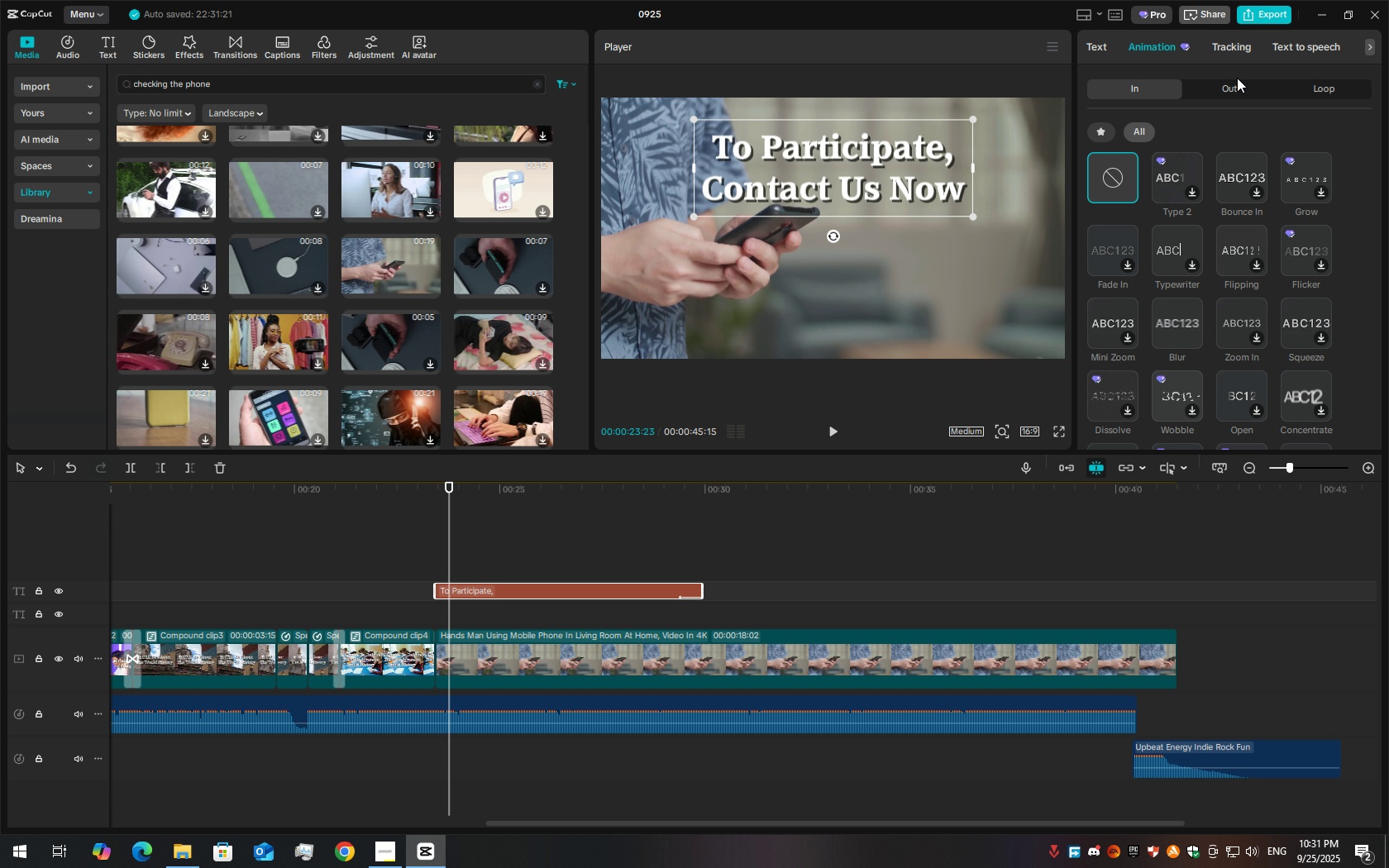 
left_click([1237, 78])
 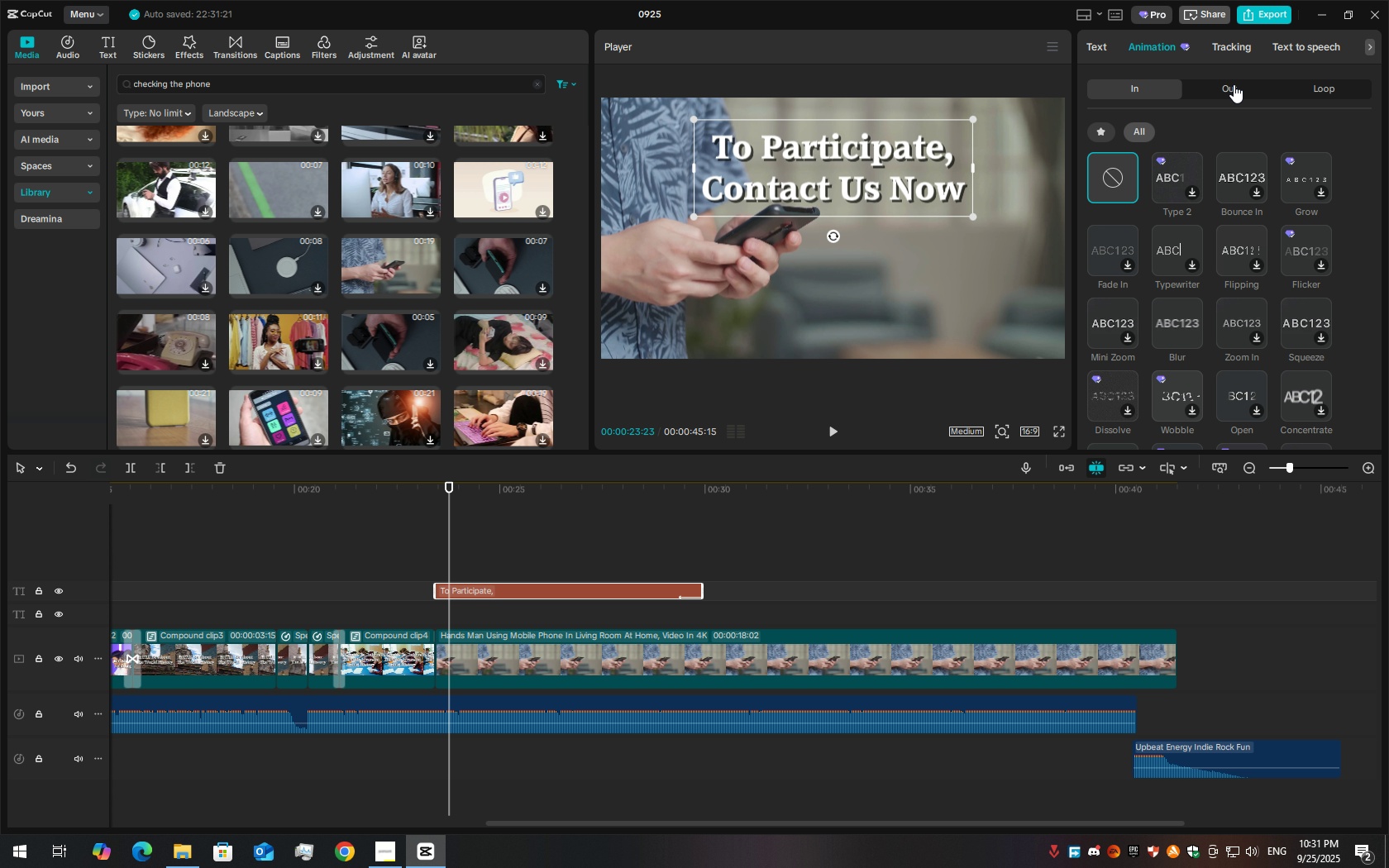 
left_click([1234, 84])
 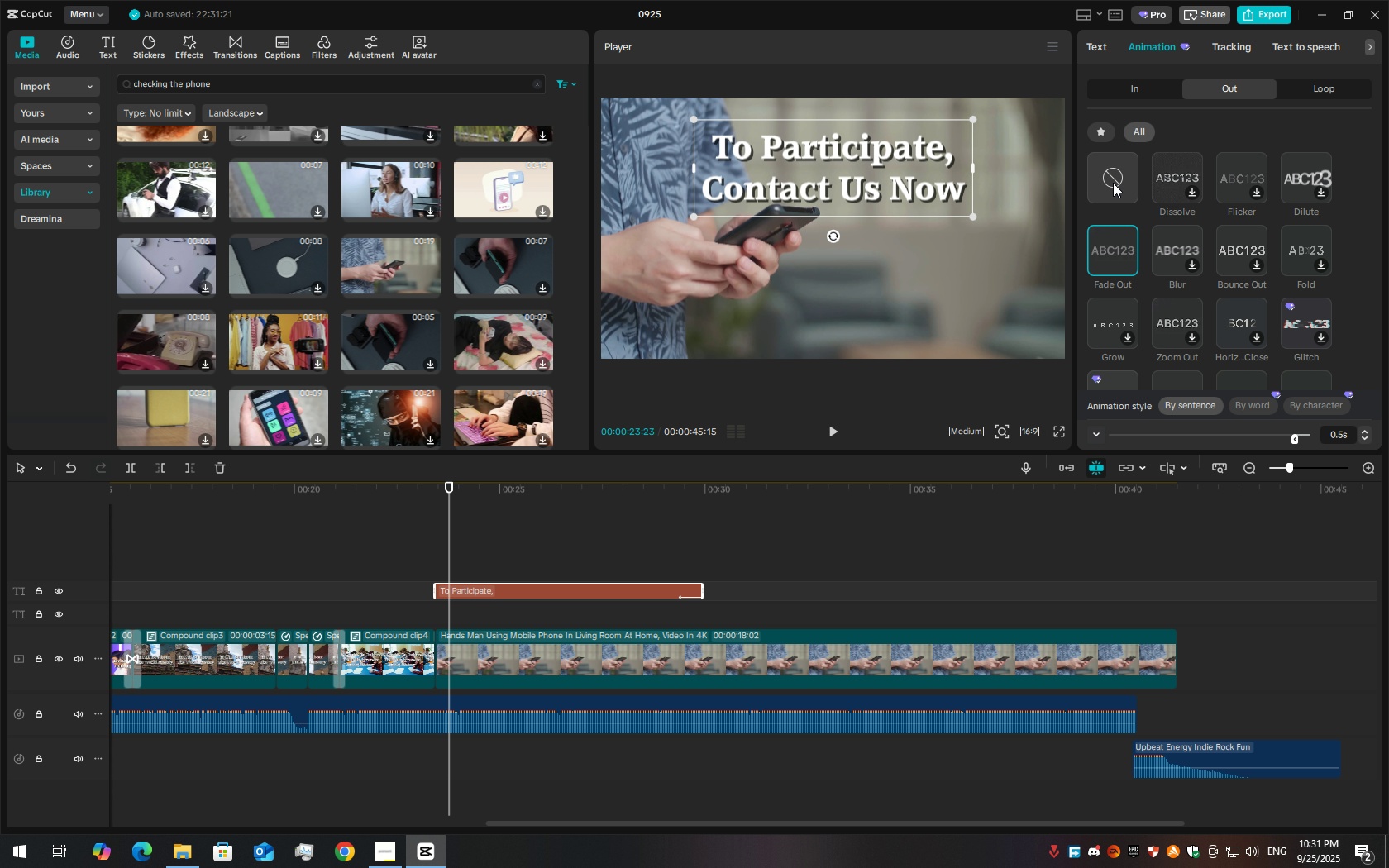 
left_click([1113, 183])
 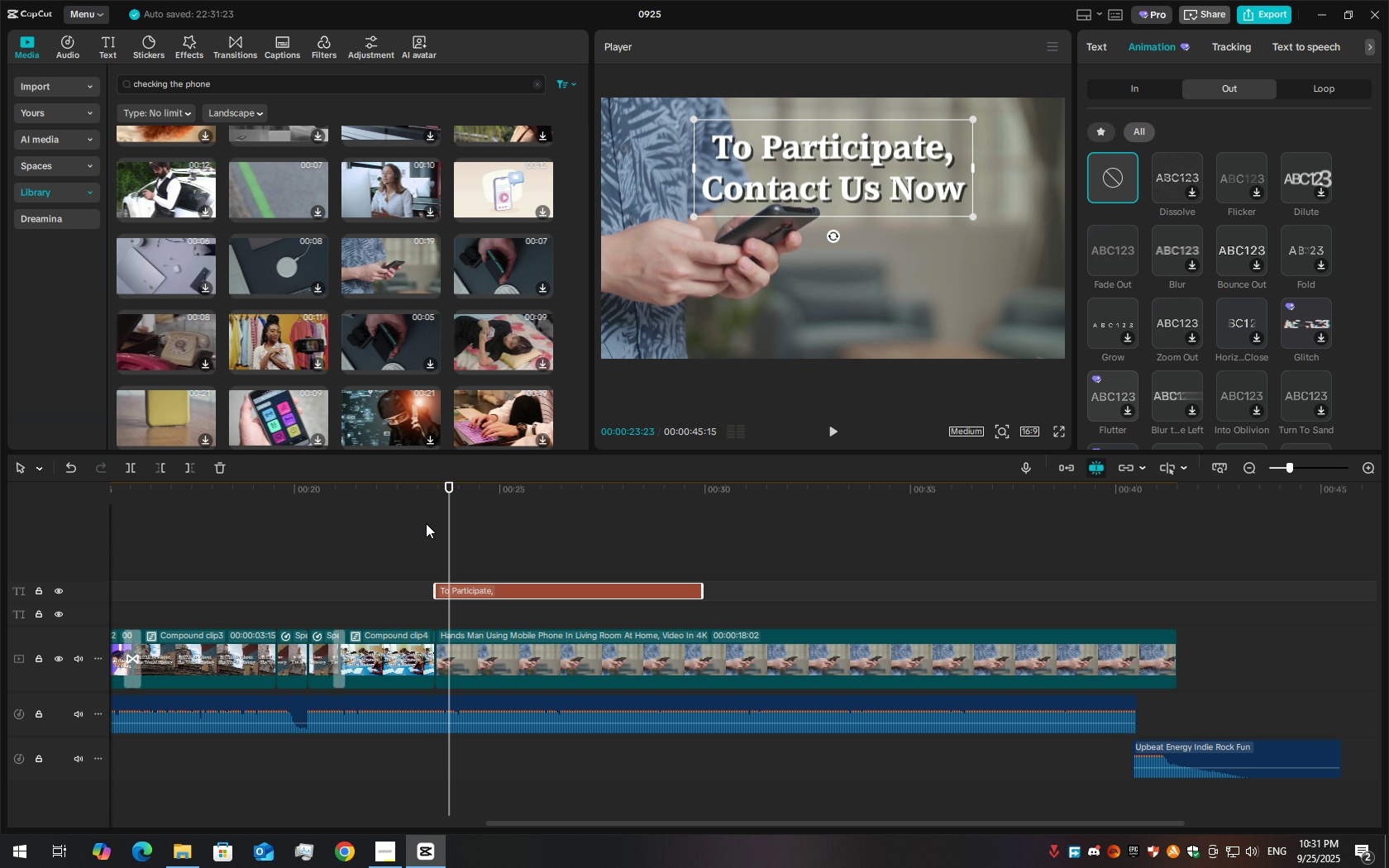 
left_click_drag(start_coordinate=[447, 499], to_coordinate=[369, 503])
 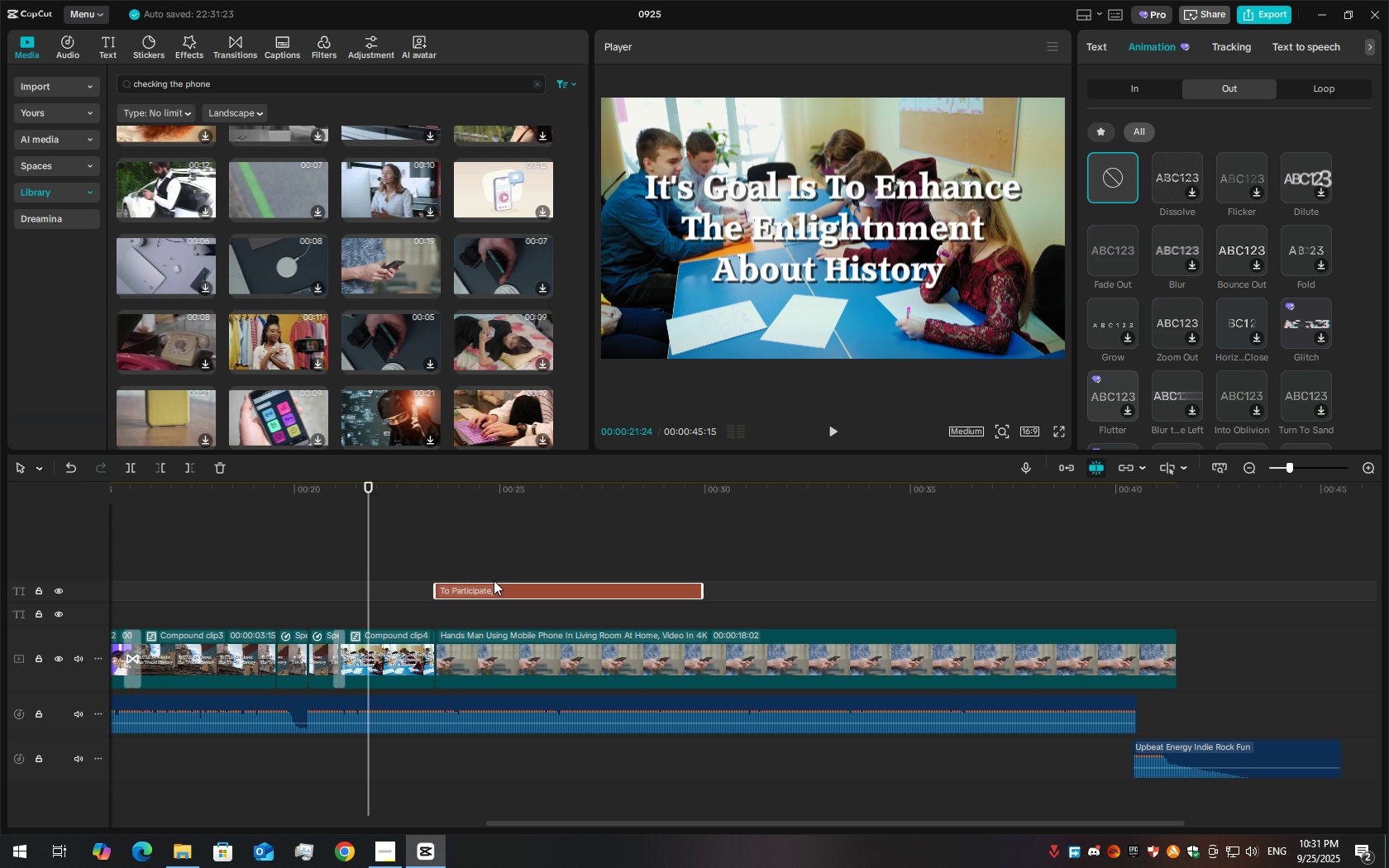 
key(Space)
 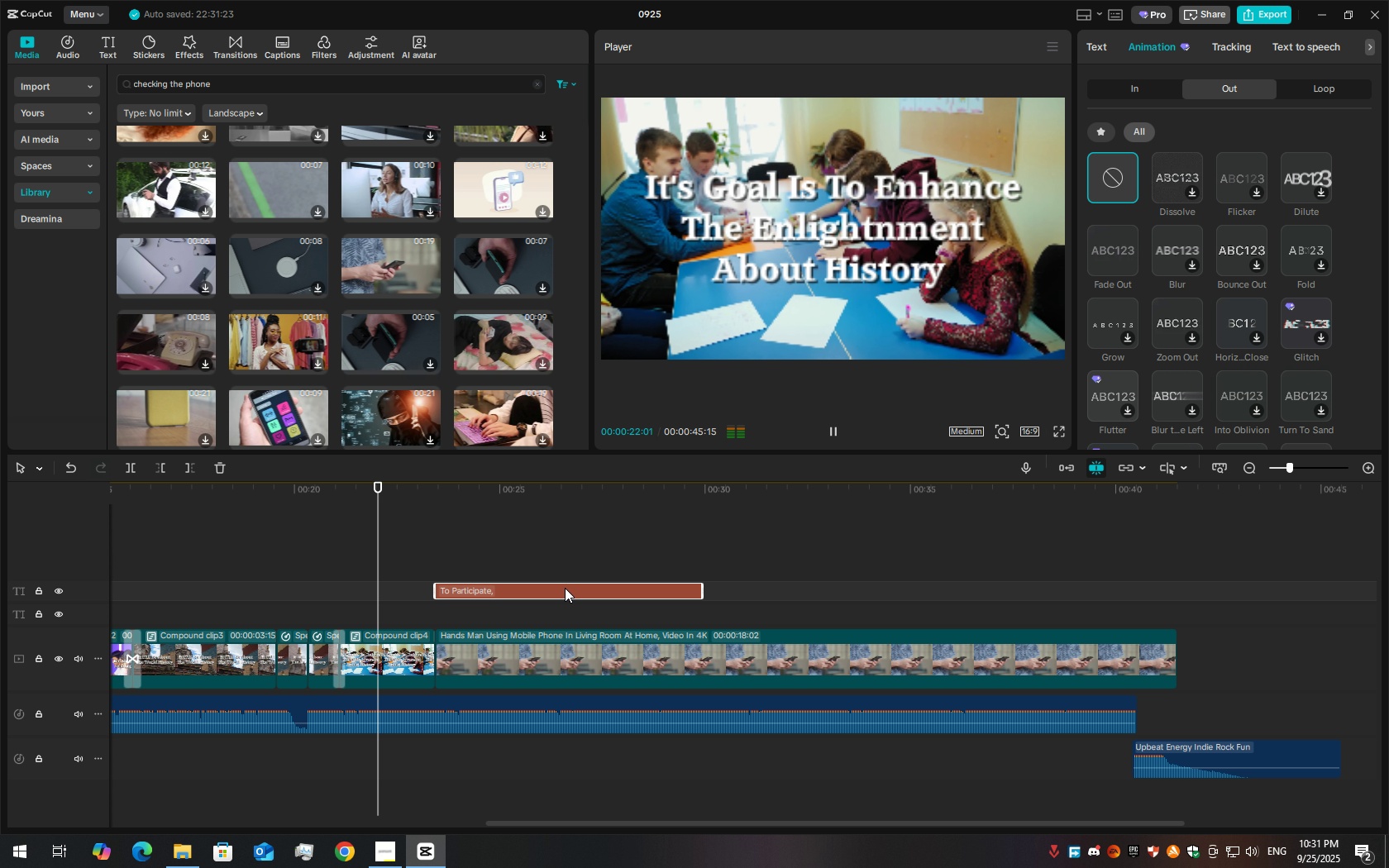 
key(Space)
 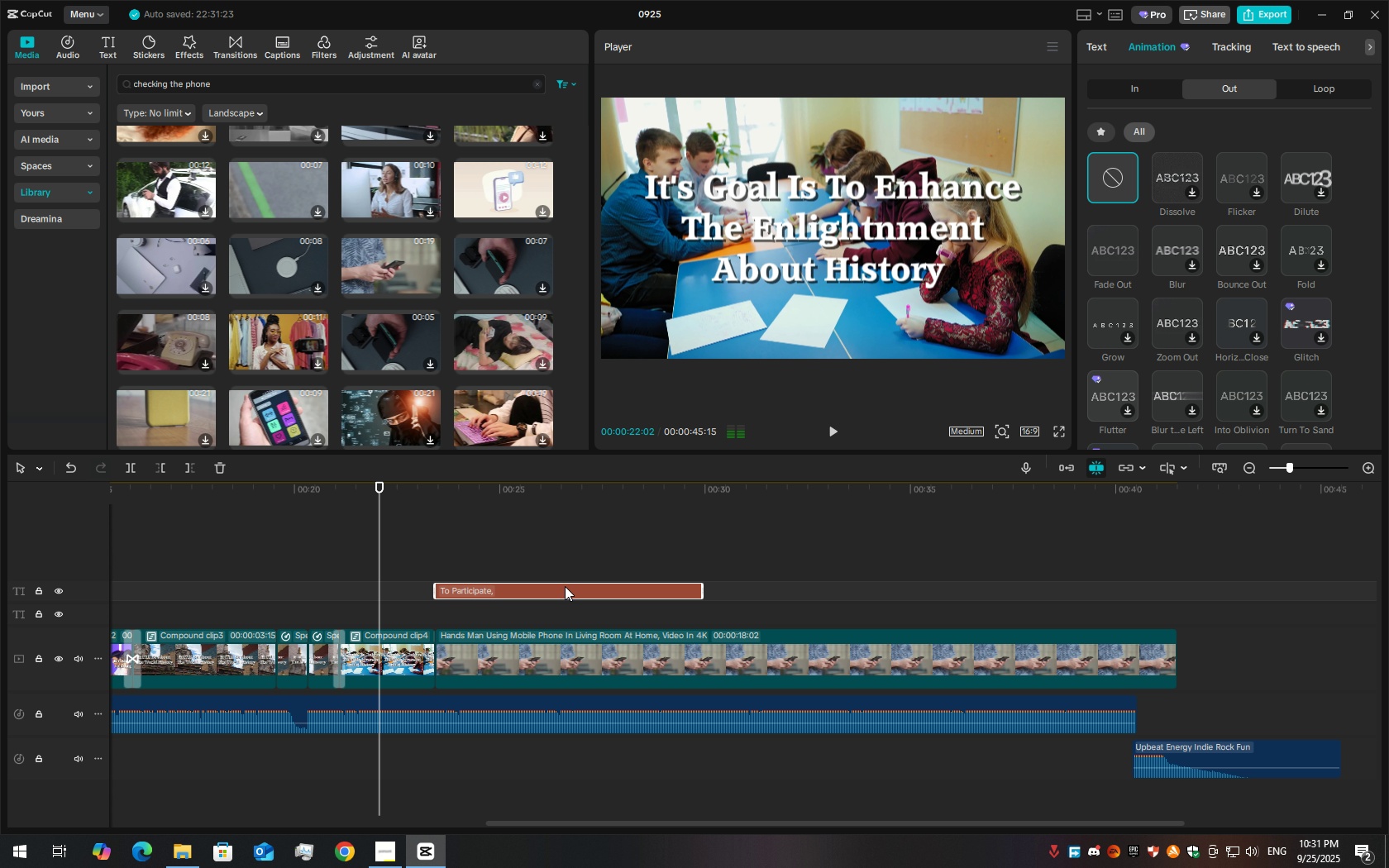 
left_click_drag(start_coordinate=[565, 586], to_coordinate=[567, 613])
 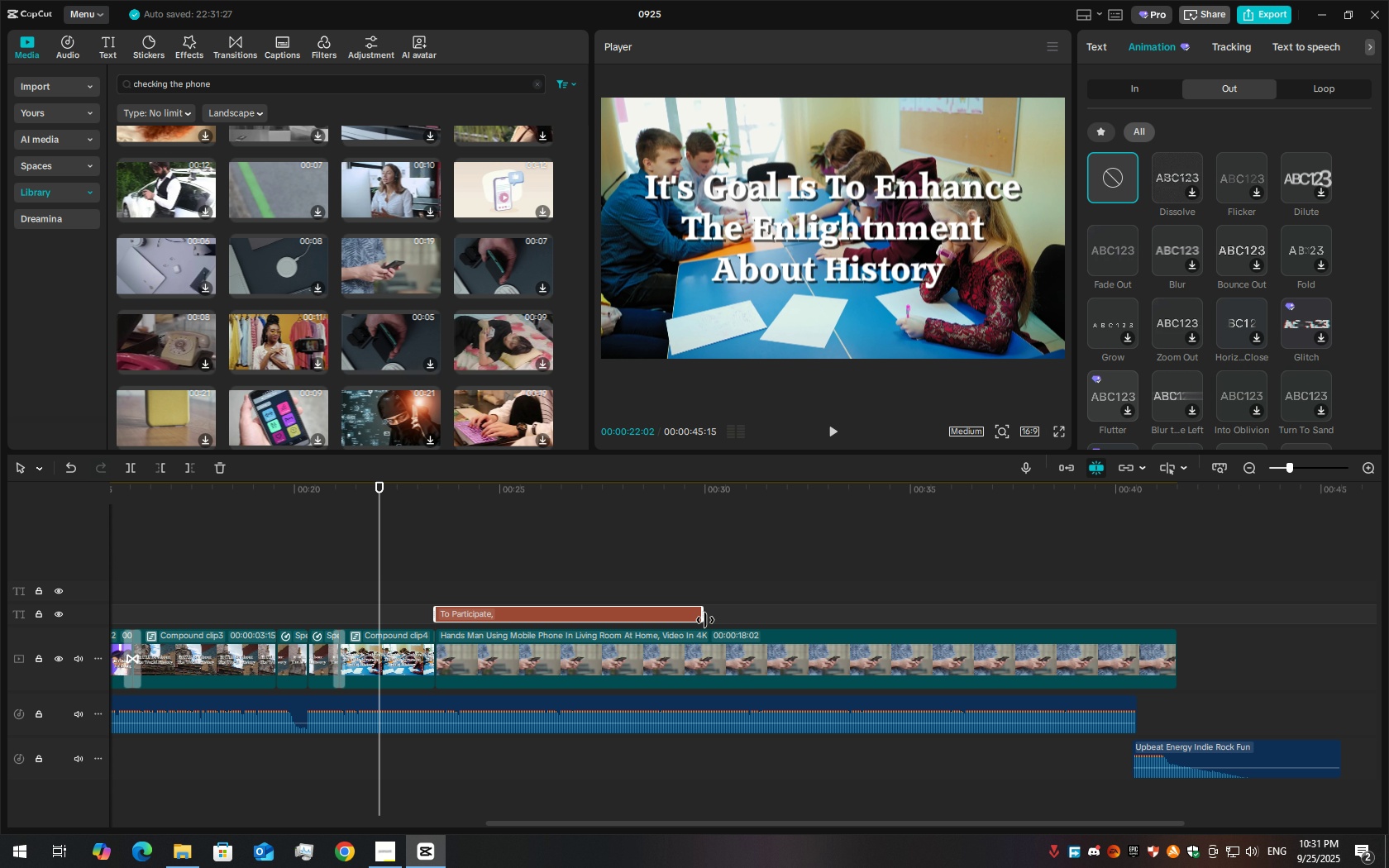 
left_click_drag(start_coordinate=[705, 620], to_coordinate=[932, 618])
 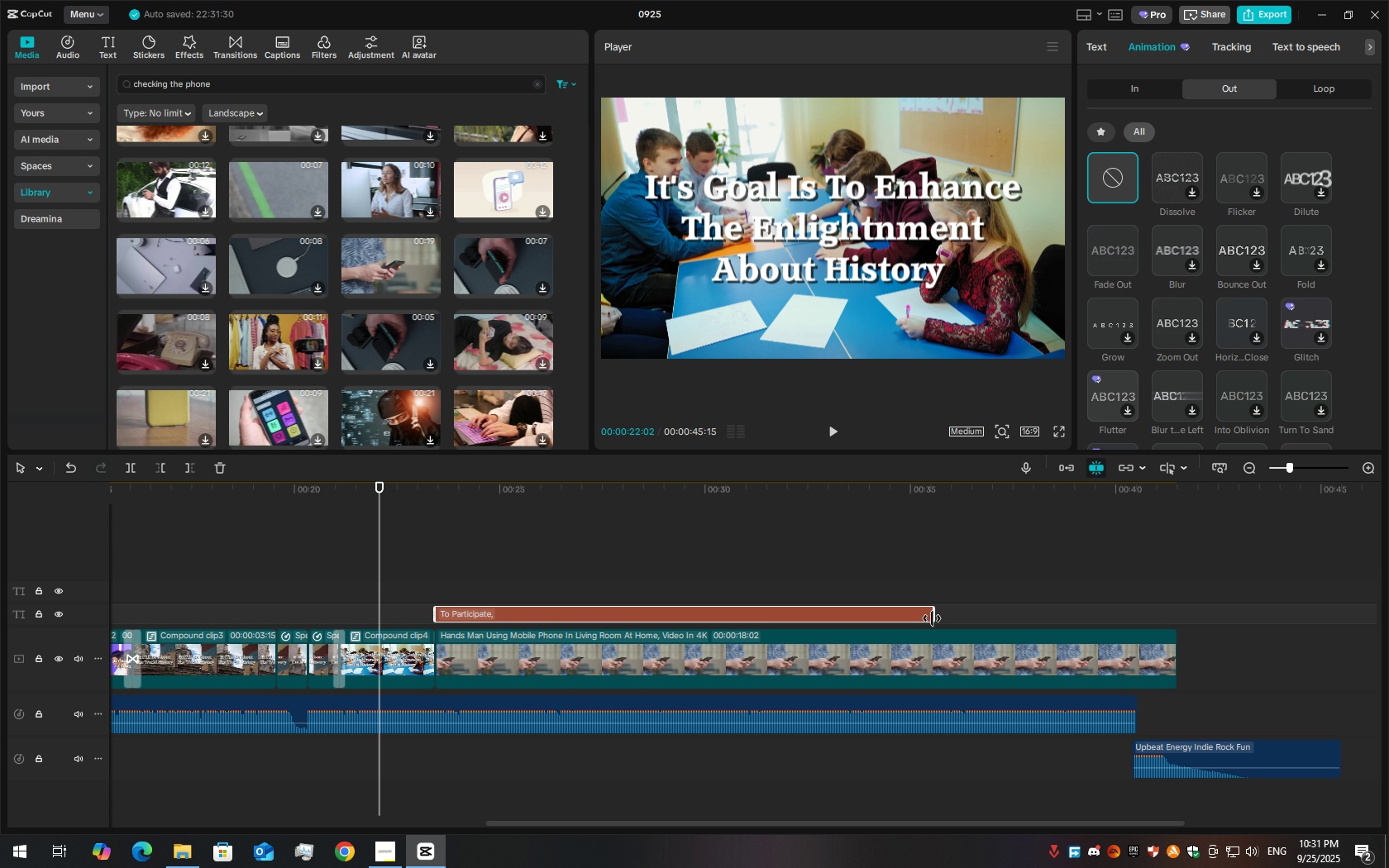 
key(Space)
 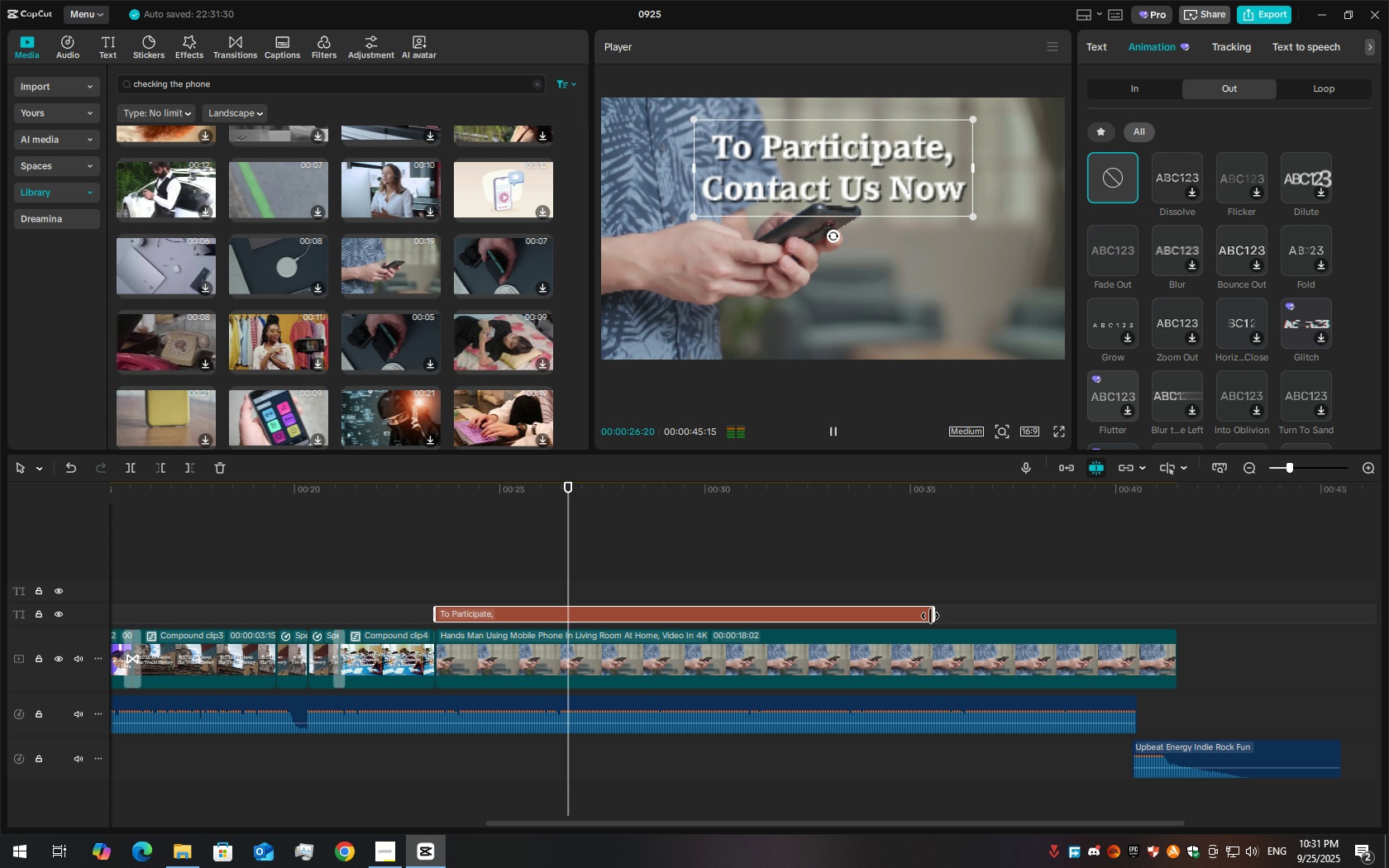 
wait(6.18)
 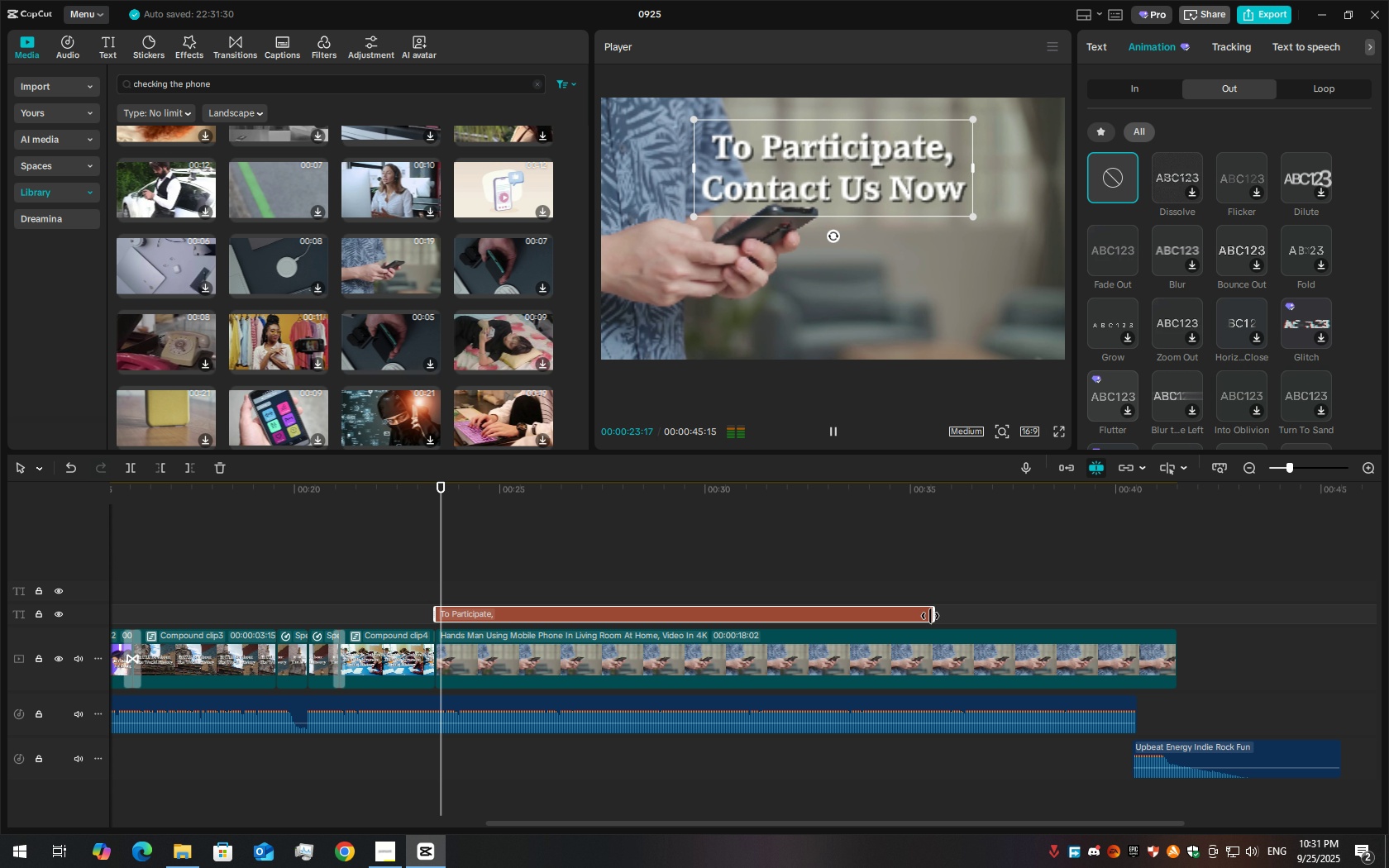 
key(Space)
 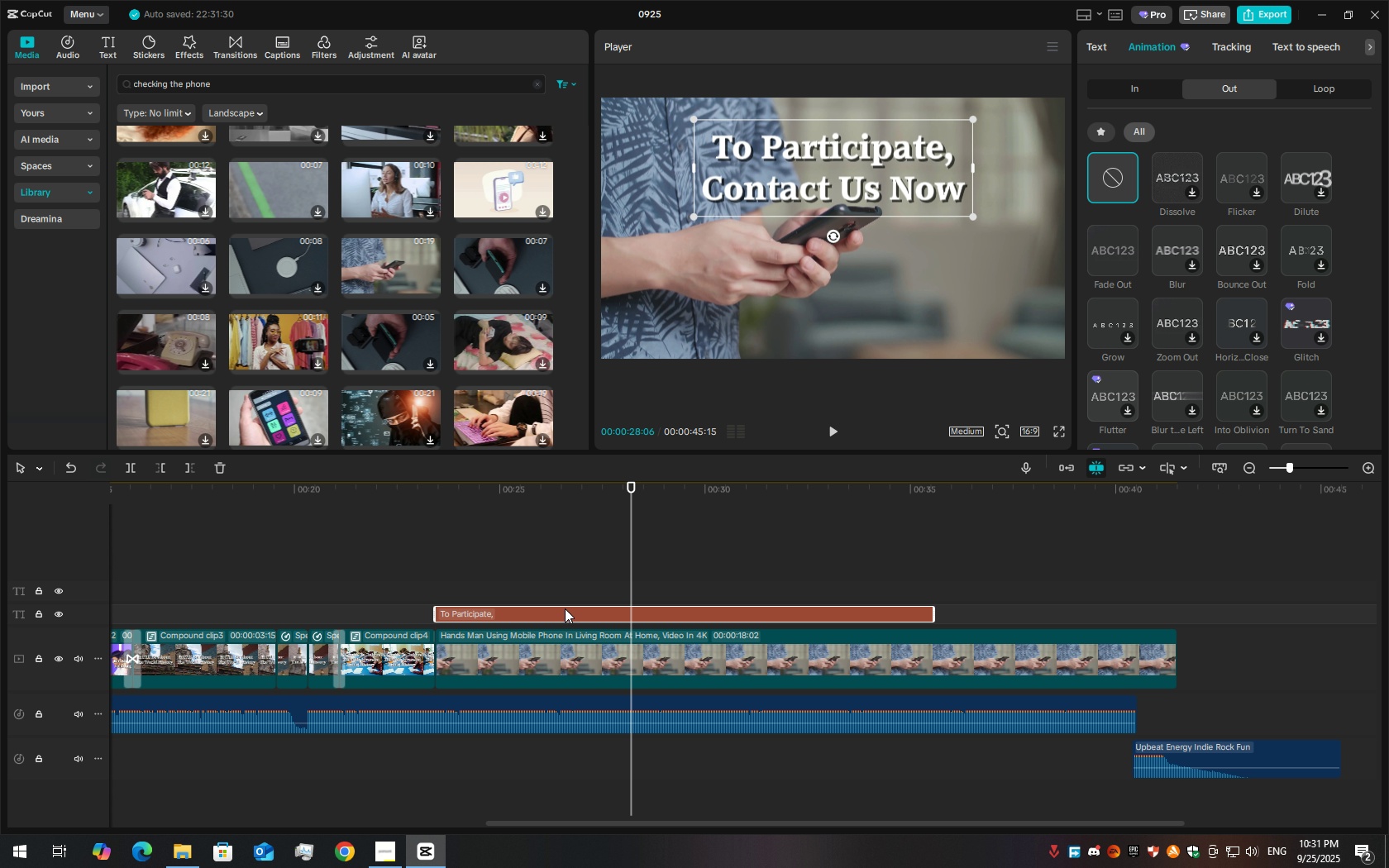 
double_click([564, 622])
 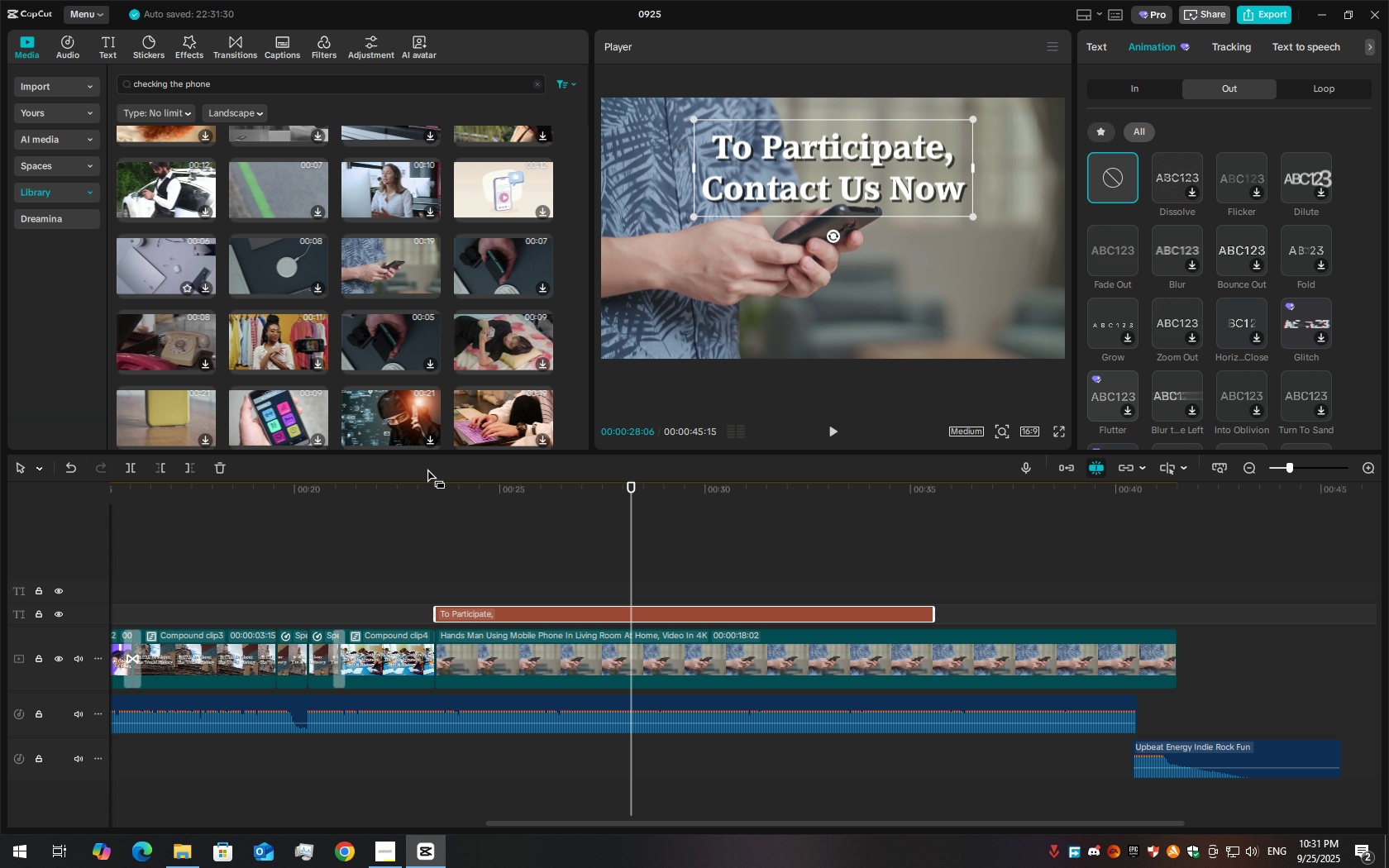 
wait(7.11)
 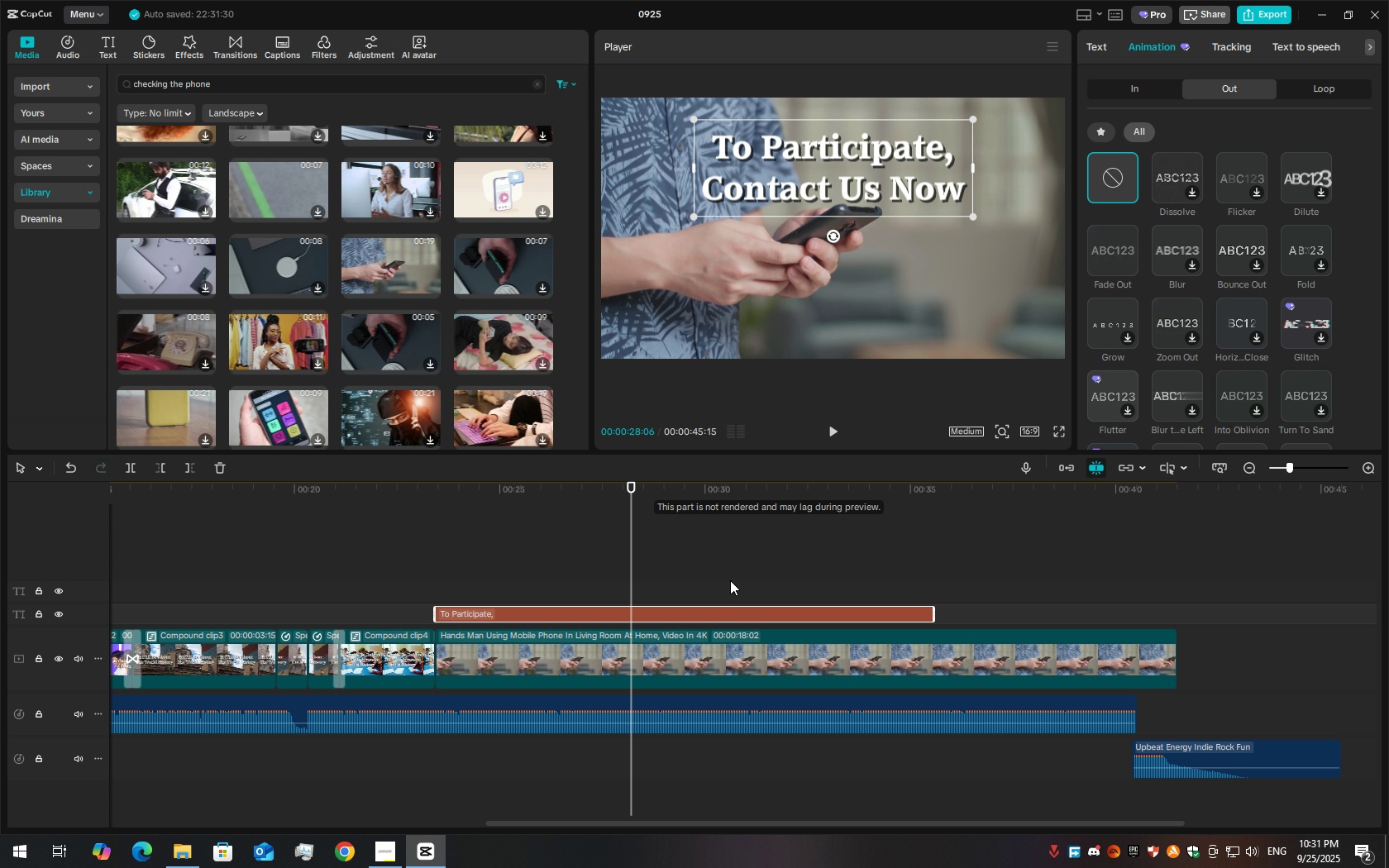 
left_click_drag(start_coordinate=[642, 483], to_coordinate=[431, 524])
 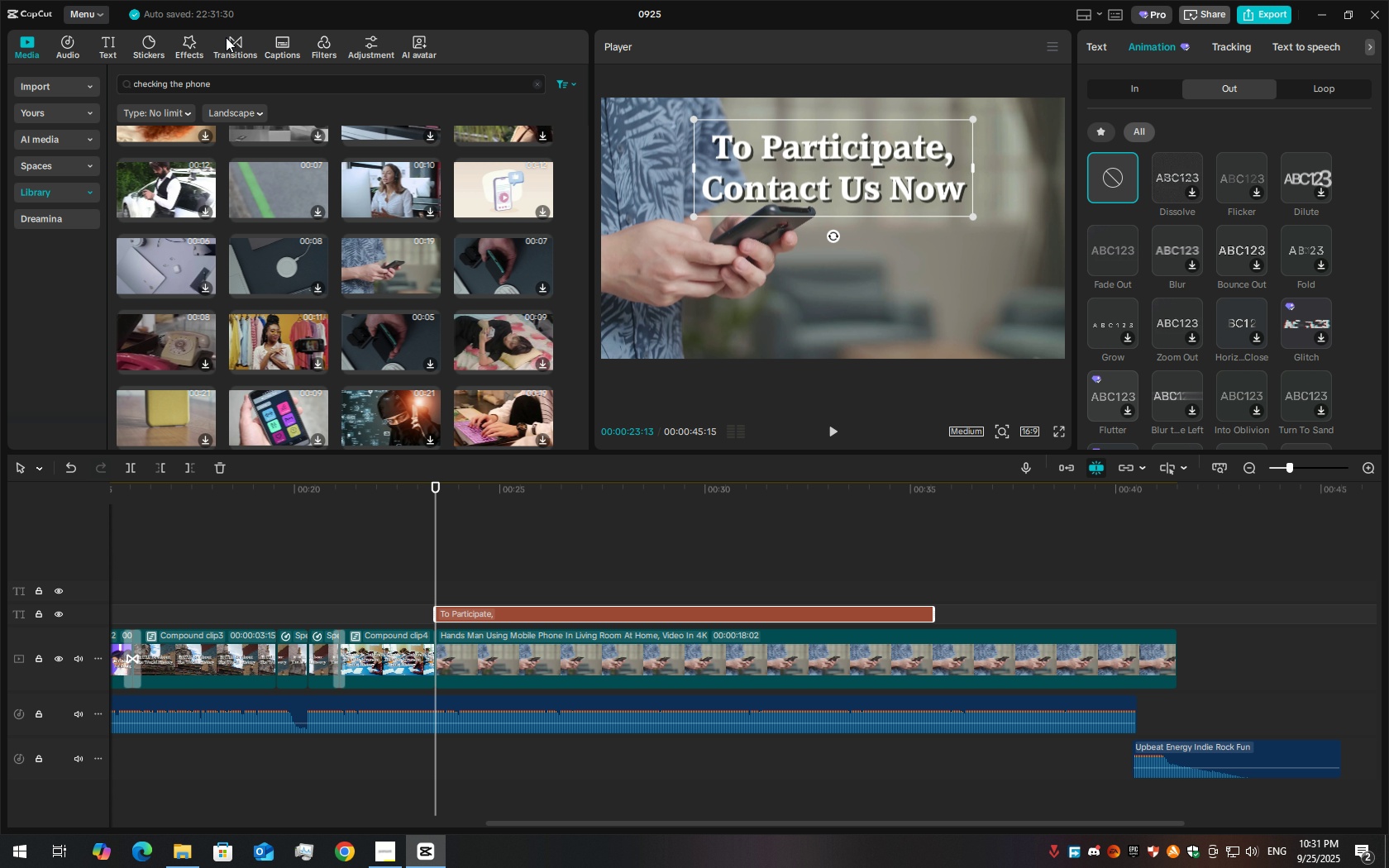 
wait(7.1)
 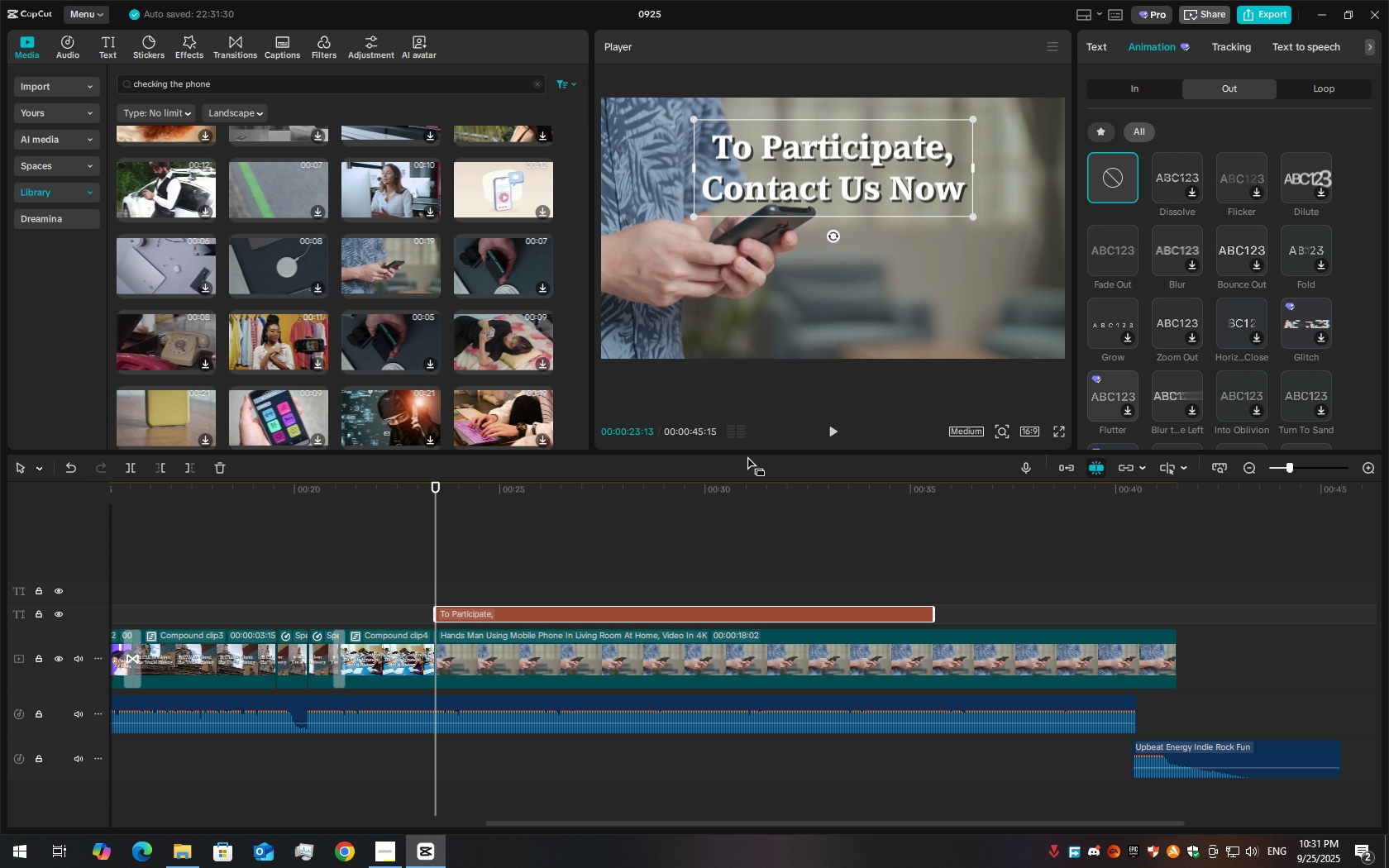 
left_click([227, 49])
 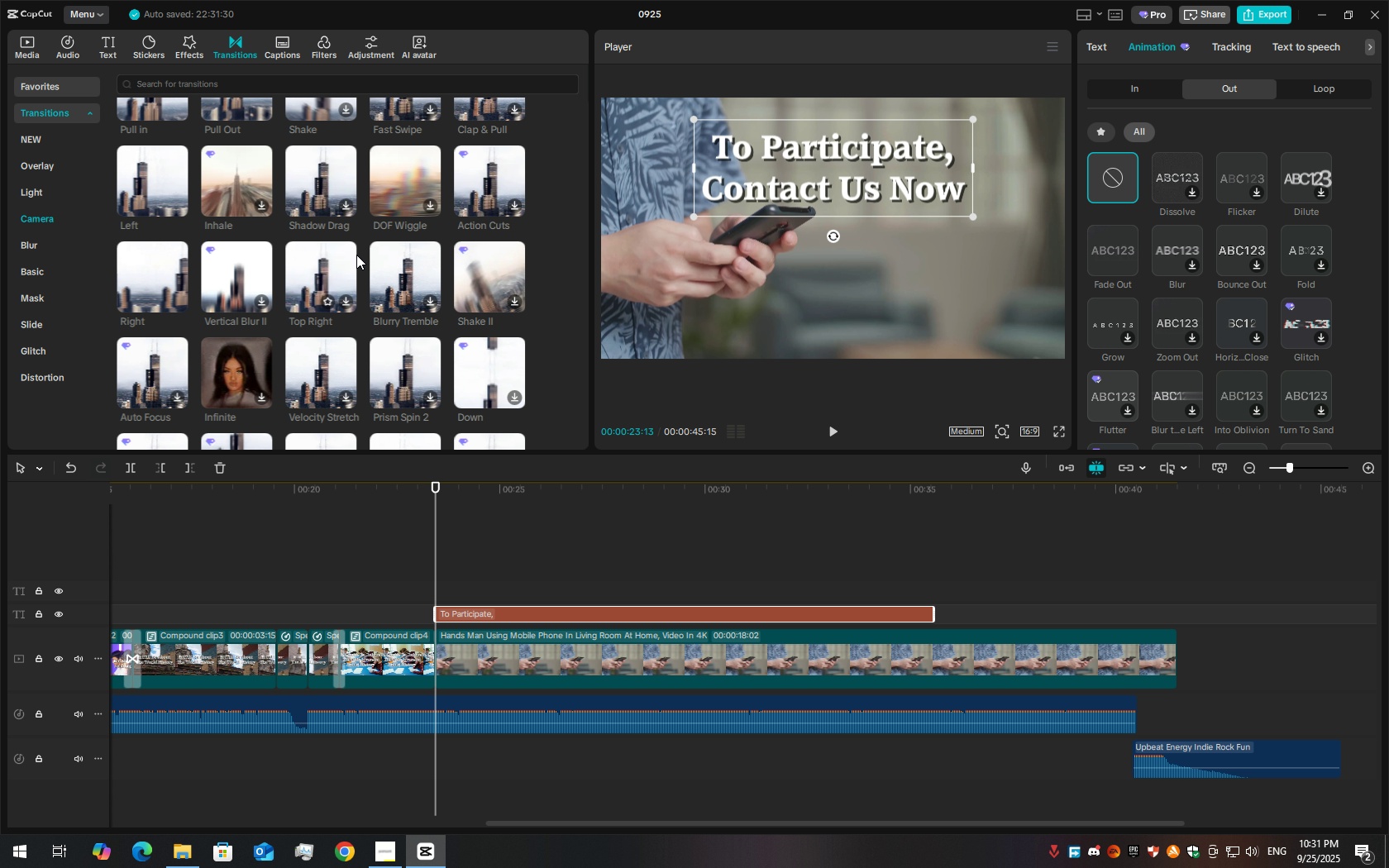 
scroll: coordinate [355, 256], scroll_direction: up, amount: 5.0
 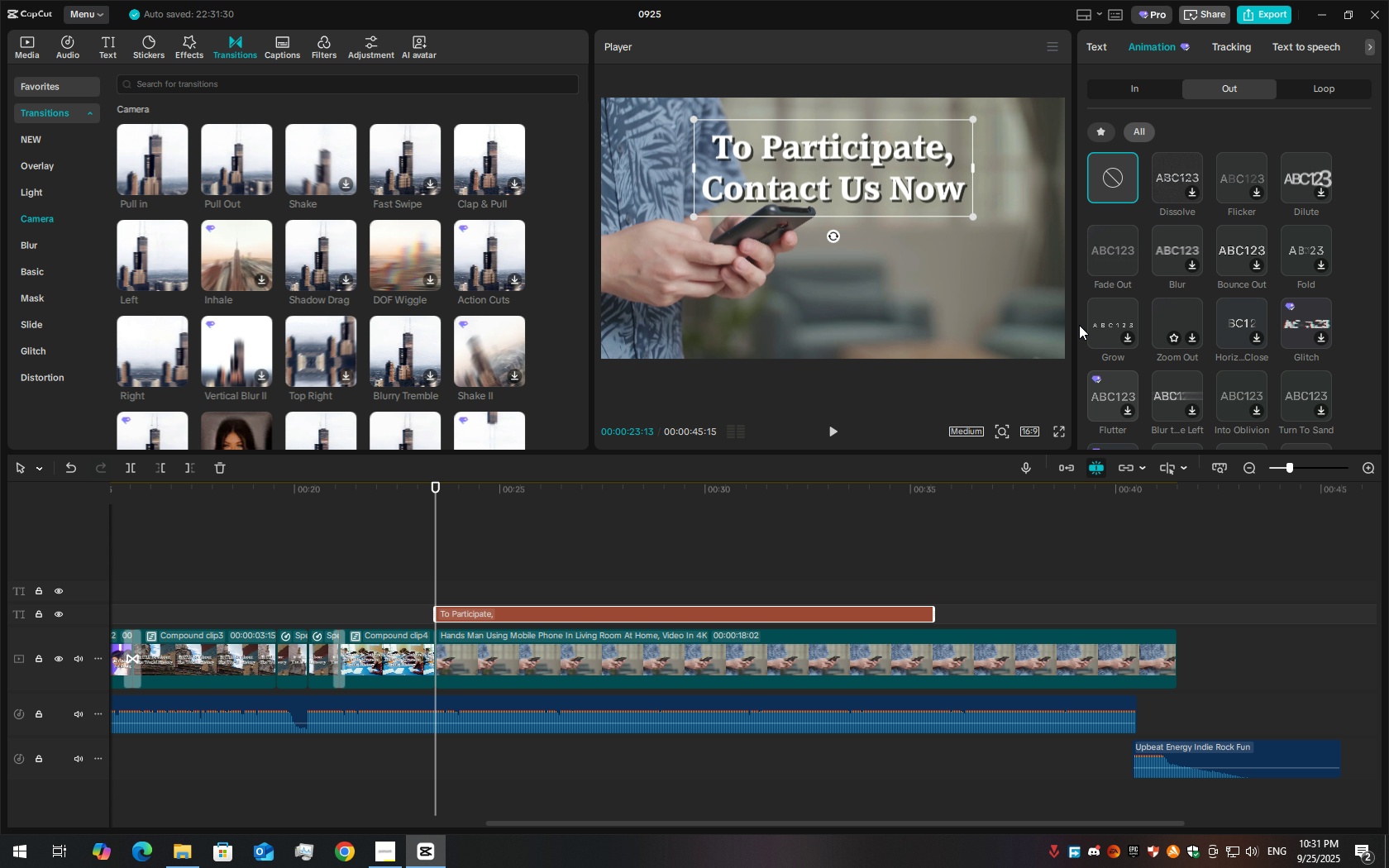 
left_click([628, 613])
 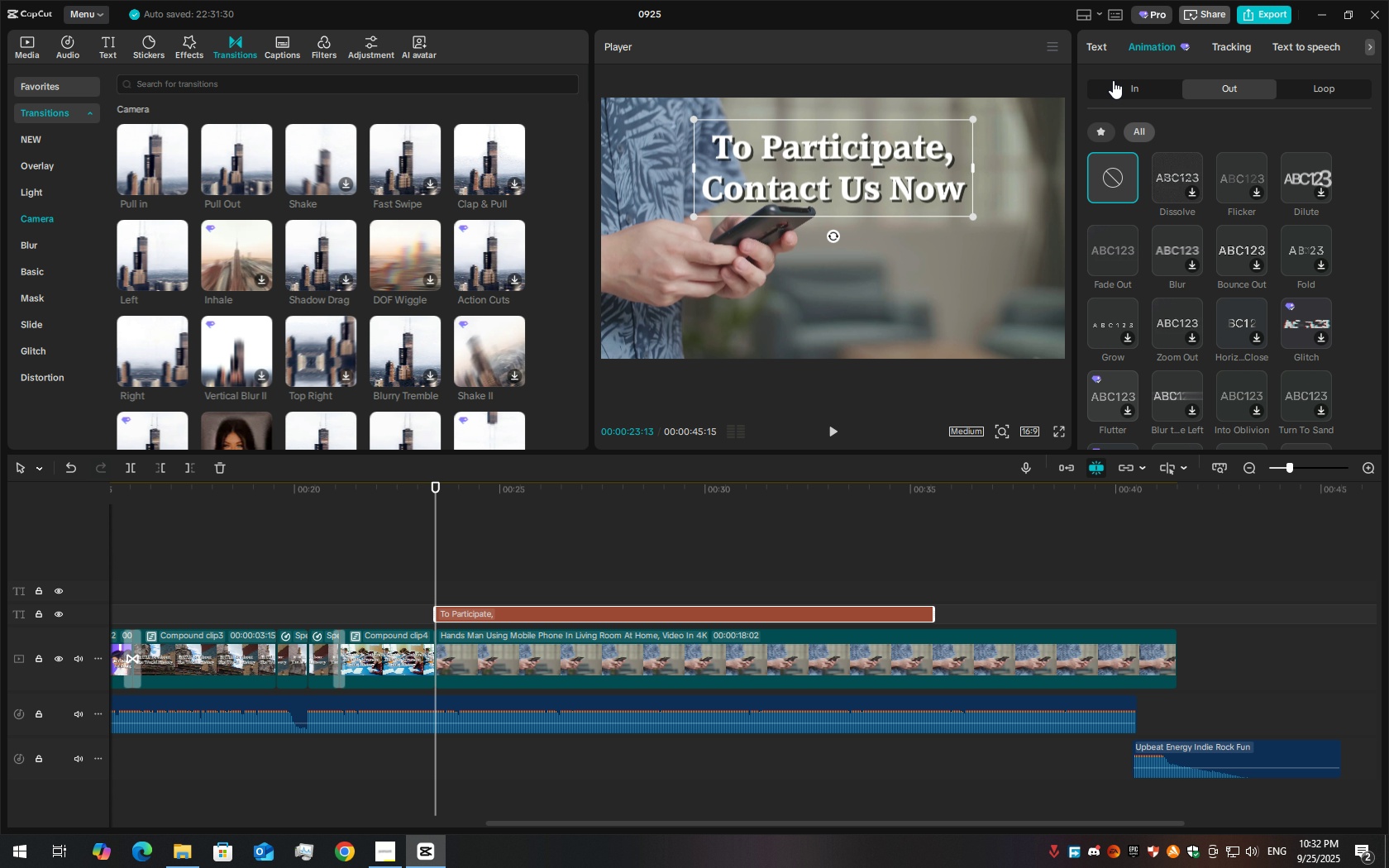 
left_click([1113, 80])
 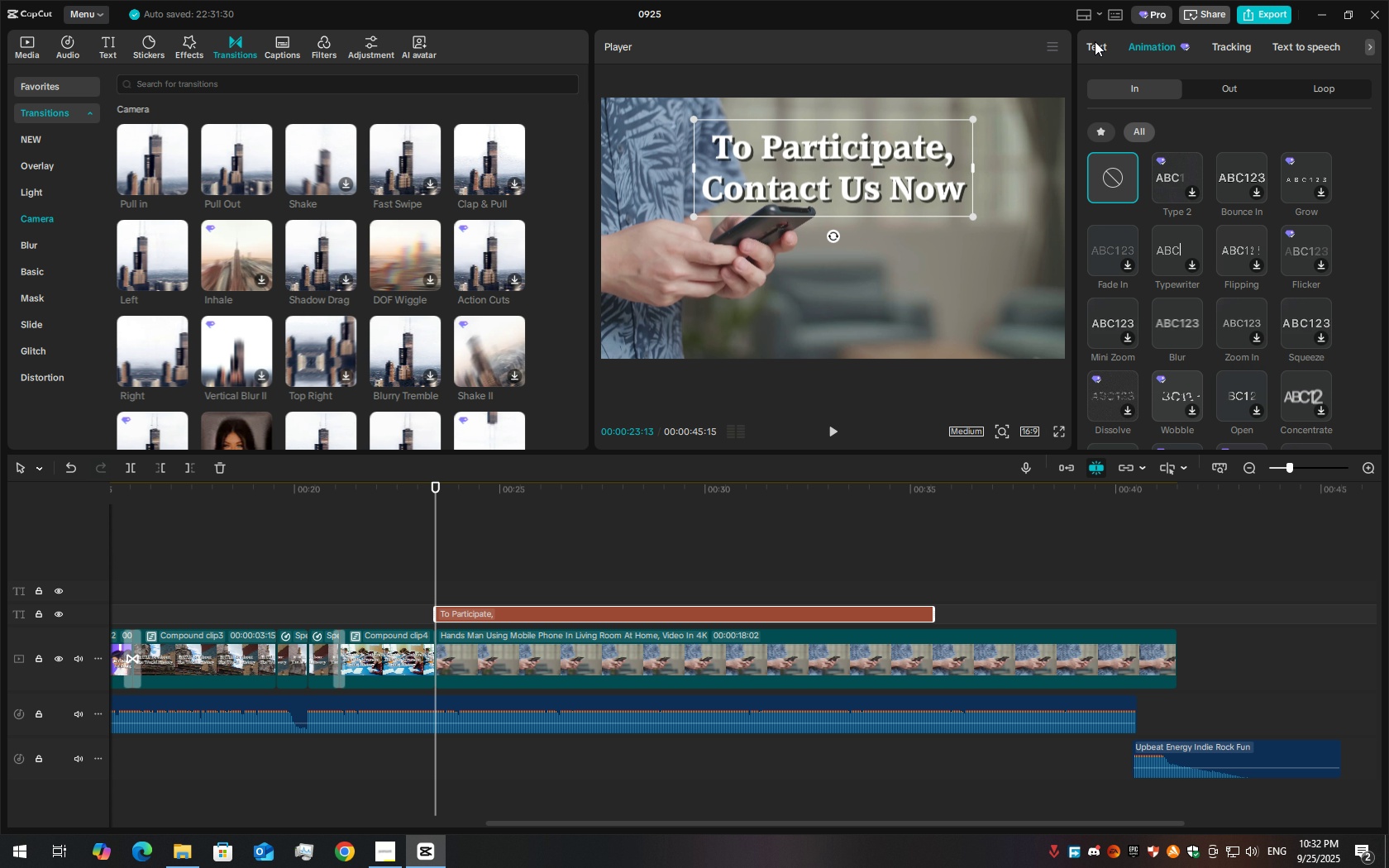 
left_click([1095, 41])
 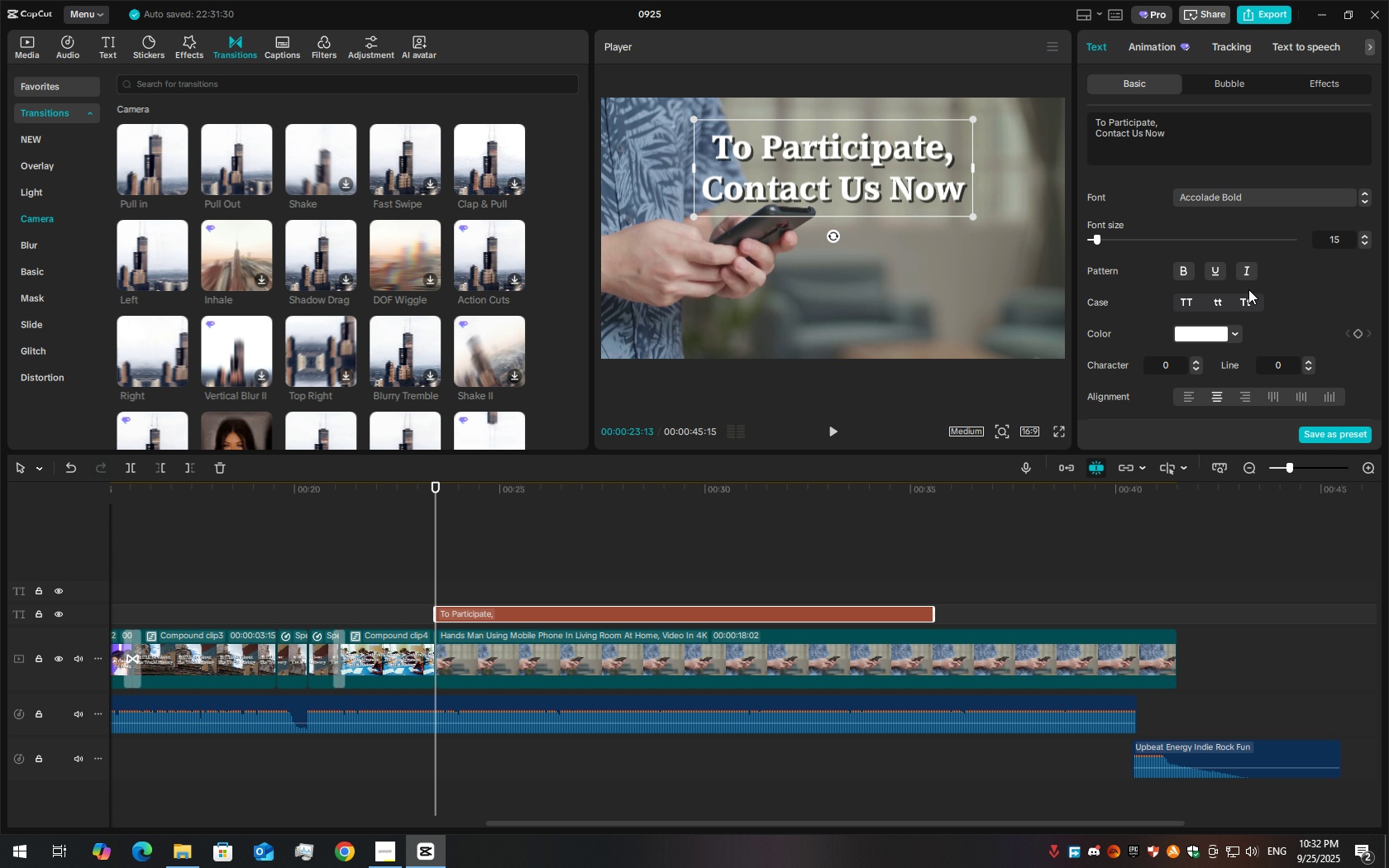 
scroll: coordinate [1229, 316], scroll_direction: down, amount: 10.0
 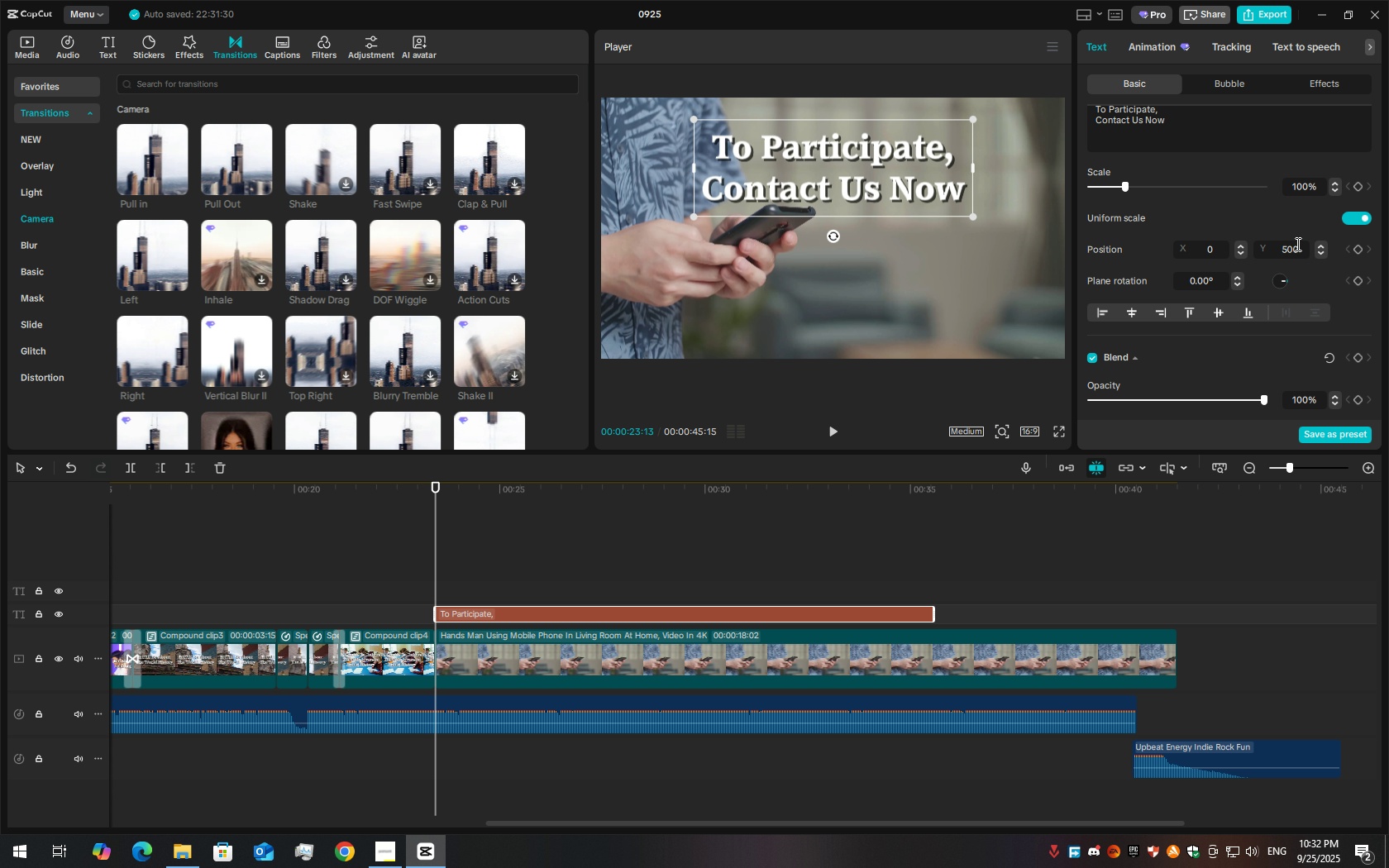 
double_click([1296, 244])
 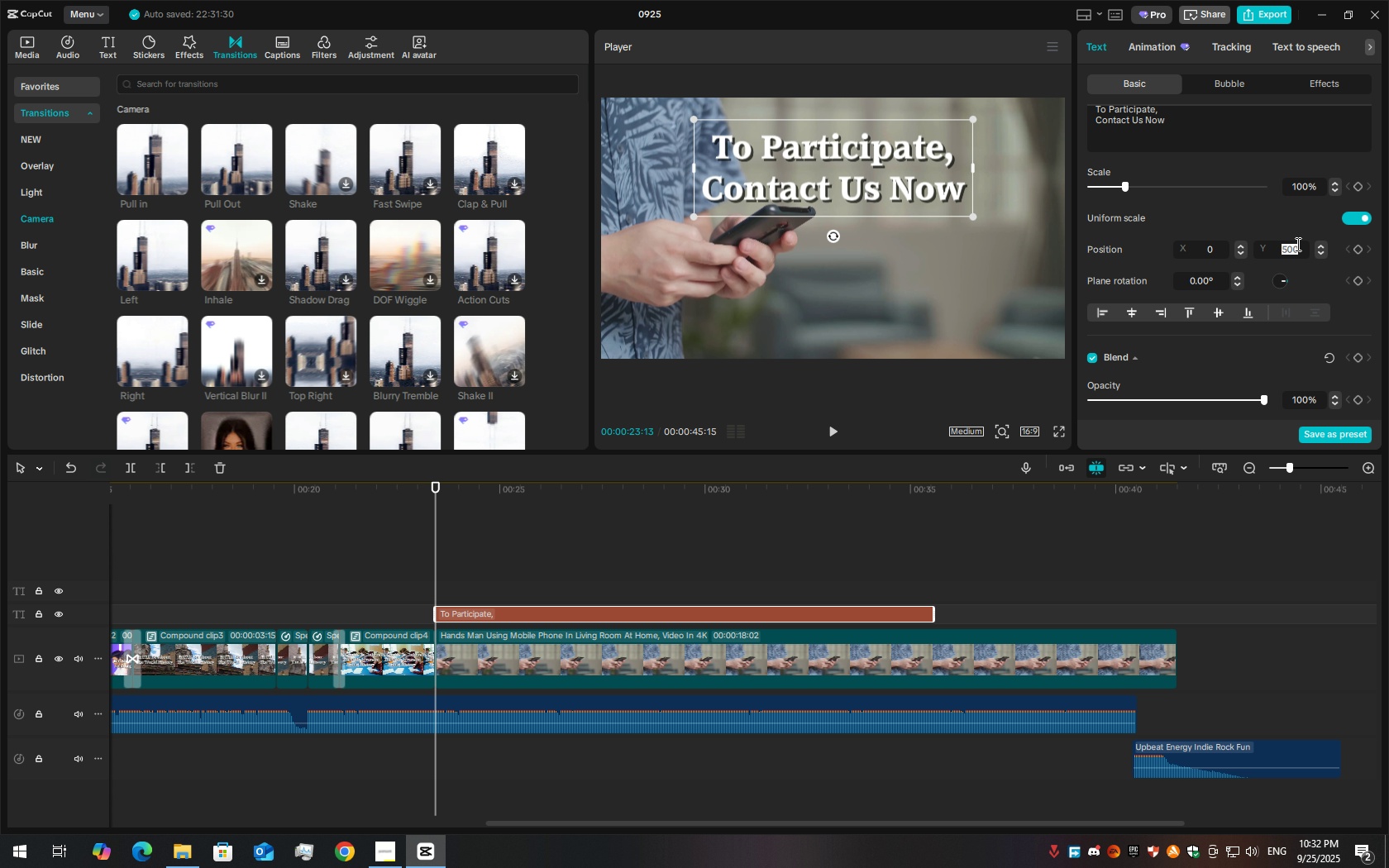 
key(Numpad0)
 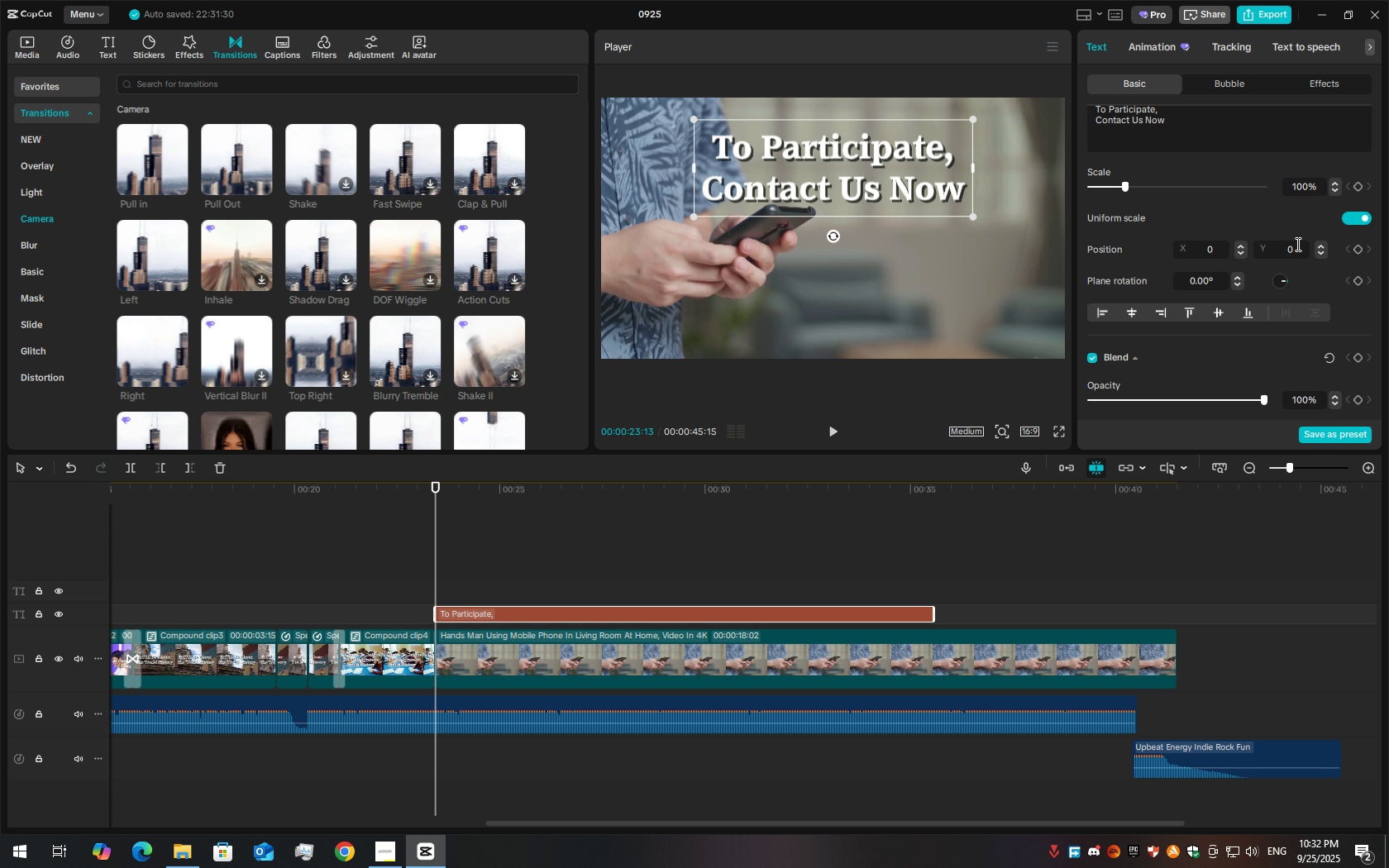 
key(Enter)
 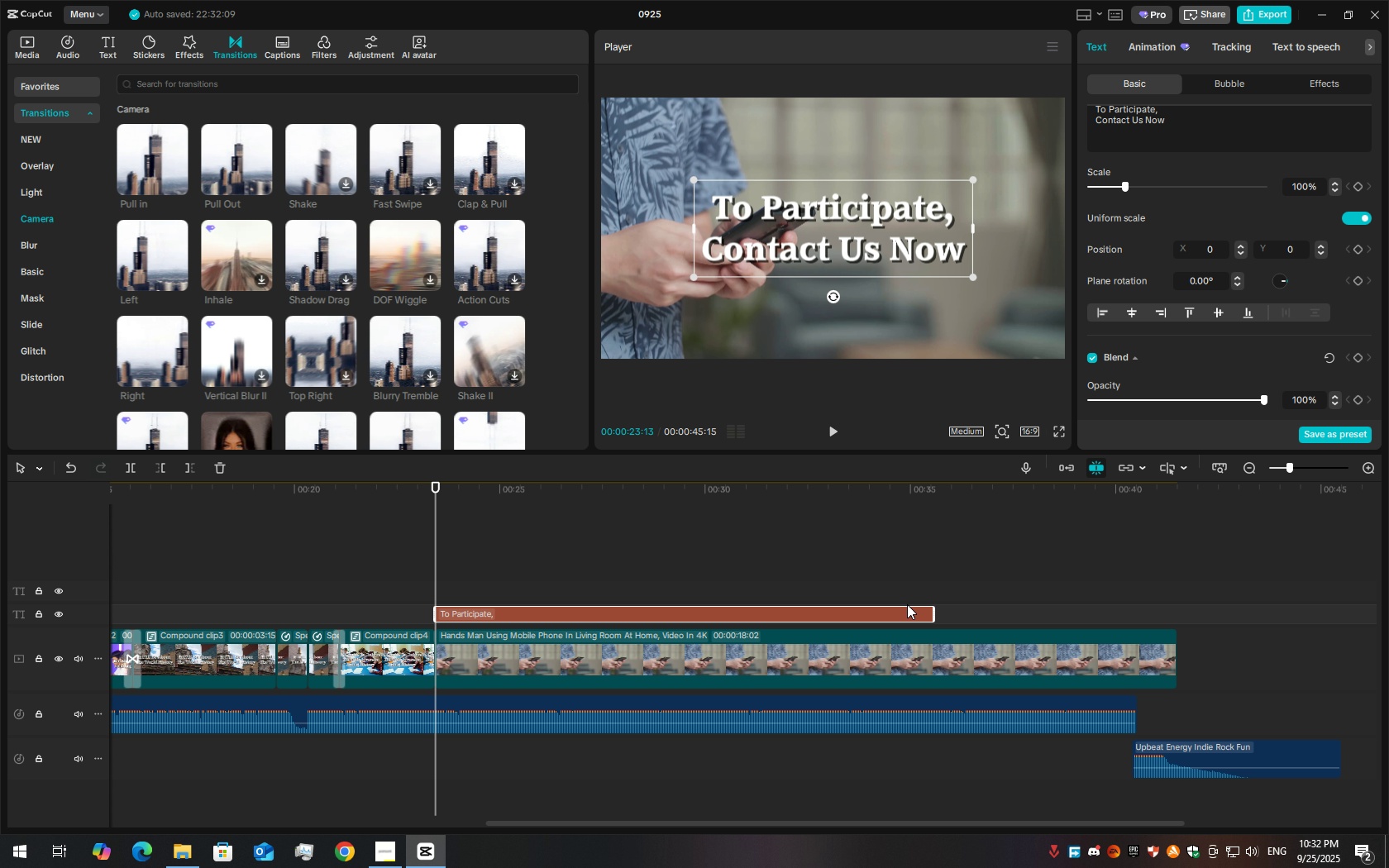 
left_click_drag(start_coordinate=[929, 615], to_coordinate=[1172, 618])
 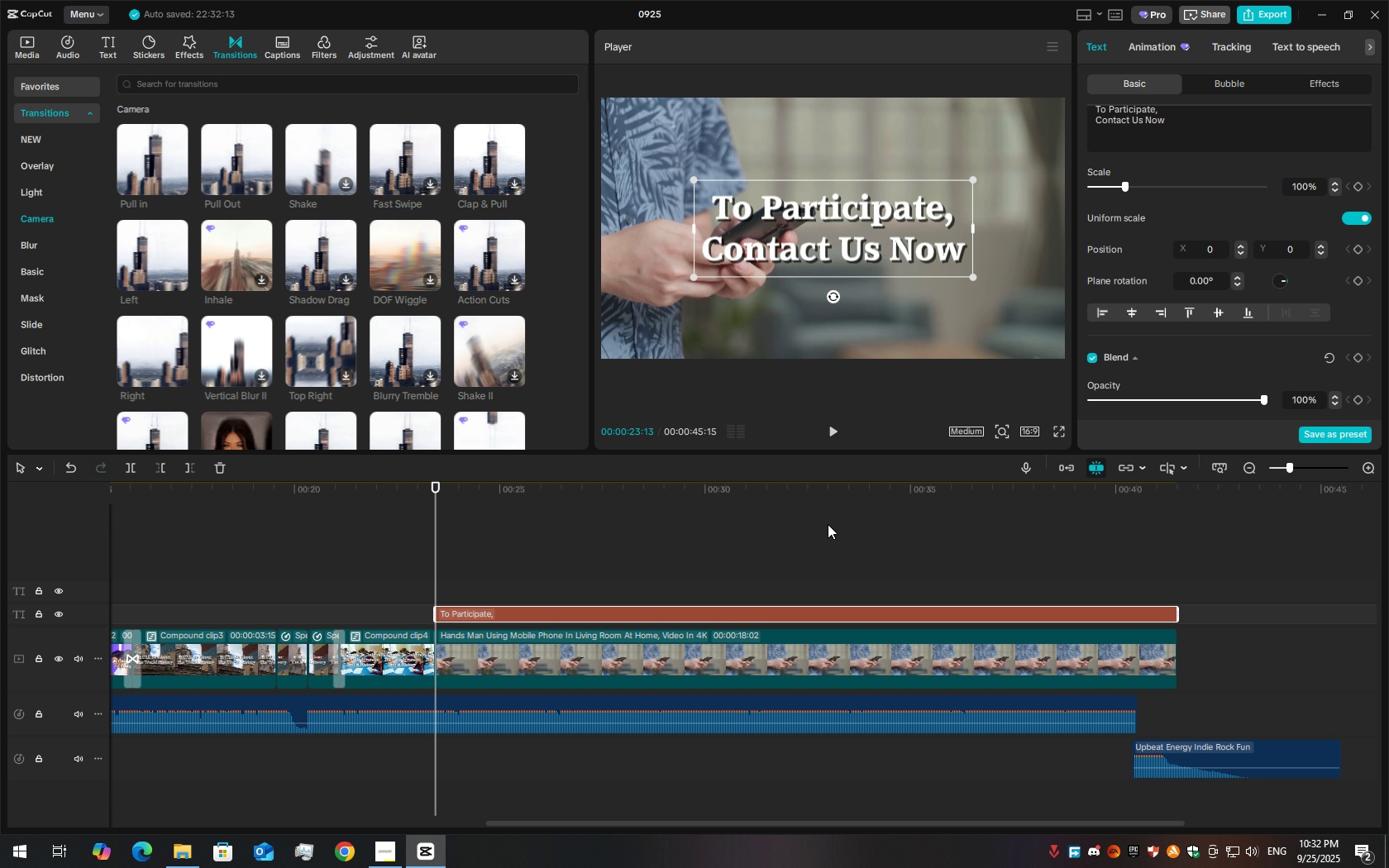 
left_click_drag(start_coordinate=[828, 524], to_coordinate=[833, 675])
 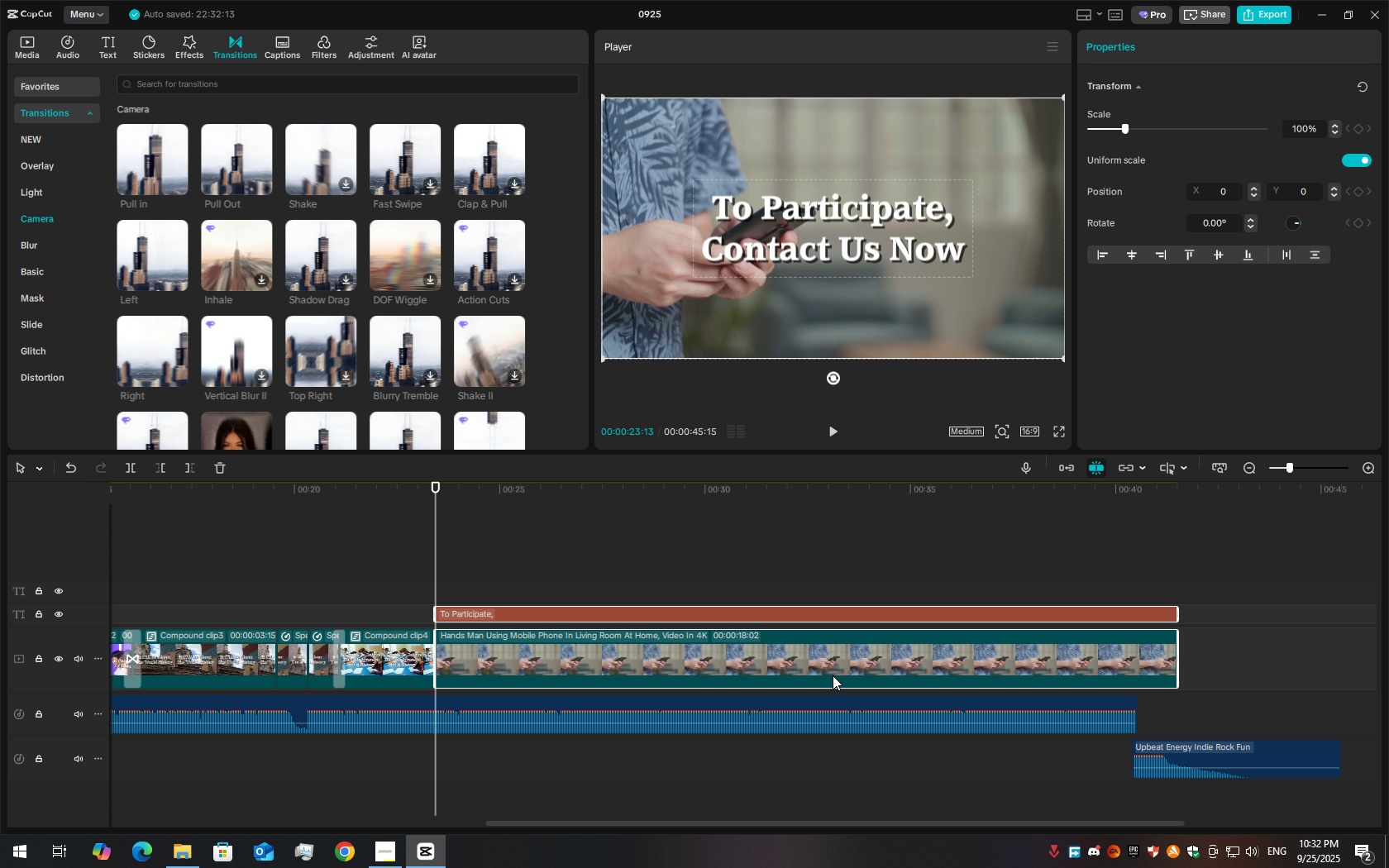 
right_click([833, 675])
 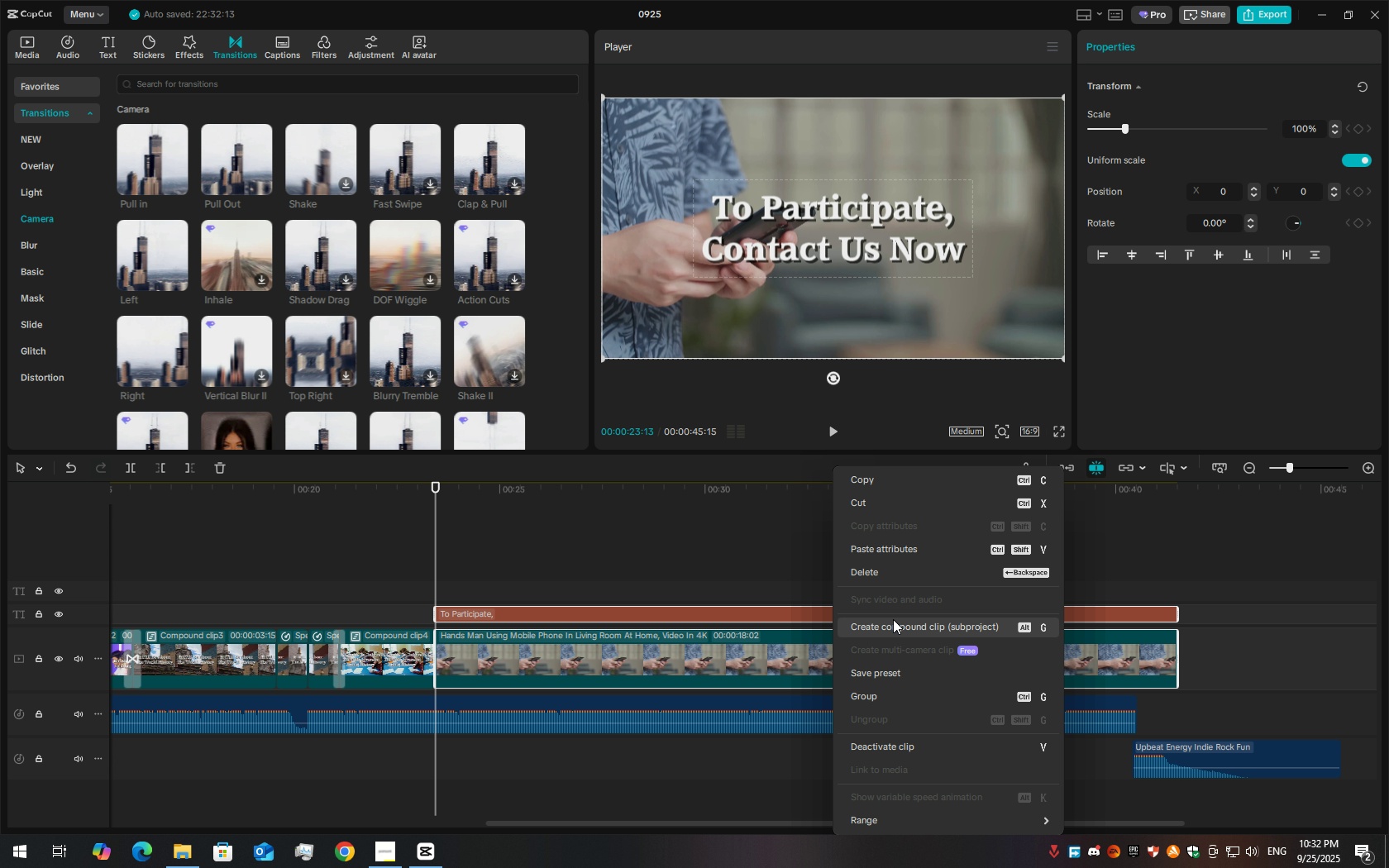 
left_click([892, 622])
 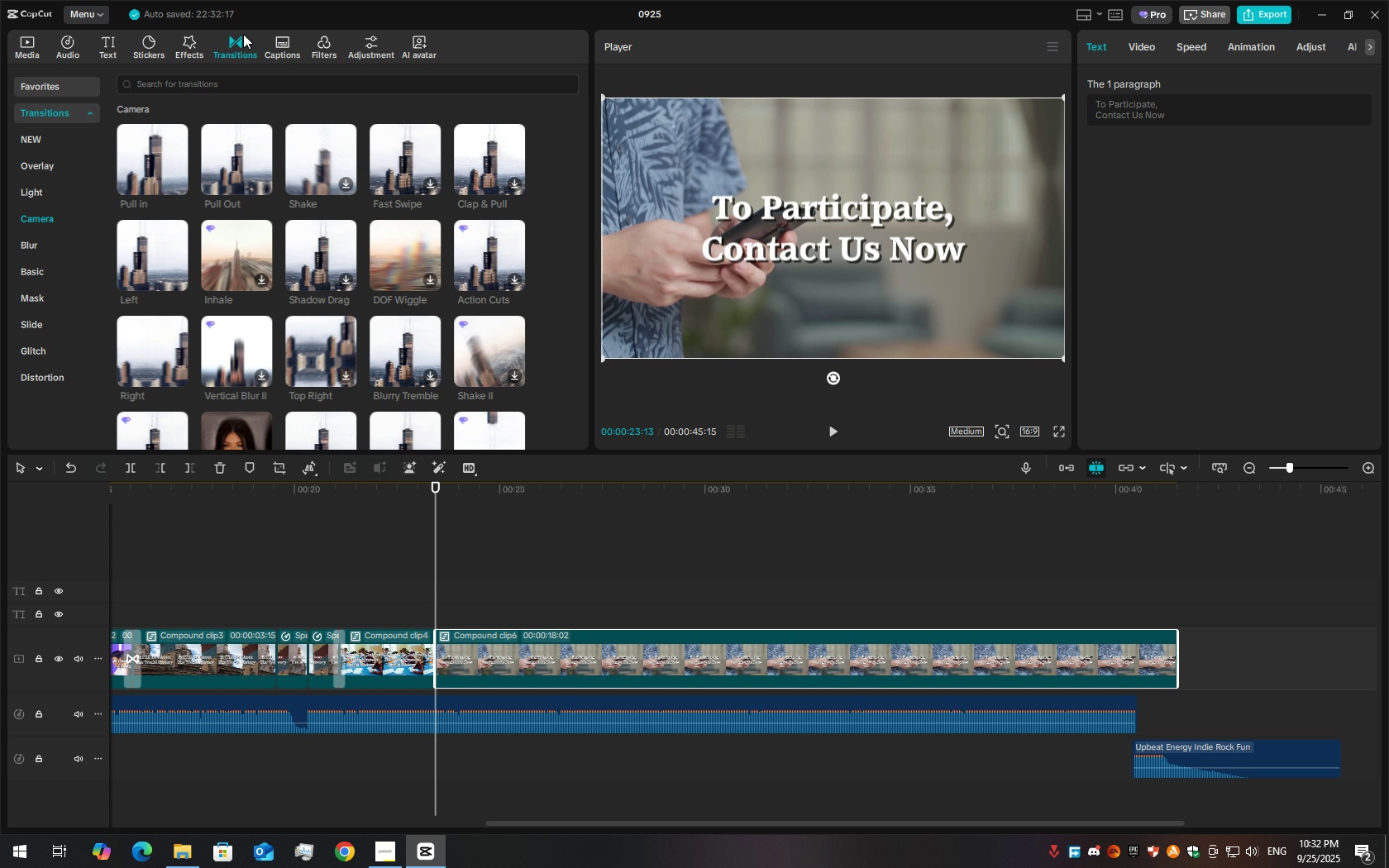 
mouse_move([156, 254])
 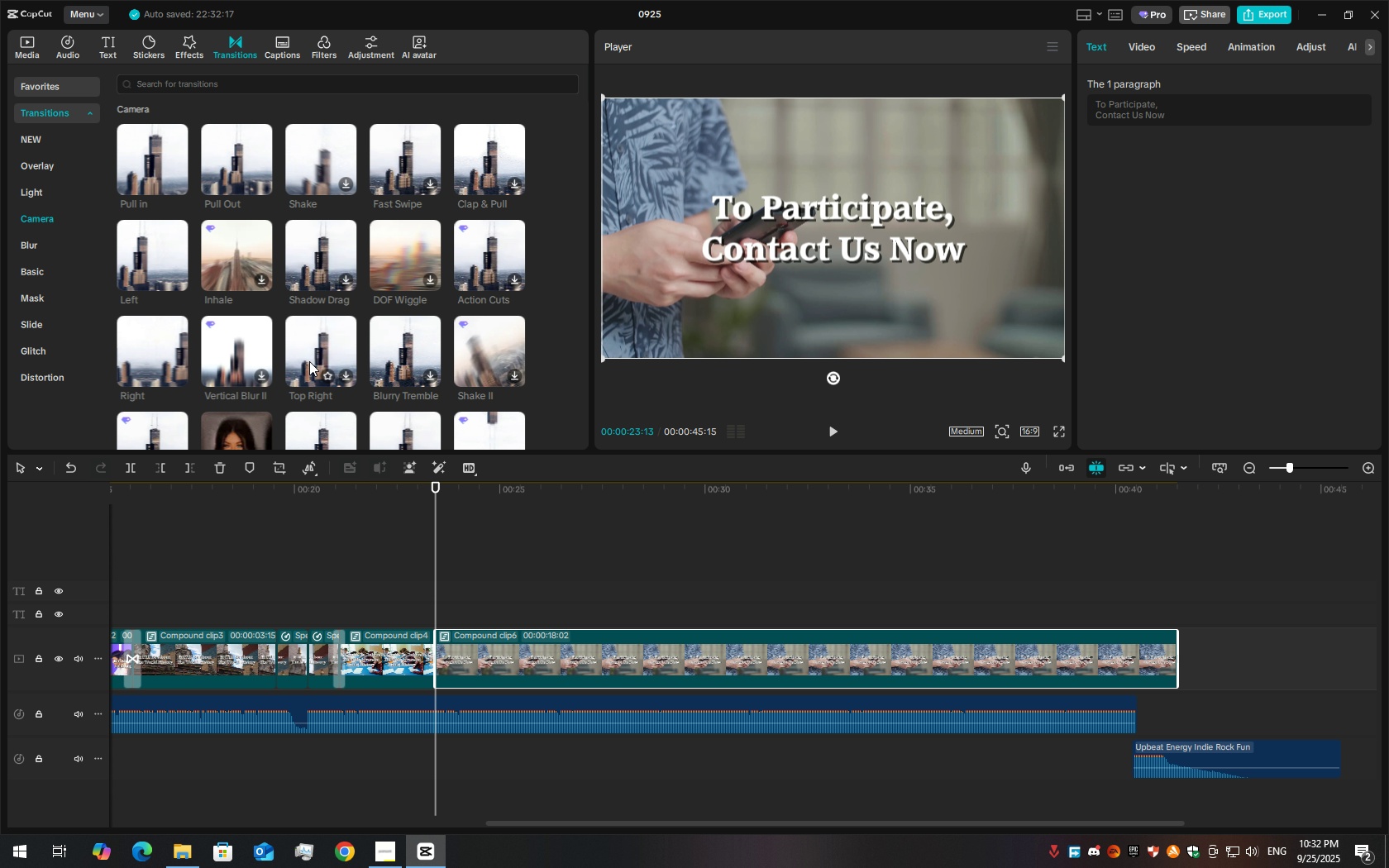 
scroll: coordinate [283, 337], scroll_direction: down, amount: 2.0
 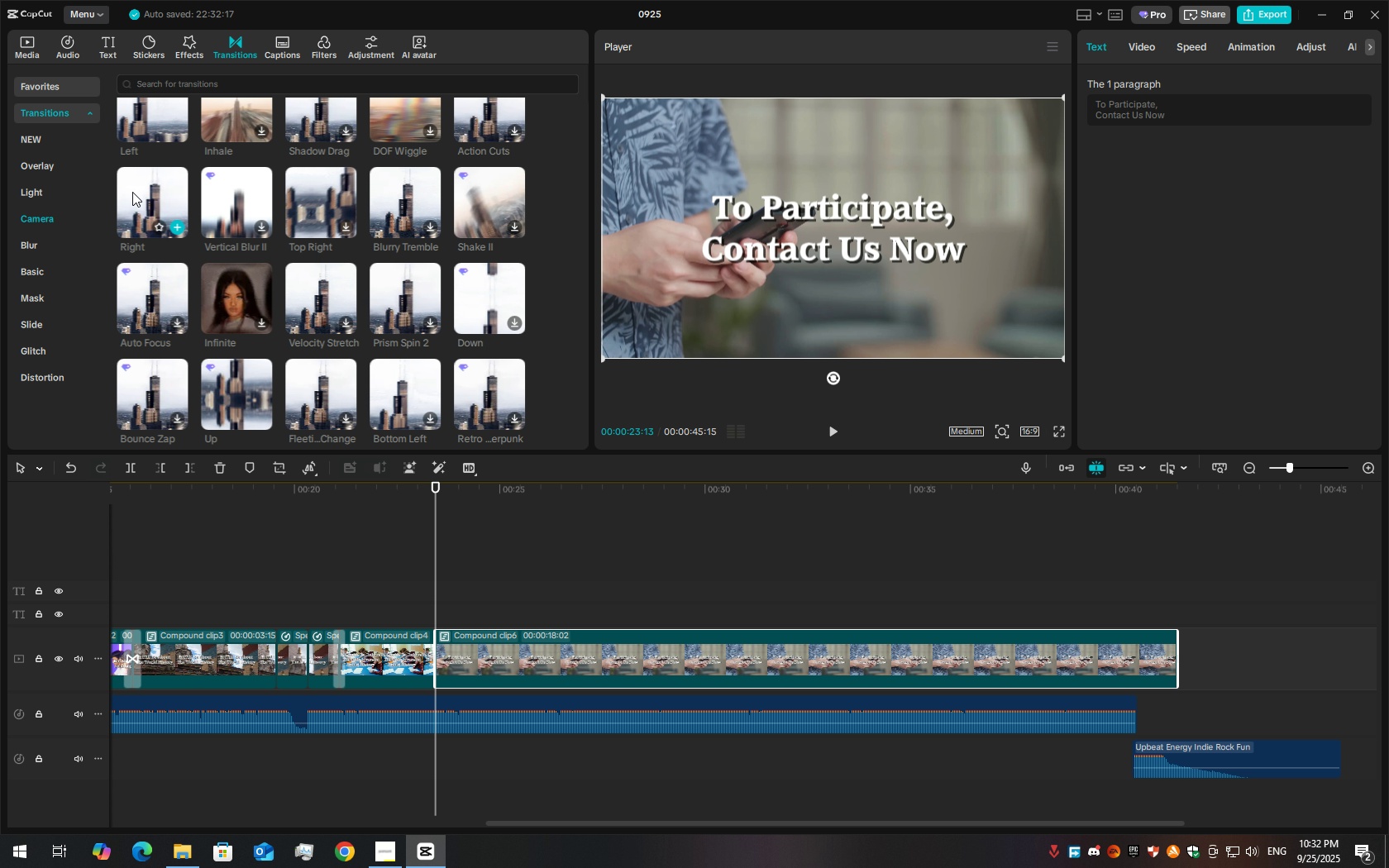 
left_click_drag(start_coordinate=[132, 192], to_coordinate=[424, 652])
 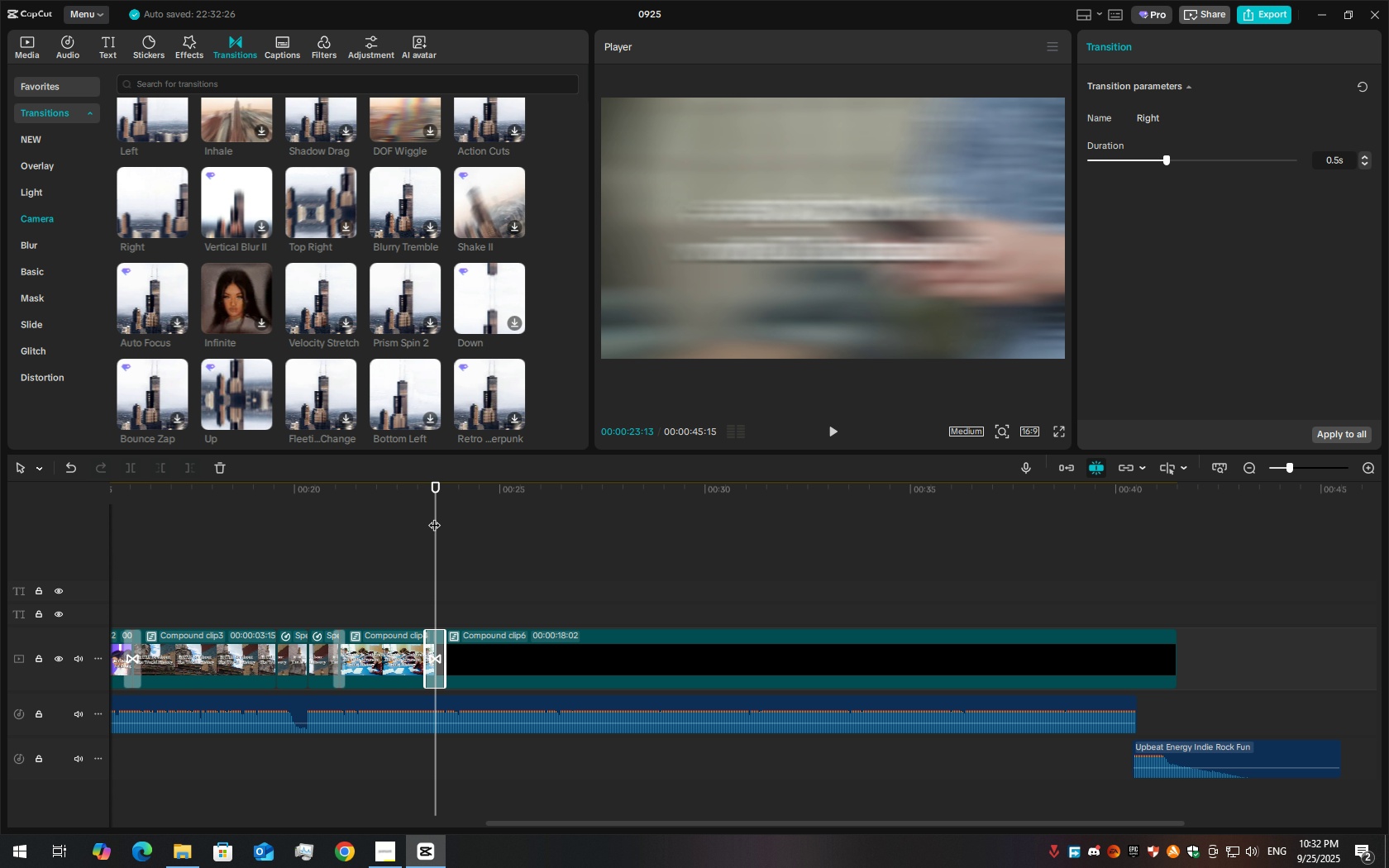 
left_click_drag(start_coordinate=[434, 517], to_coordinate=[397, 523])
 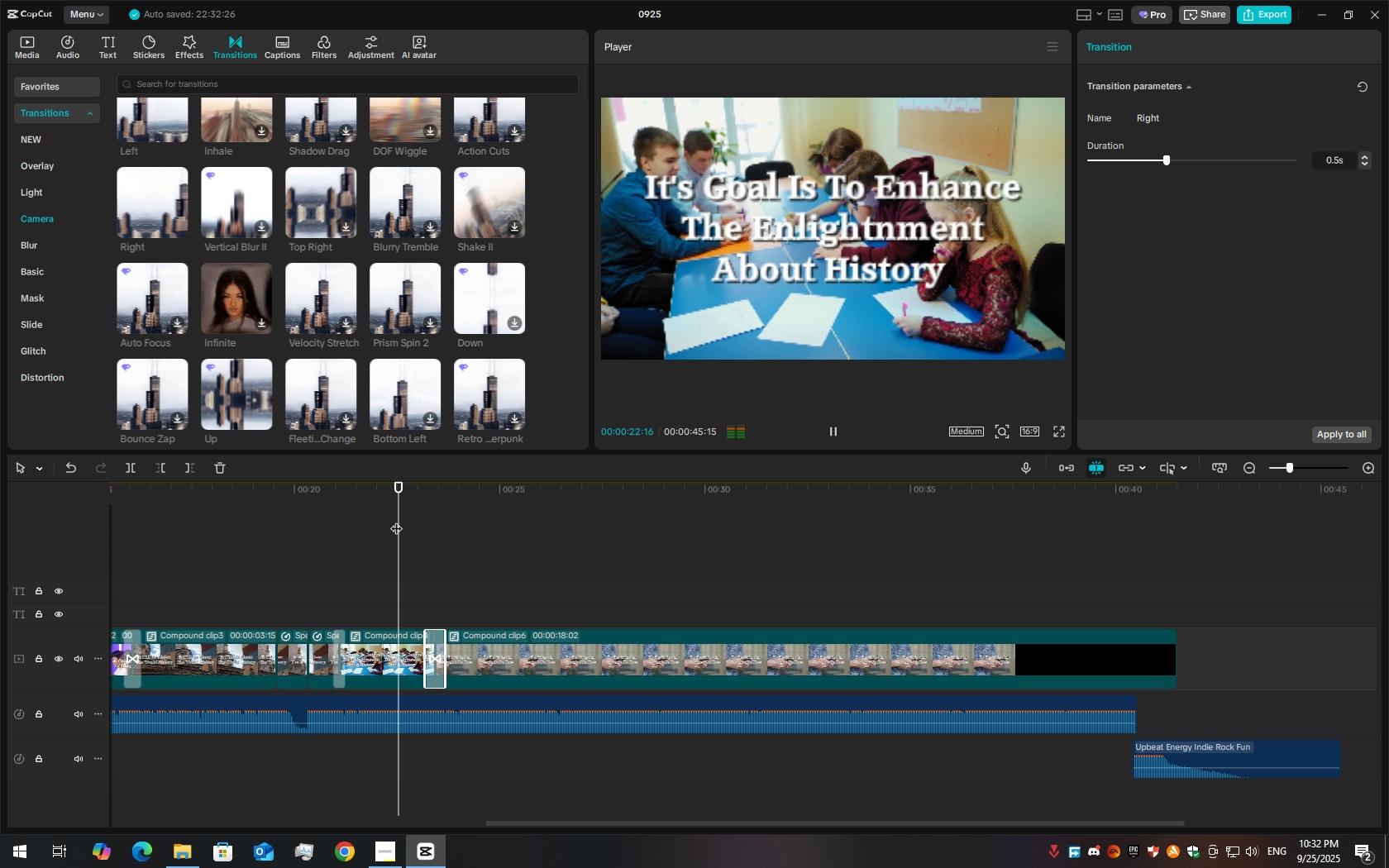 
key(Space)
 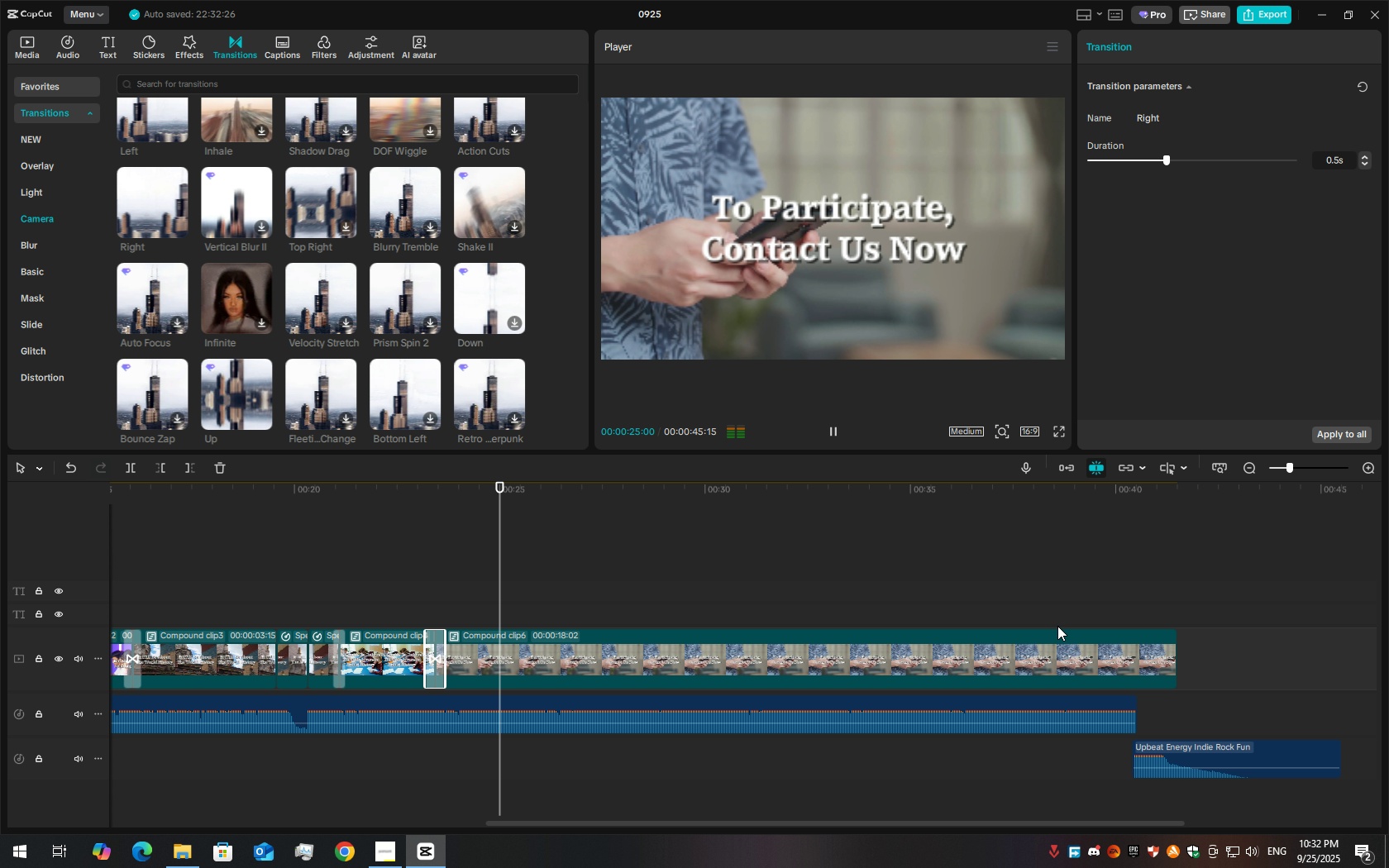 
key(Space)
 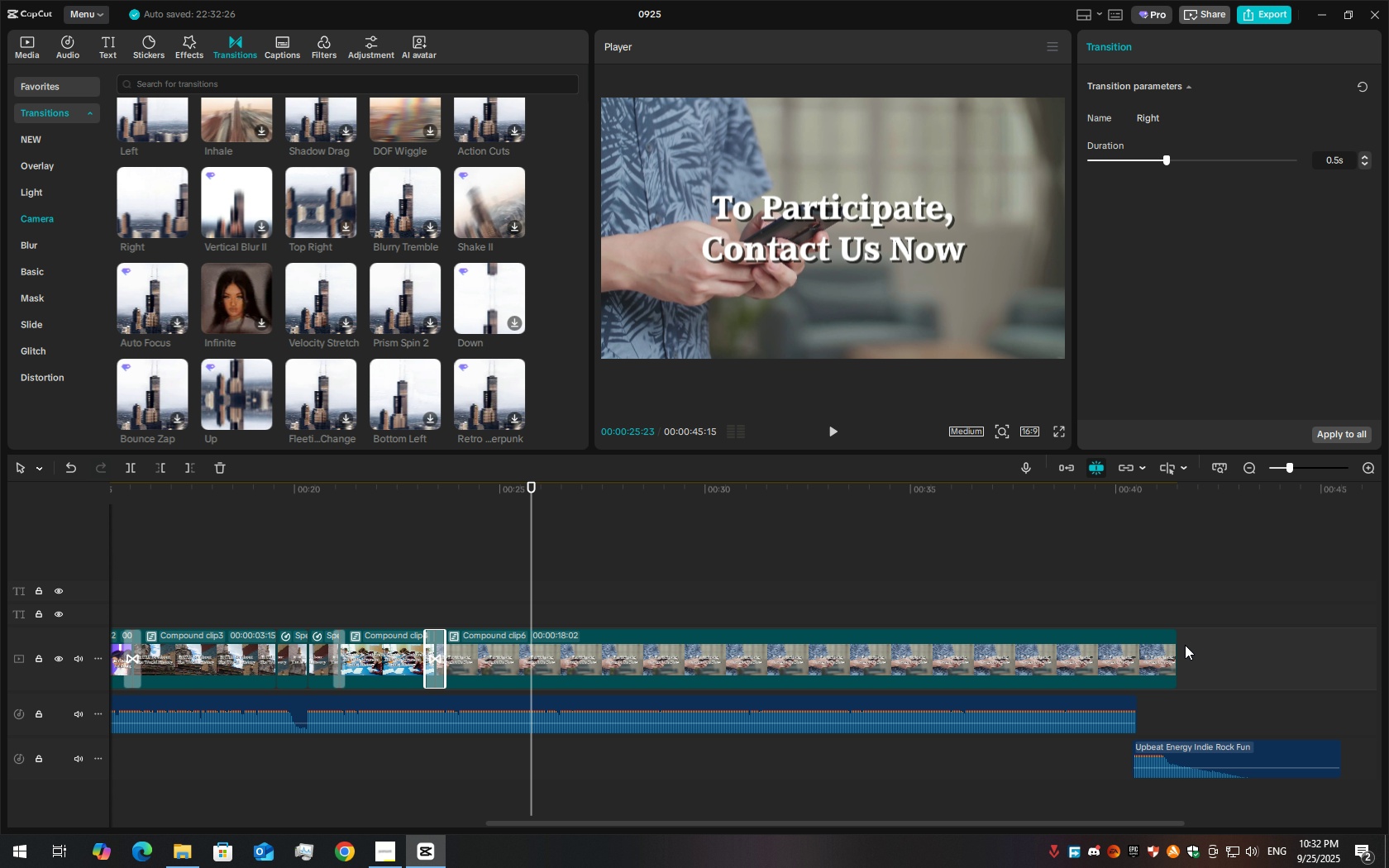 
key(Space)
 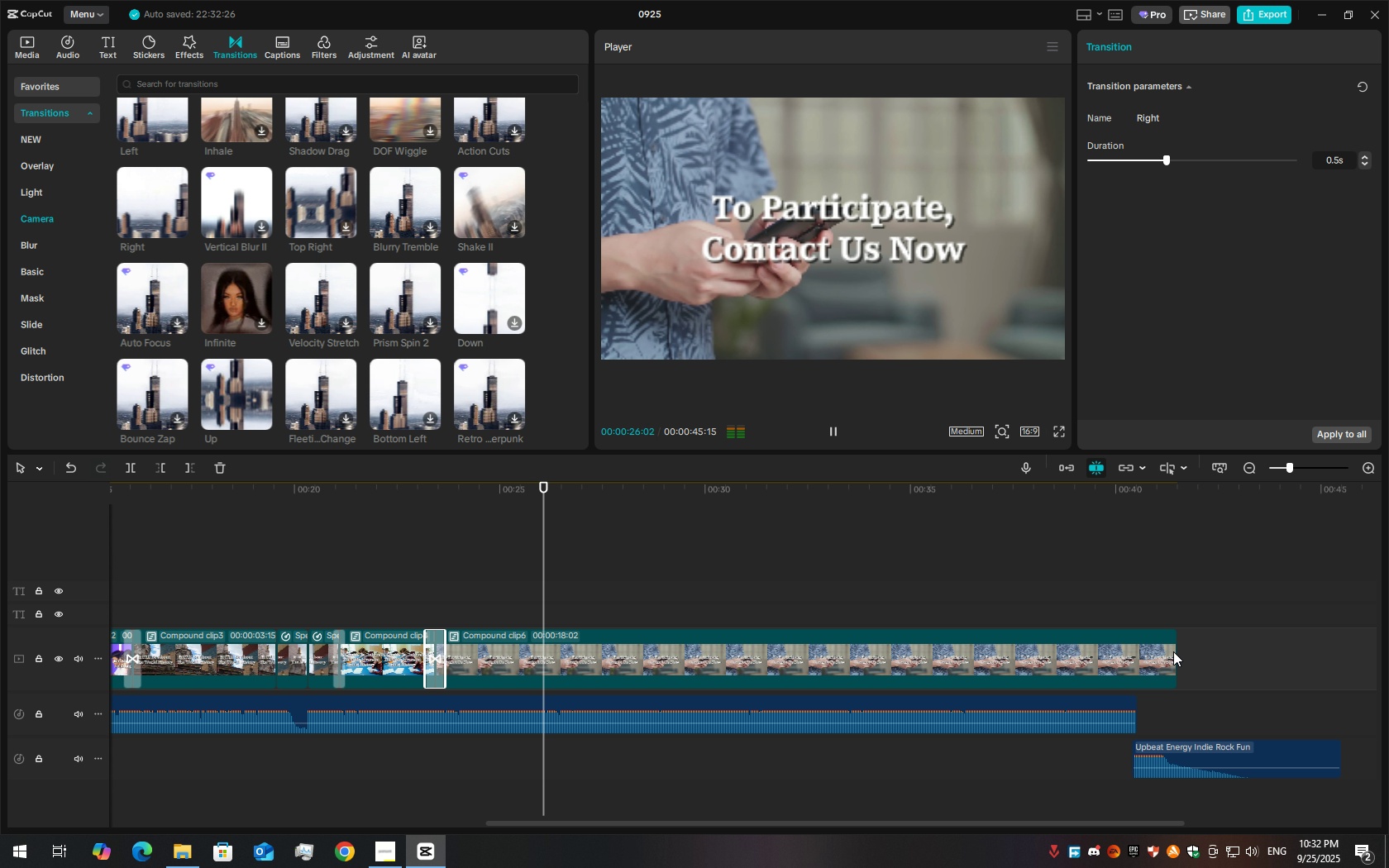 
key(Space)
 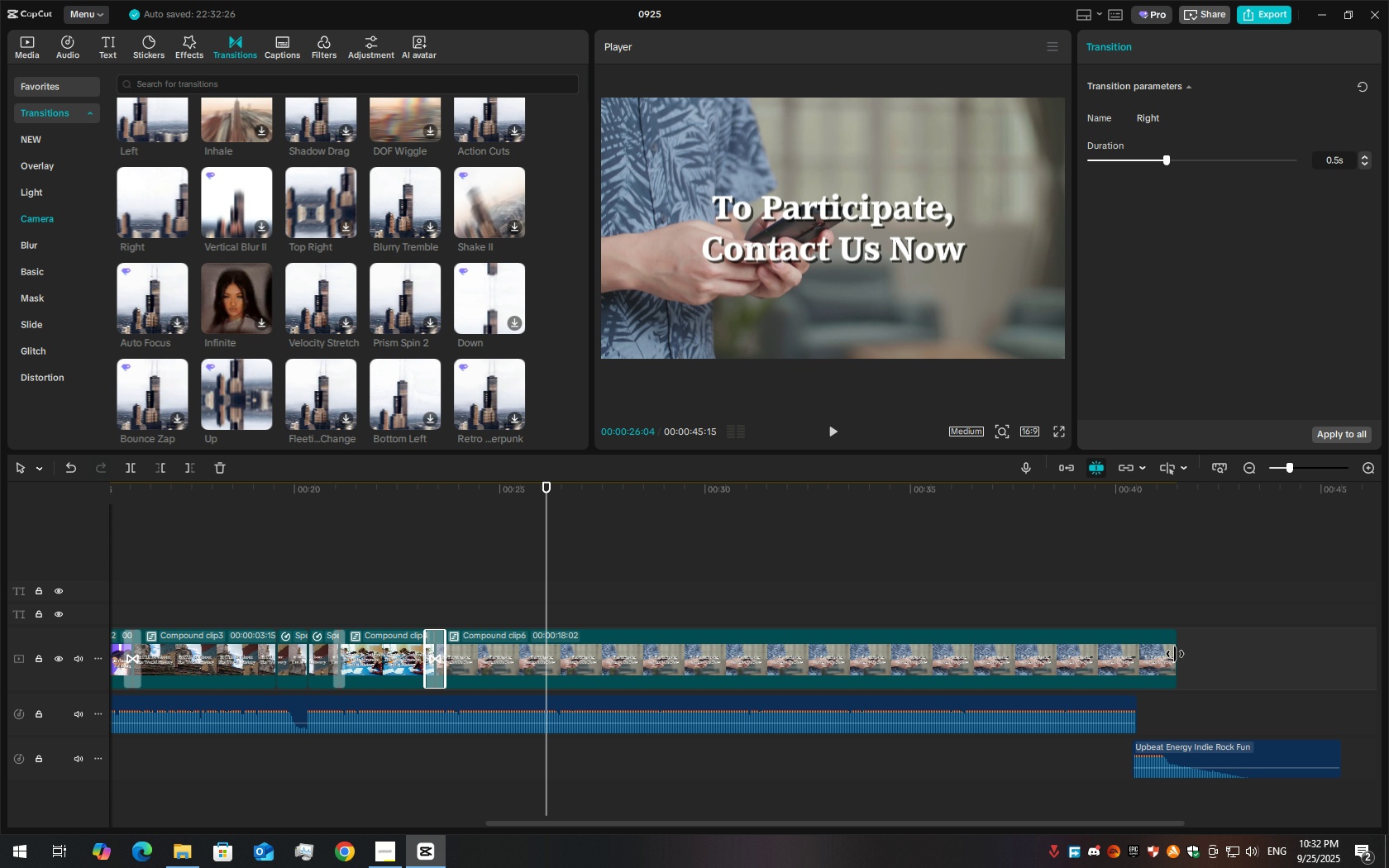 
left_click_drag(start_coordinate=[1175, 654], to_coordinate=[578, 650])
 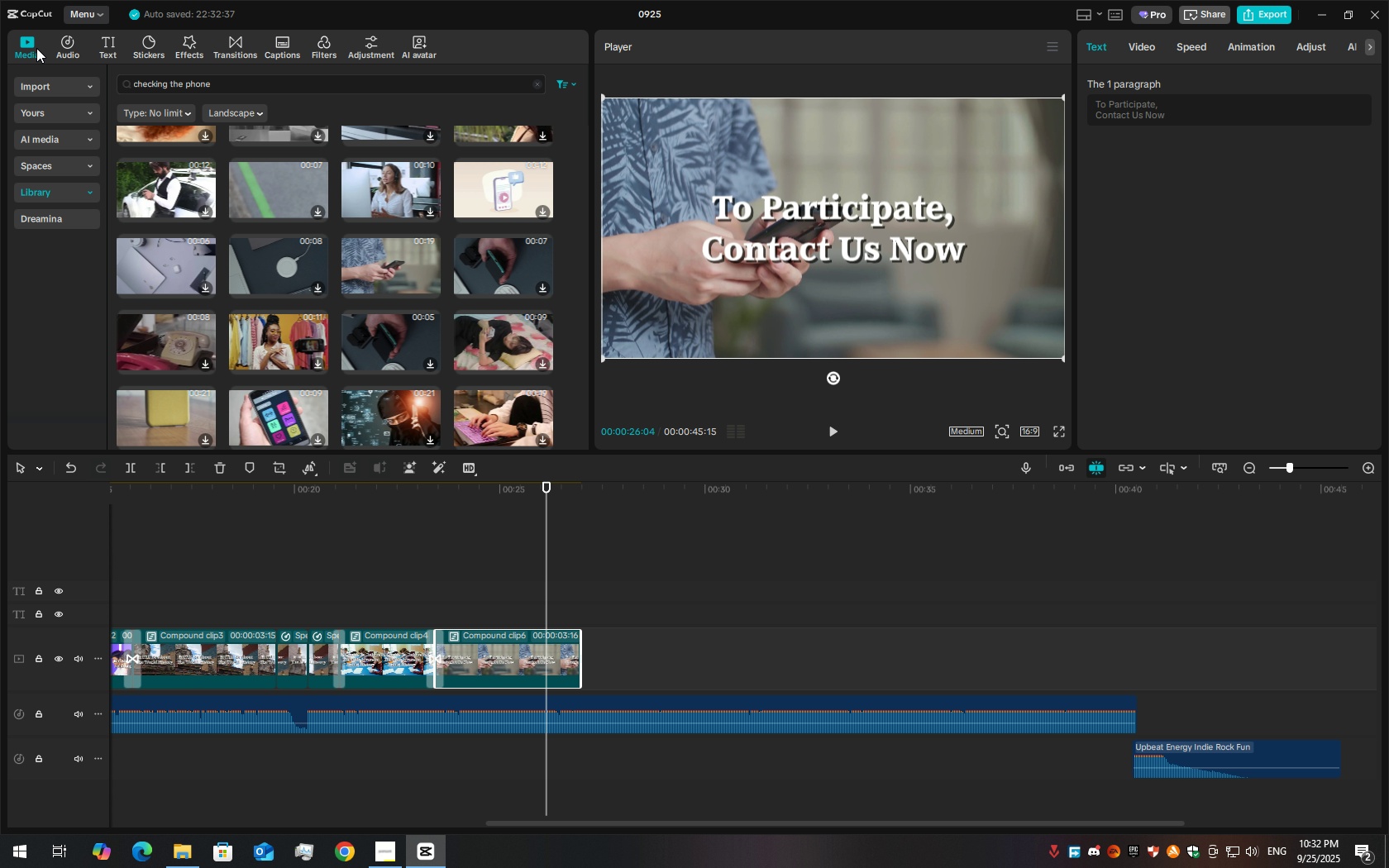 
double_click([311, 88])
 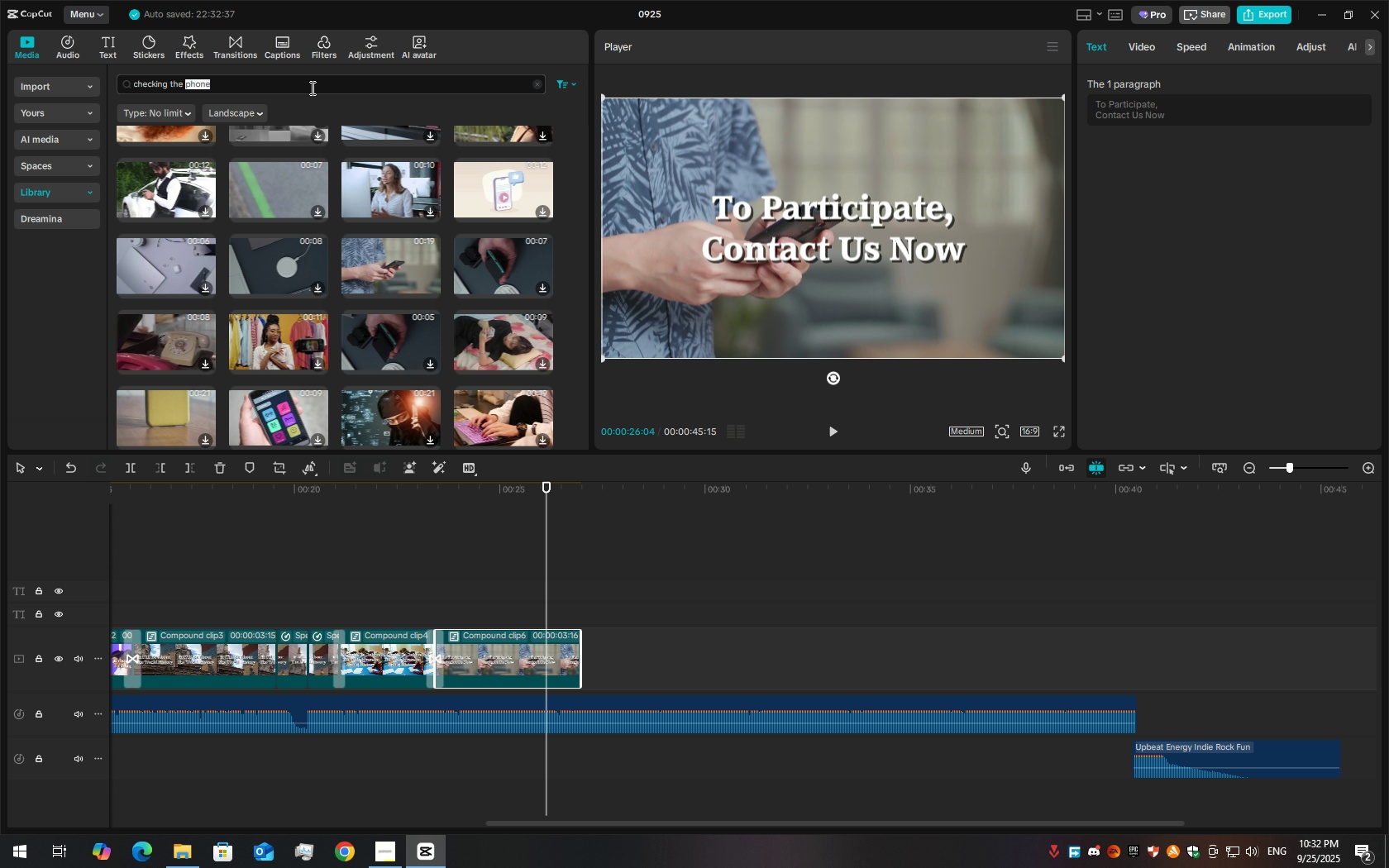 
triple_click([311, 88])
 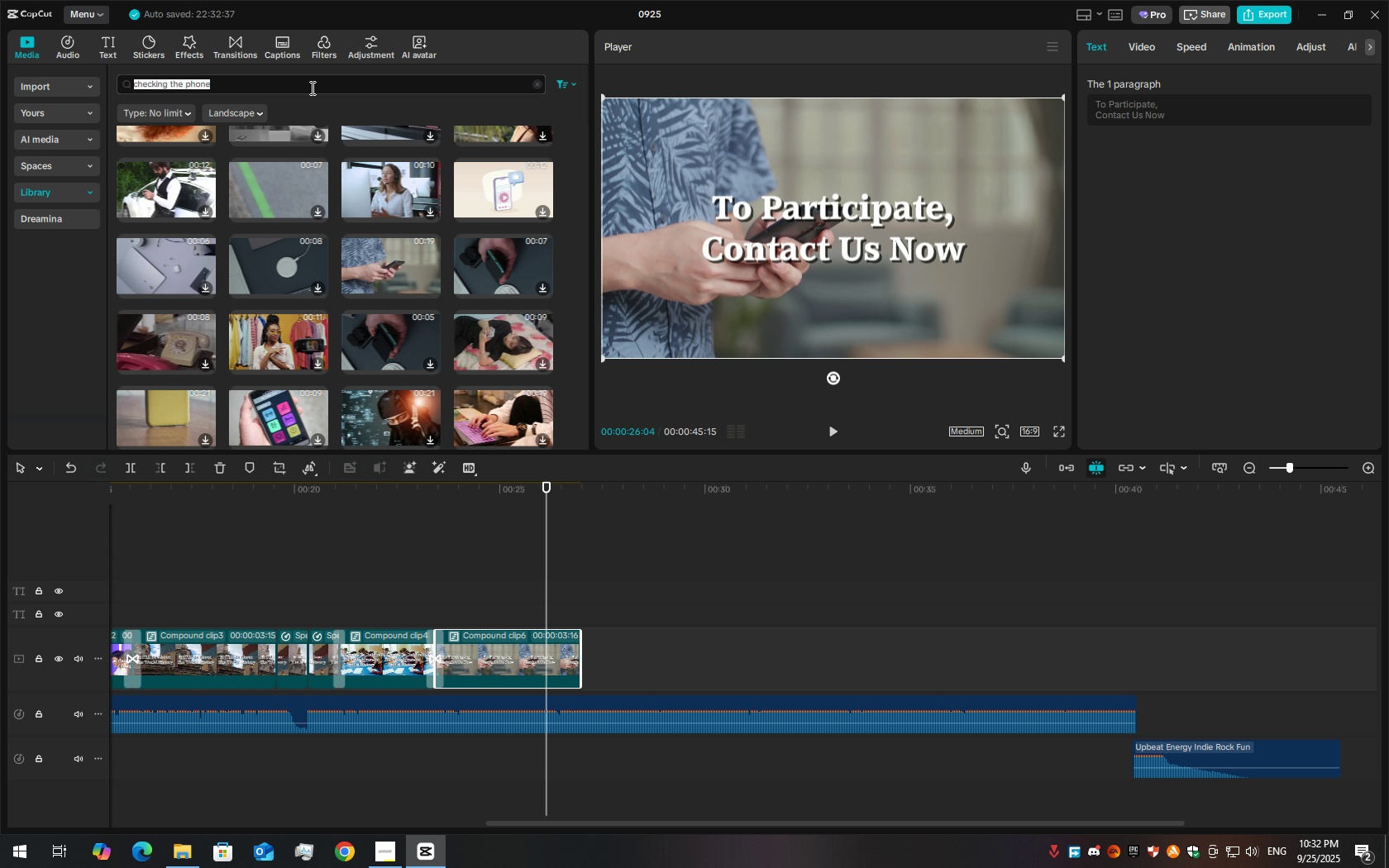 
type(open arms)
 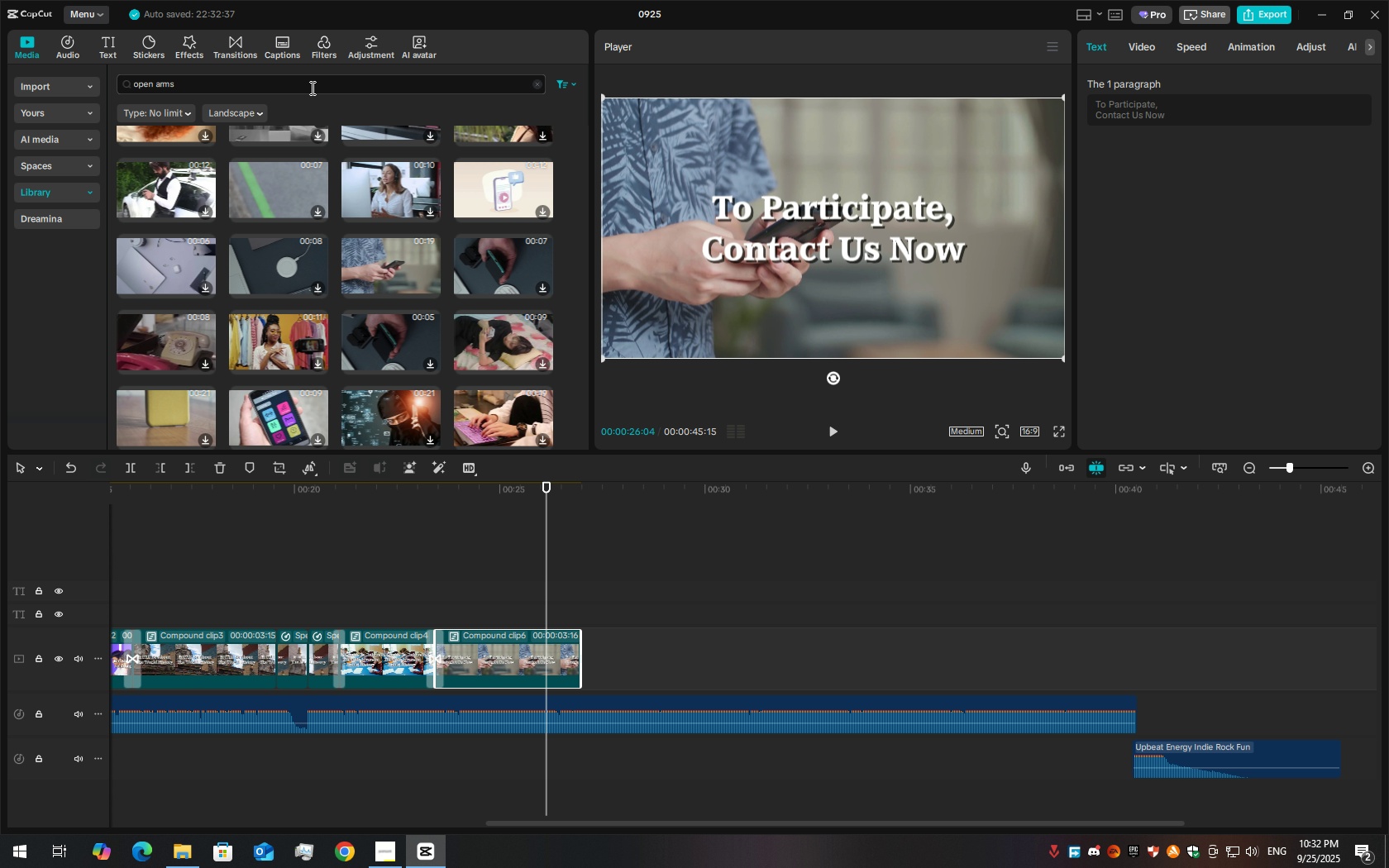 
key(Enter)
 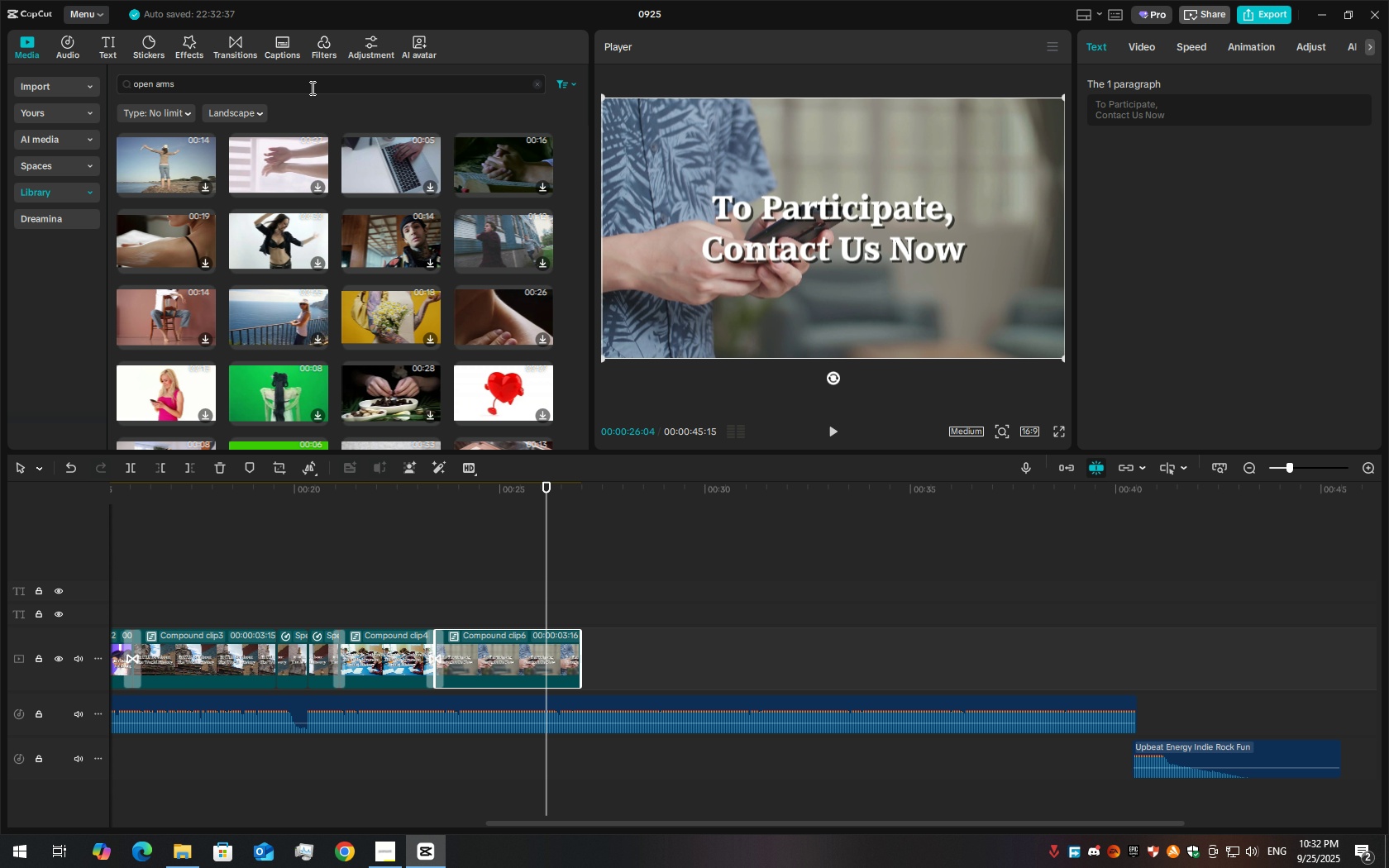 
double_click([173, 90])
 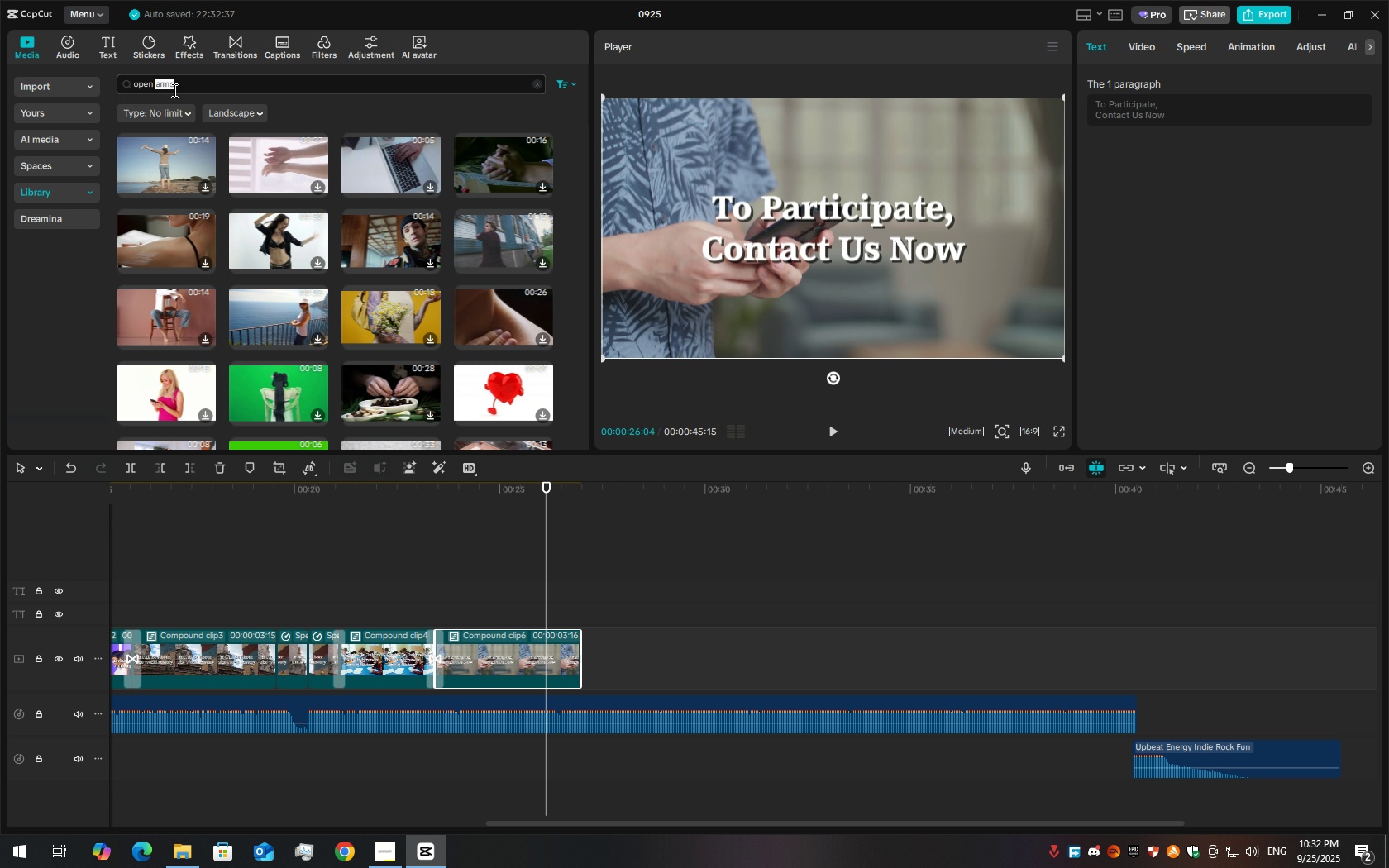 
triple_click([173, 90])
 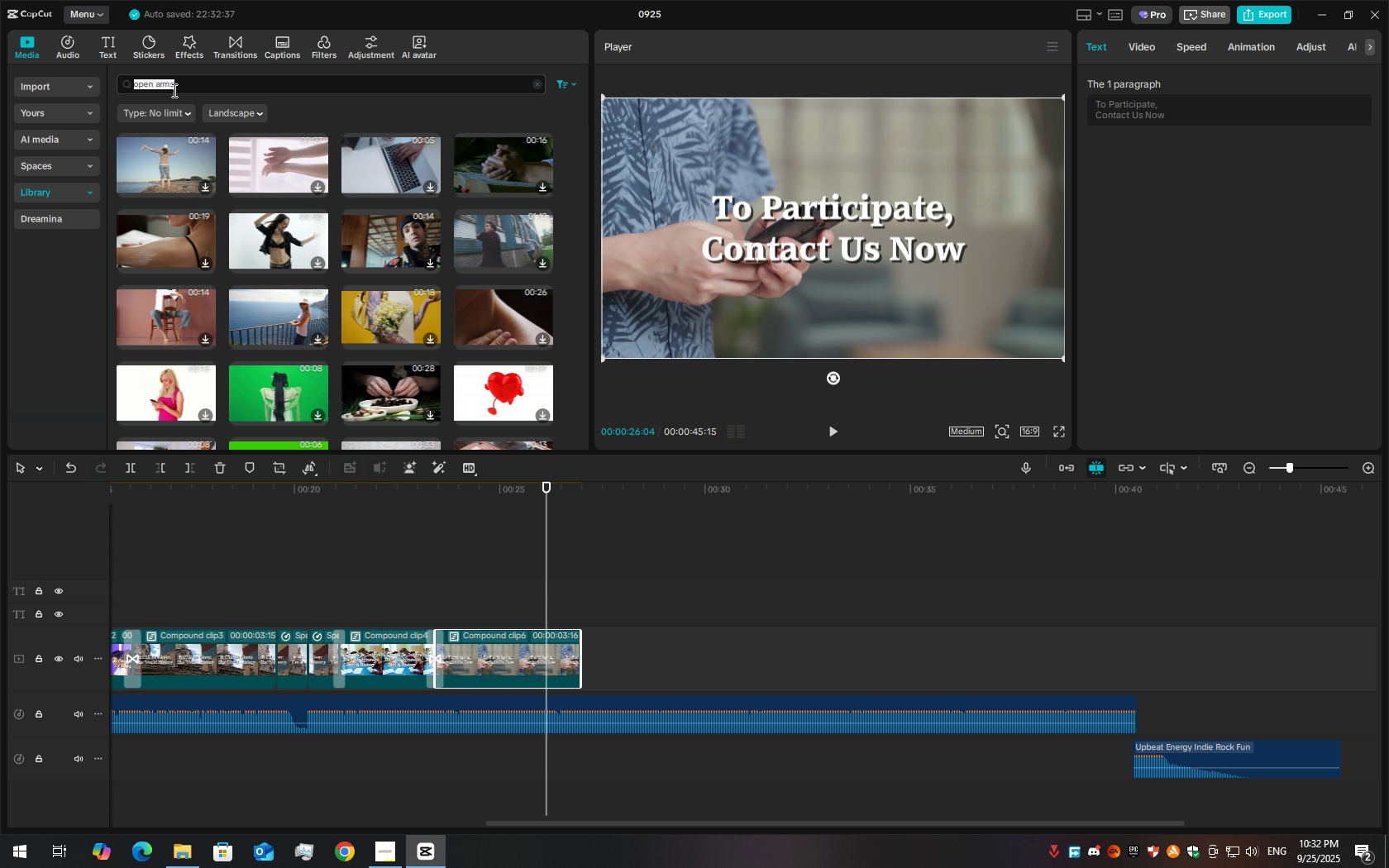 
type(welcome)
 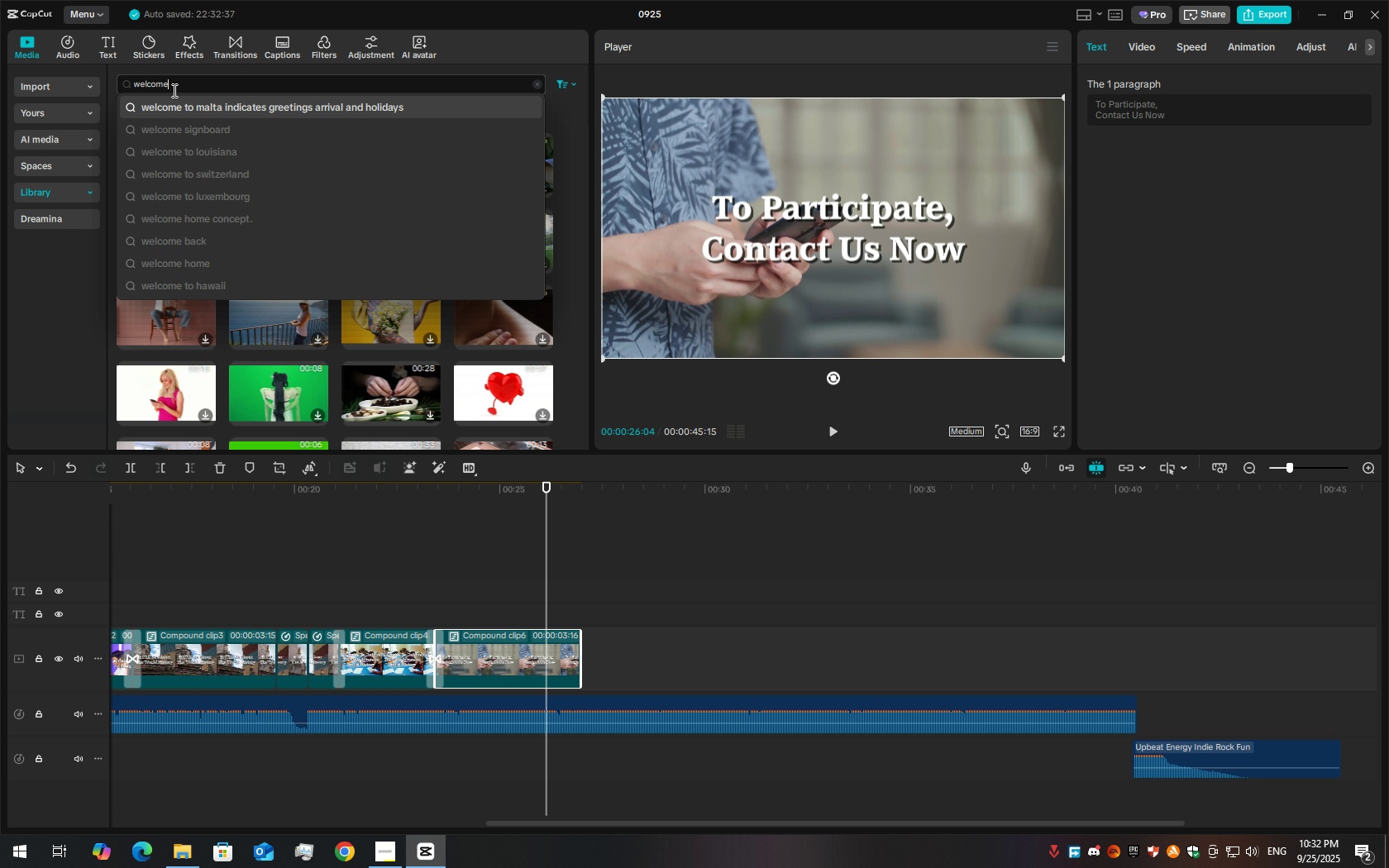 
key(Enter)
 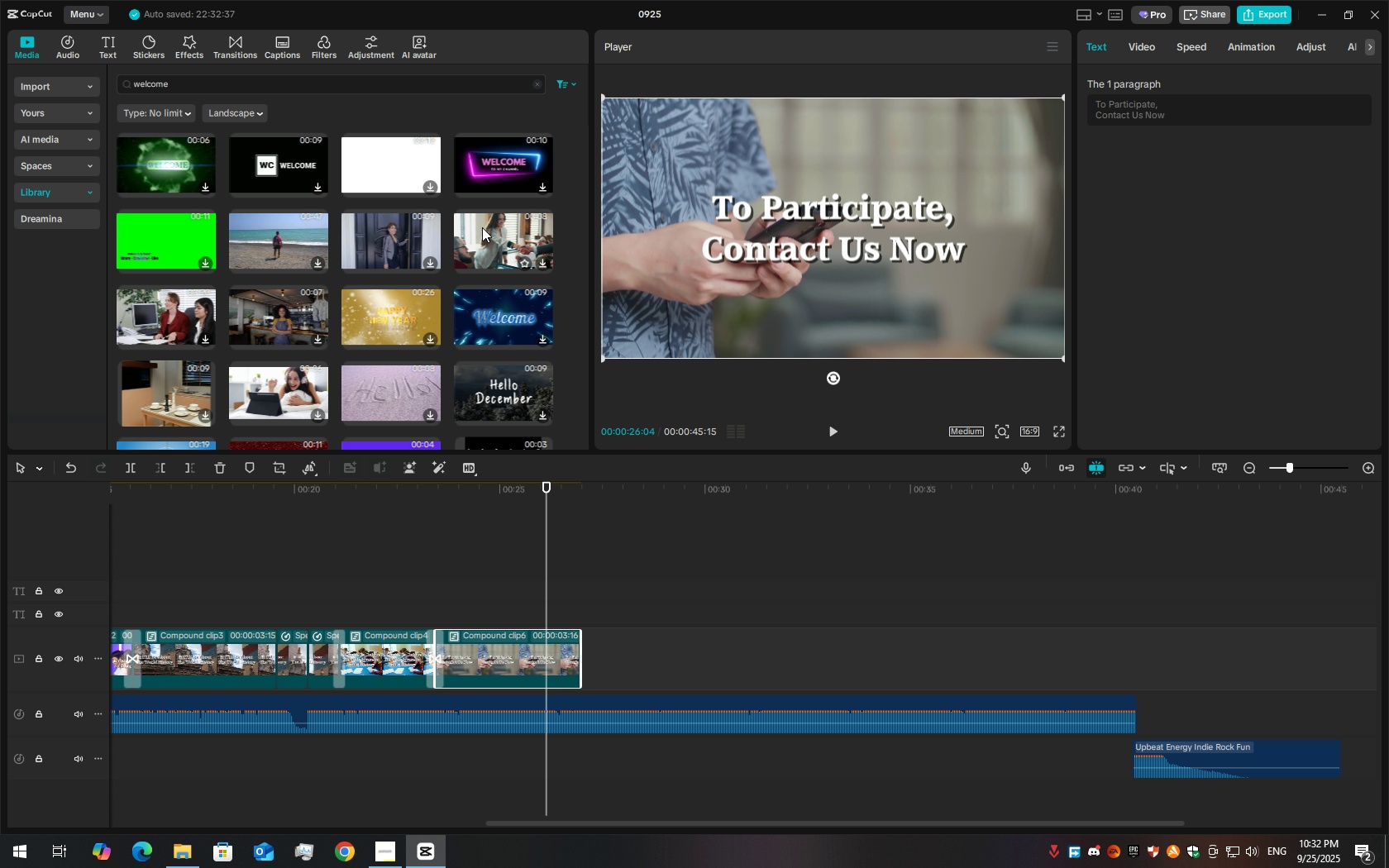 
scroll: coordinate [158, 350], scroll_direction: down, amount: 14.0
 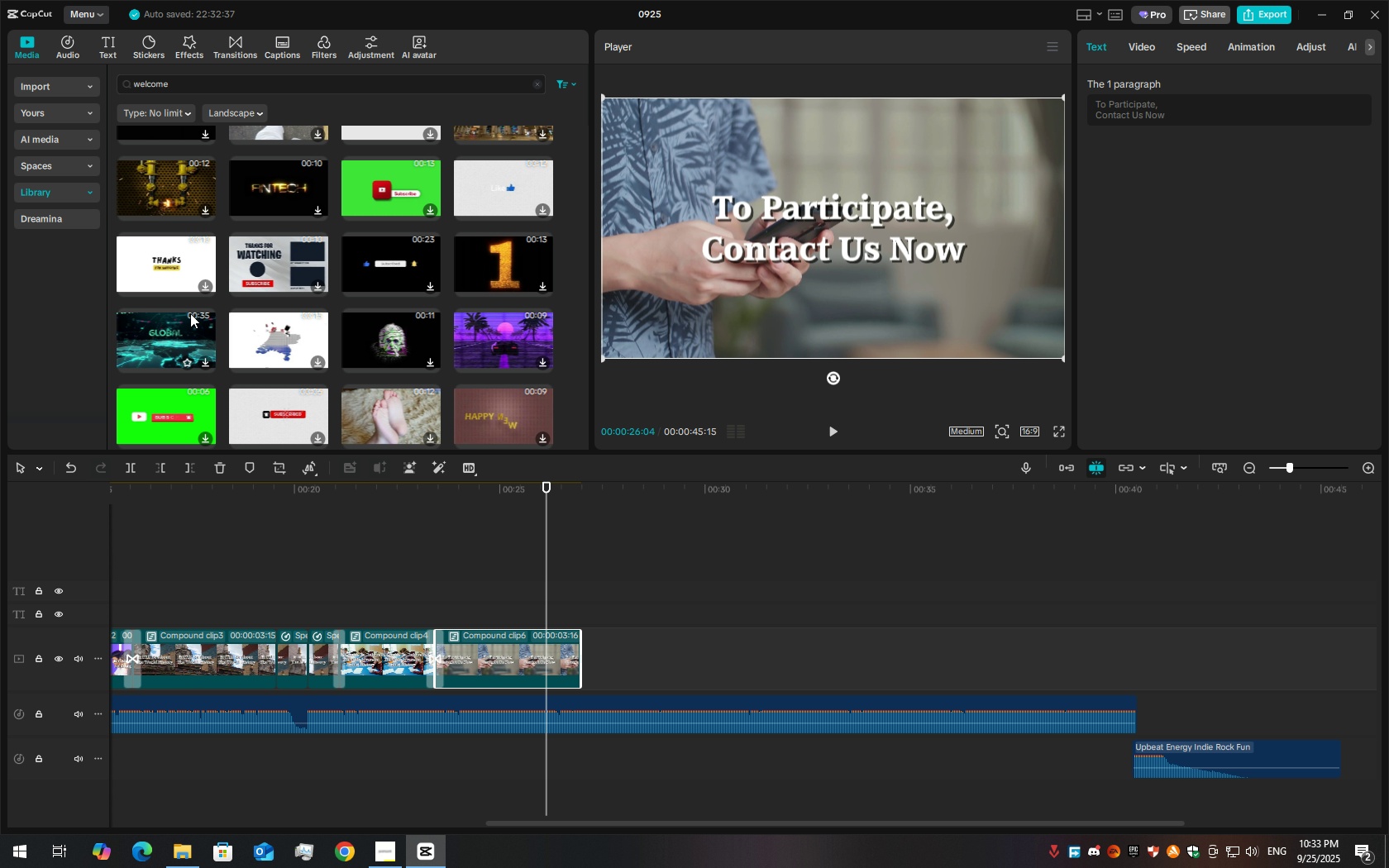 
scroll: coordinate [196, 320], scroll_direction: up, amount: 17.0
 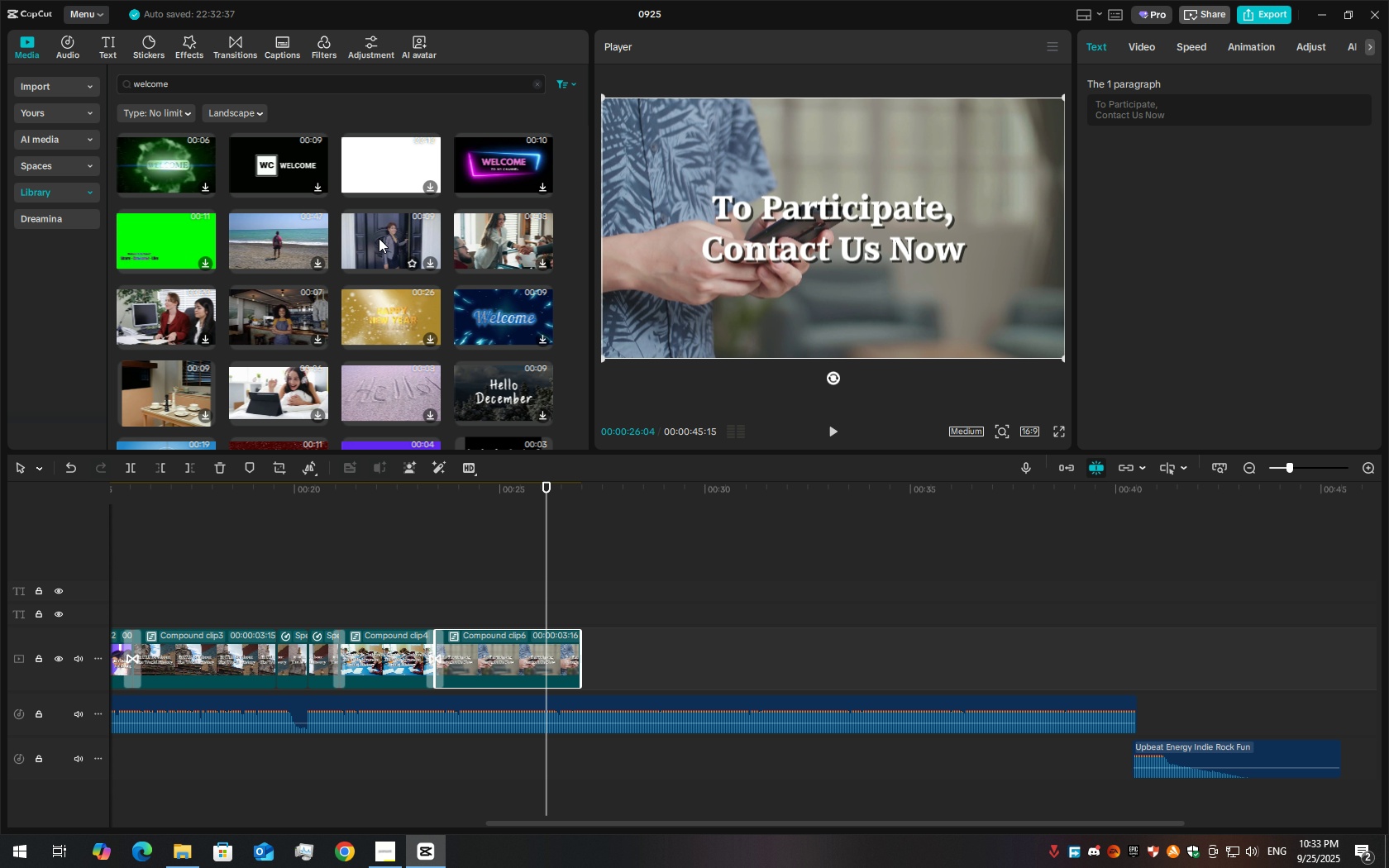 
left_click([379, 238])
 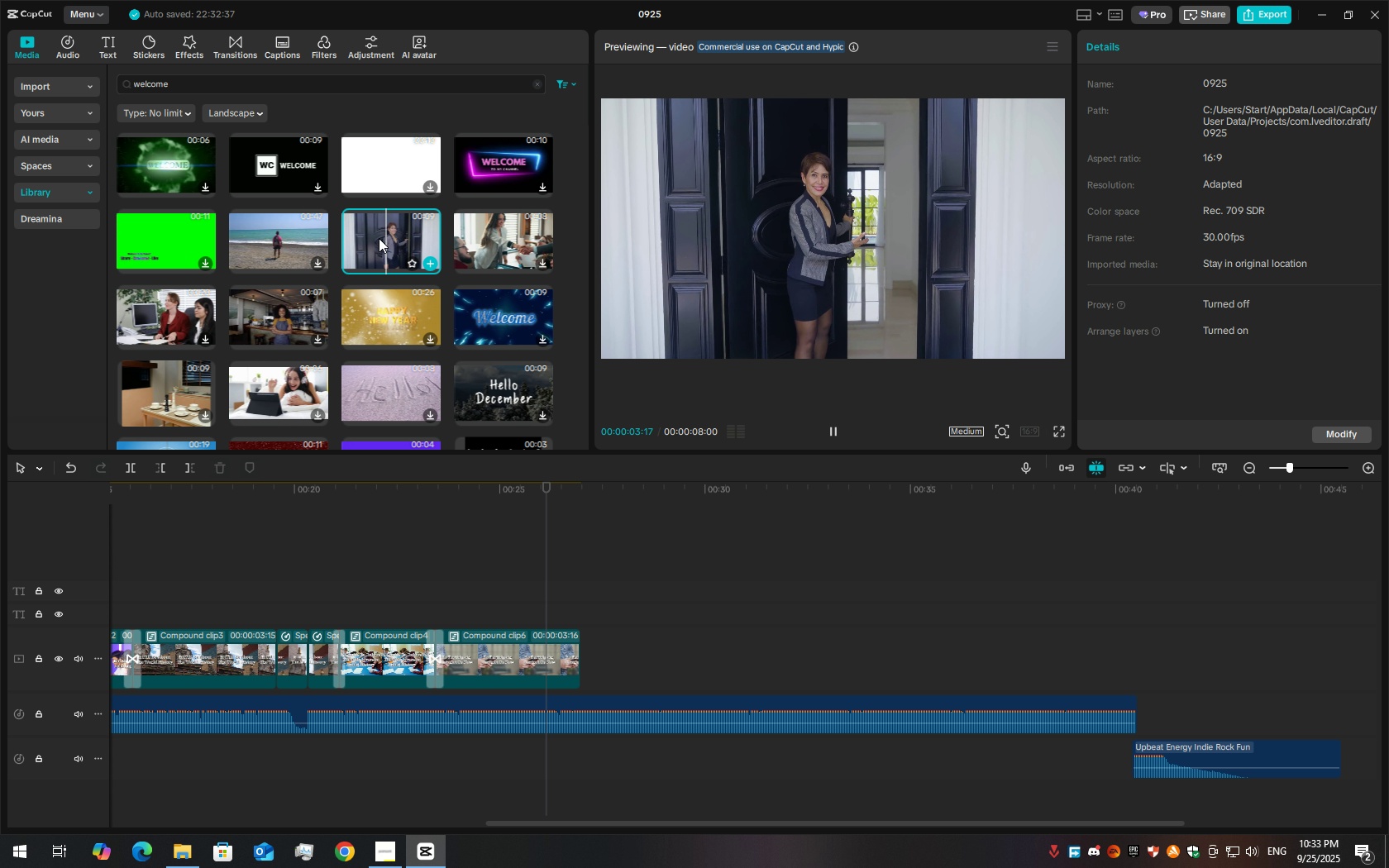 
wait(6.59)
 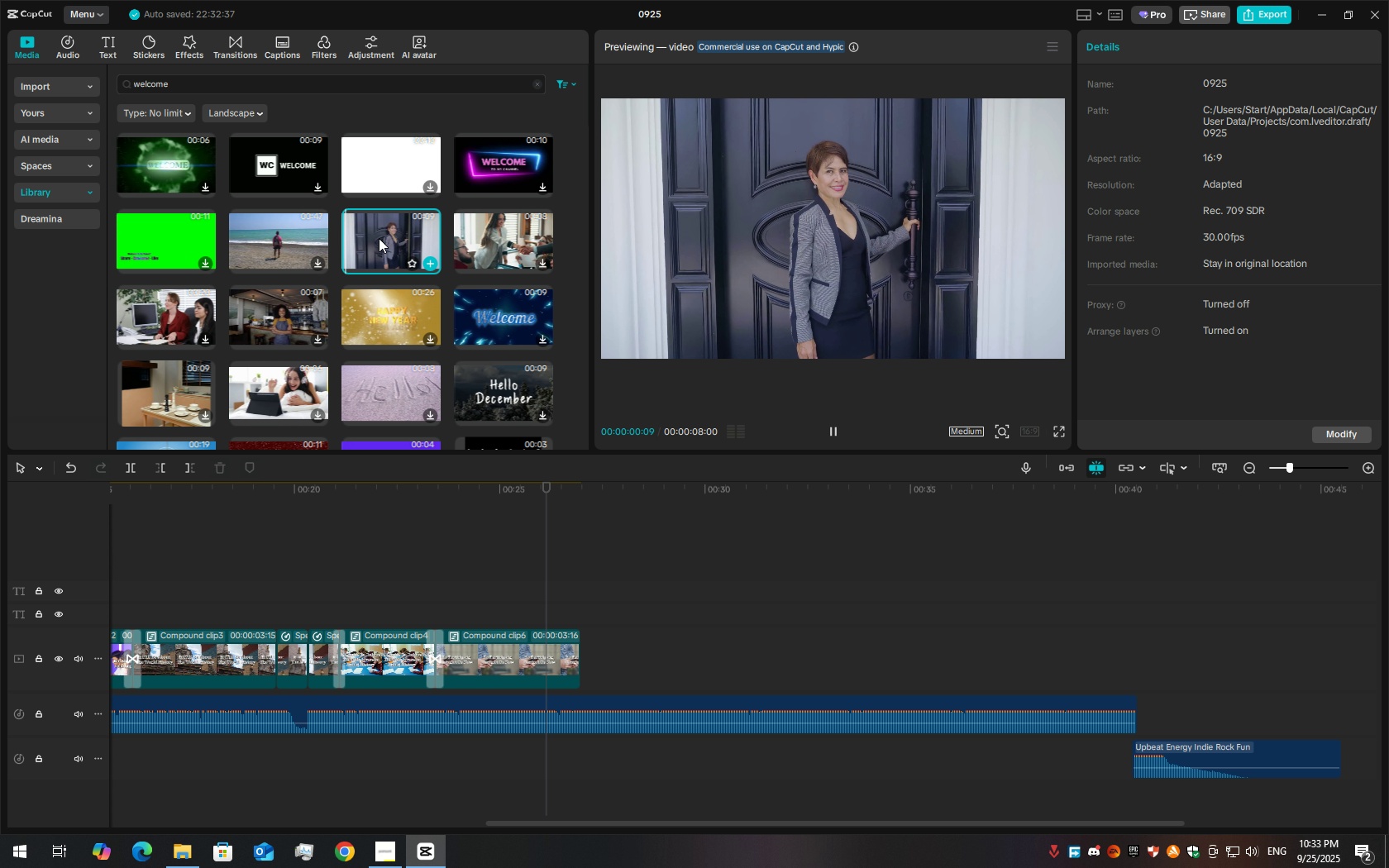 
scroll: coordinate [357, 232], scroll_direction: down, amount: 34.0
 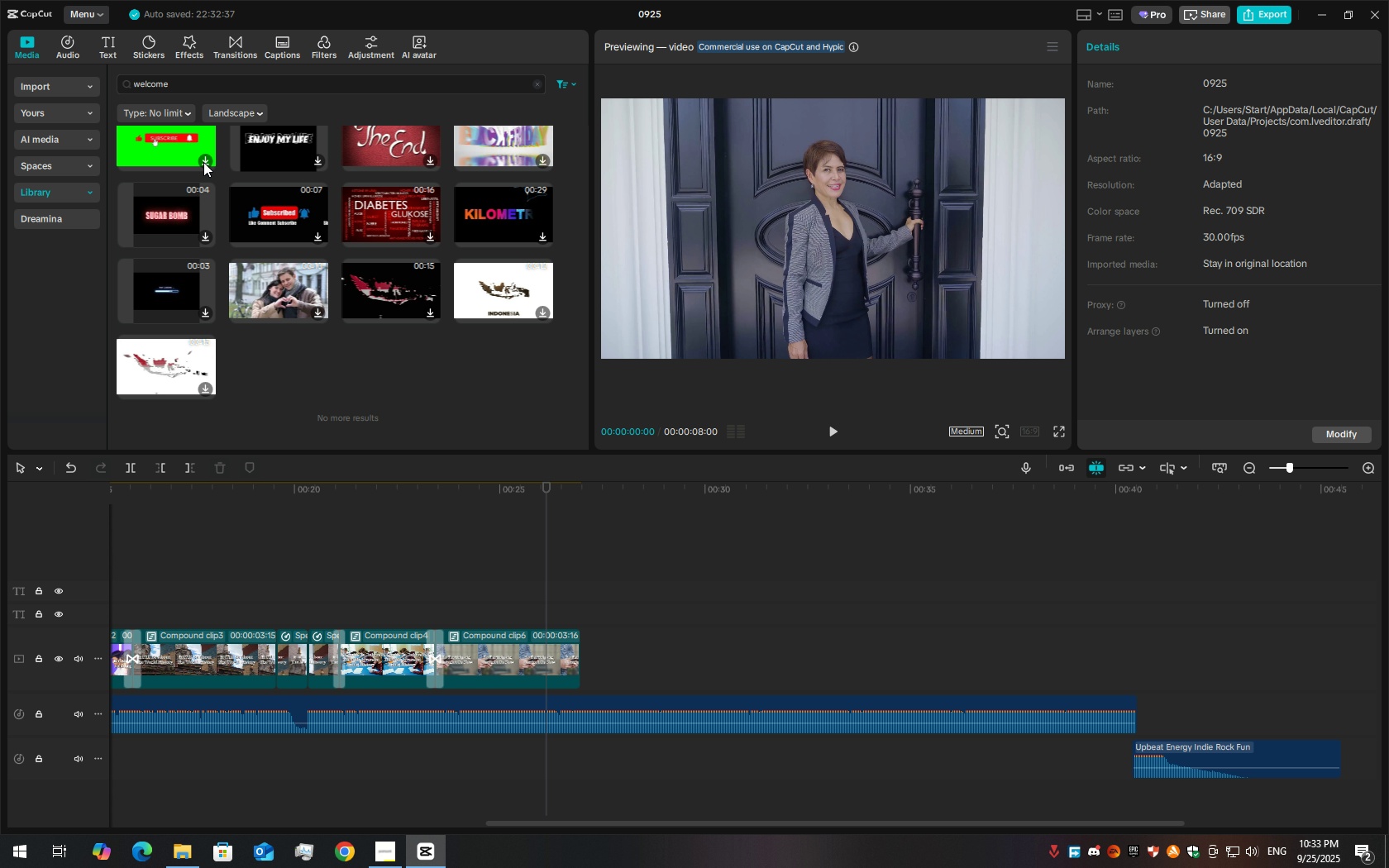 
double_click([160, 82])
 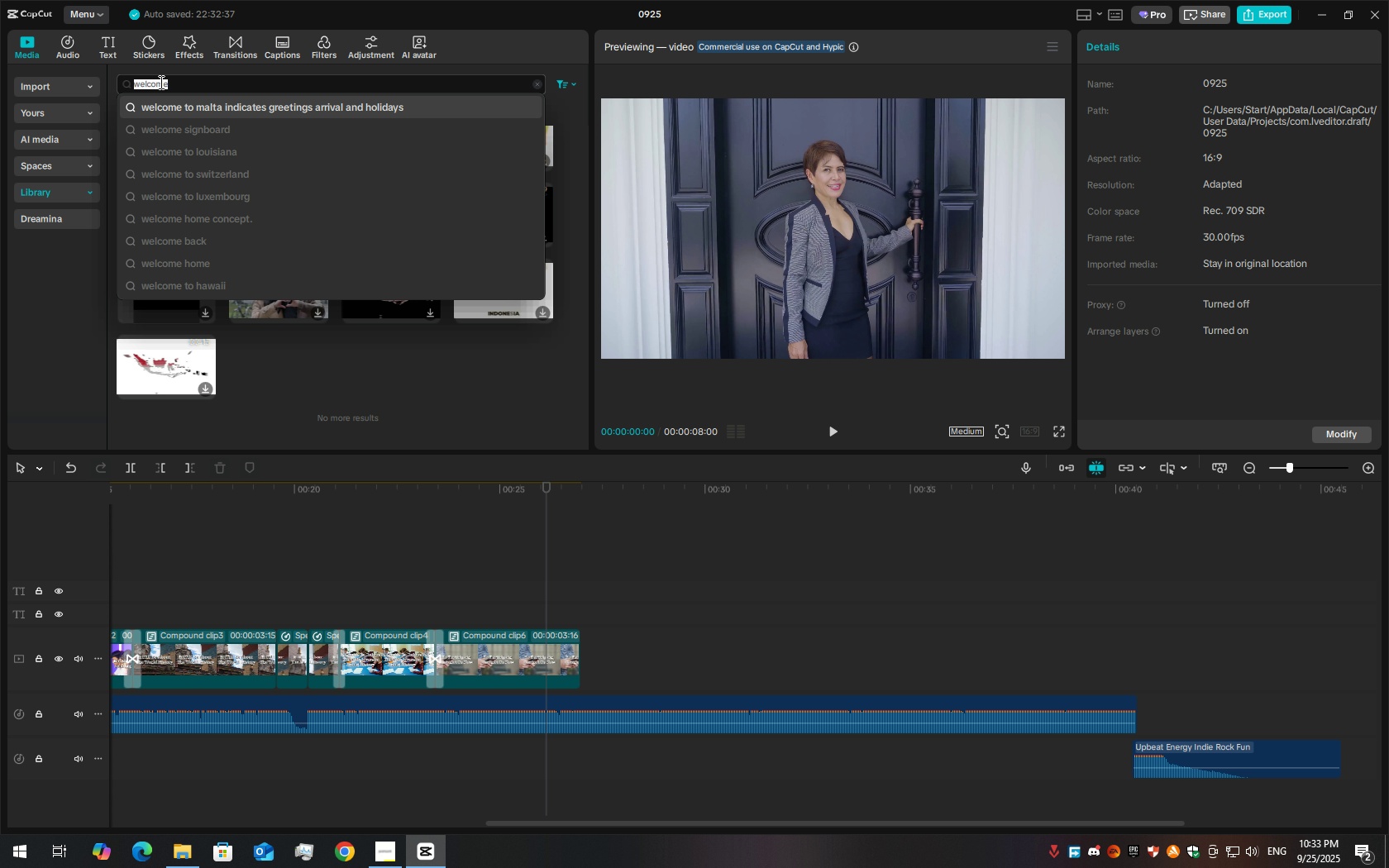 
triple_click([160, 82])
 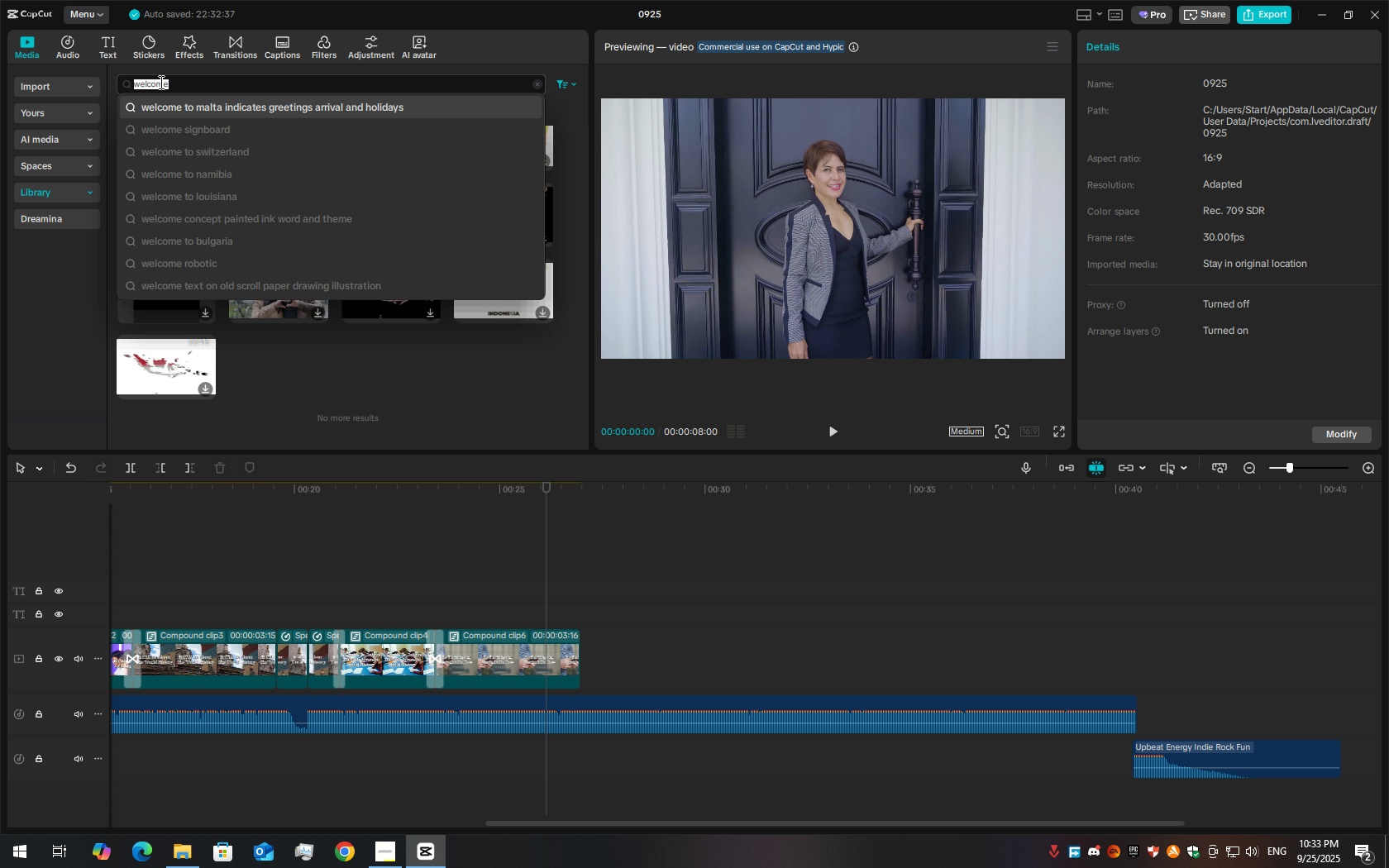 
type(greet)
 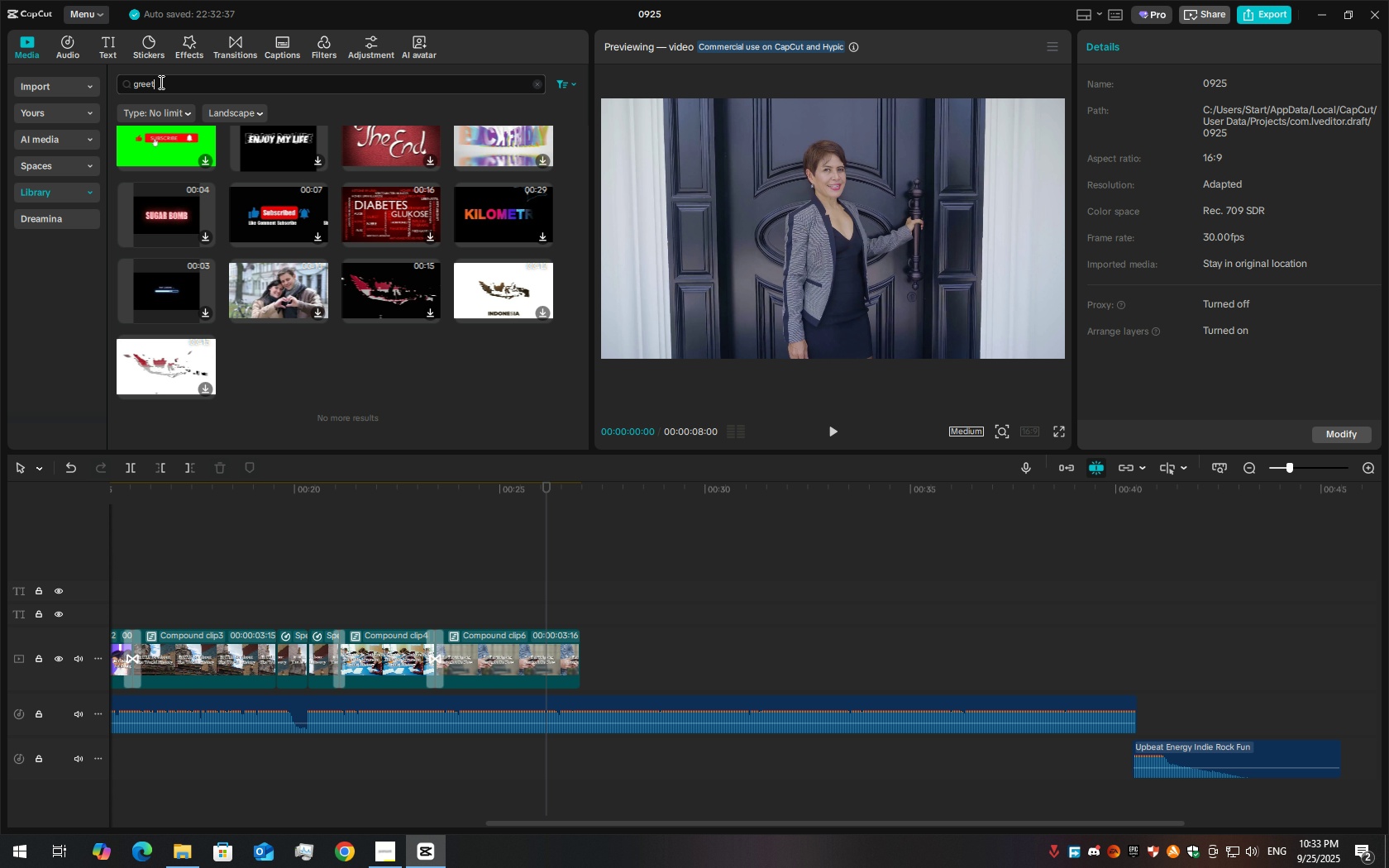 
key(Enter)
 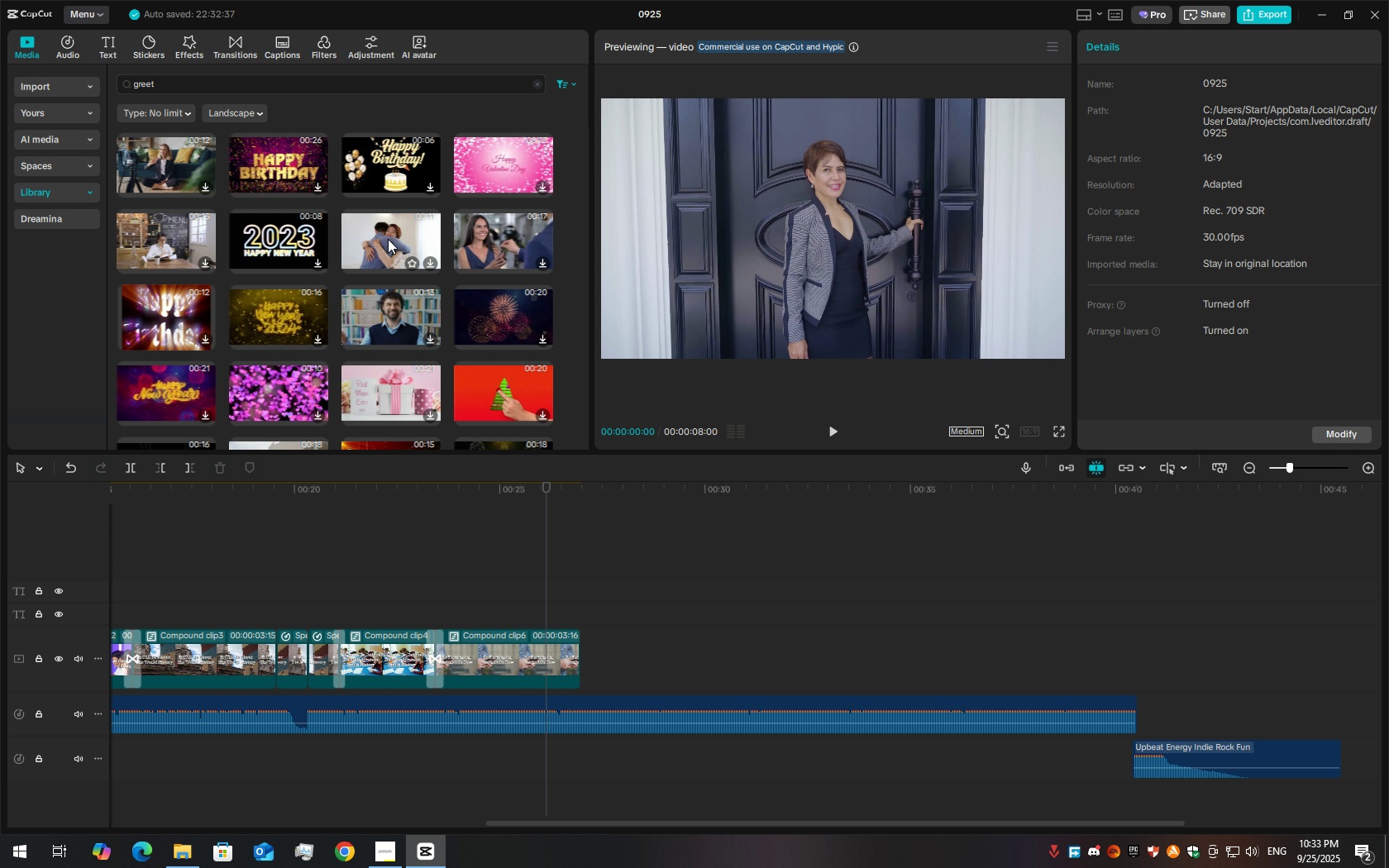 
wait(5.26)
 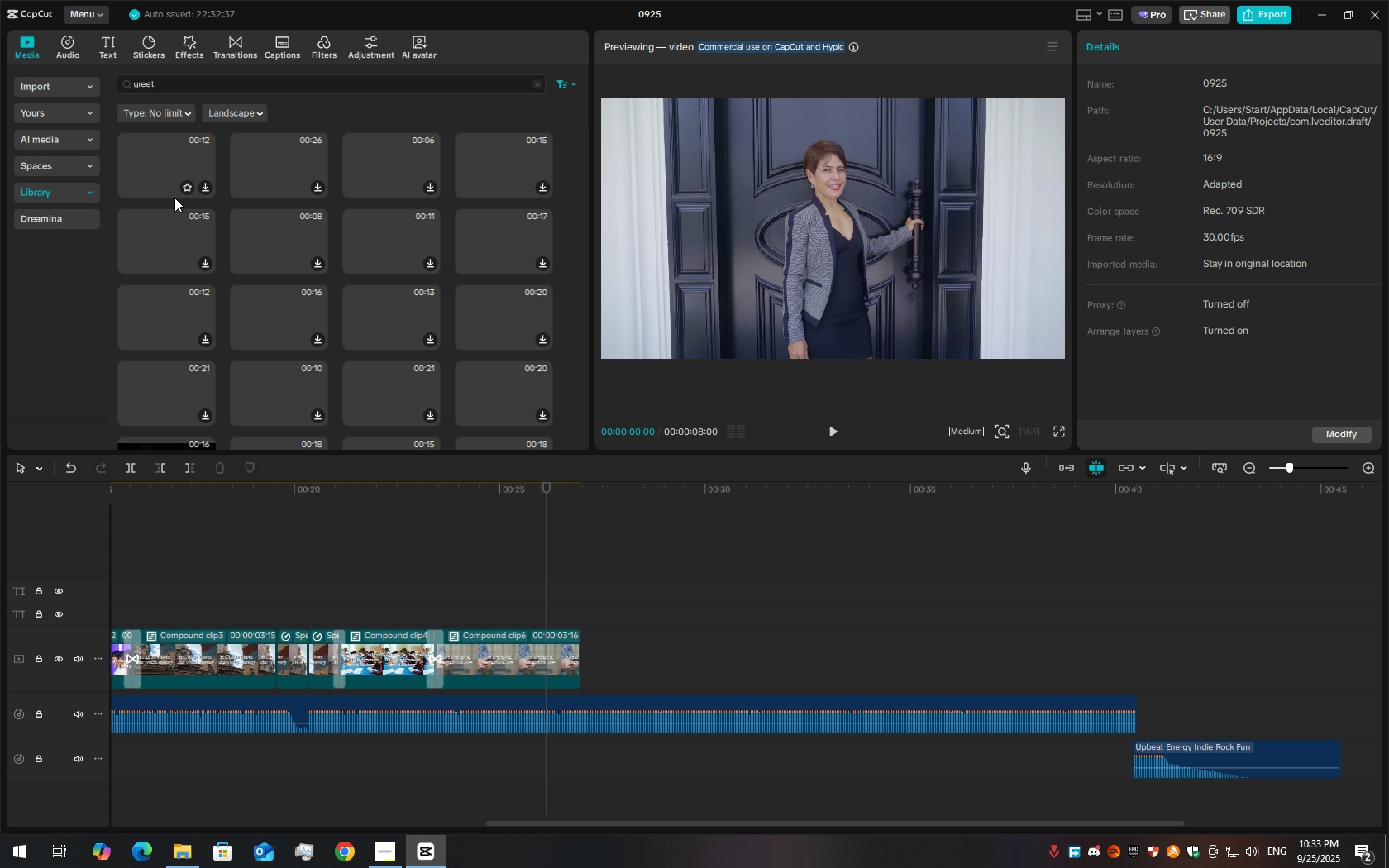 
scroll: coordinate [395, 325], scroll_direction: down, amount: 18.0
 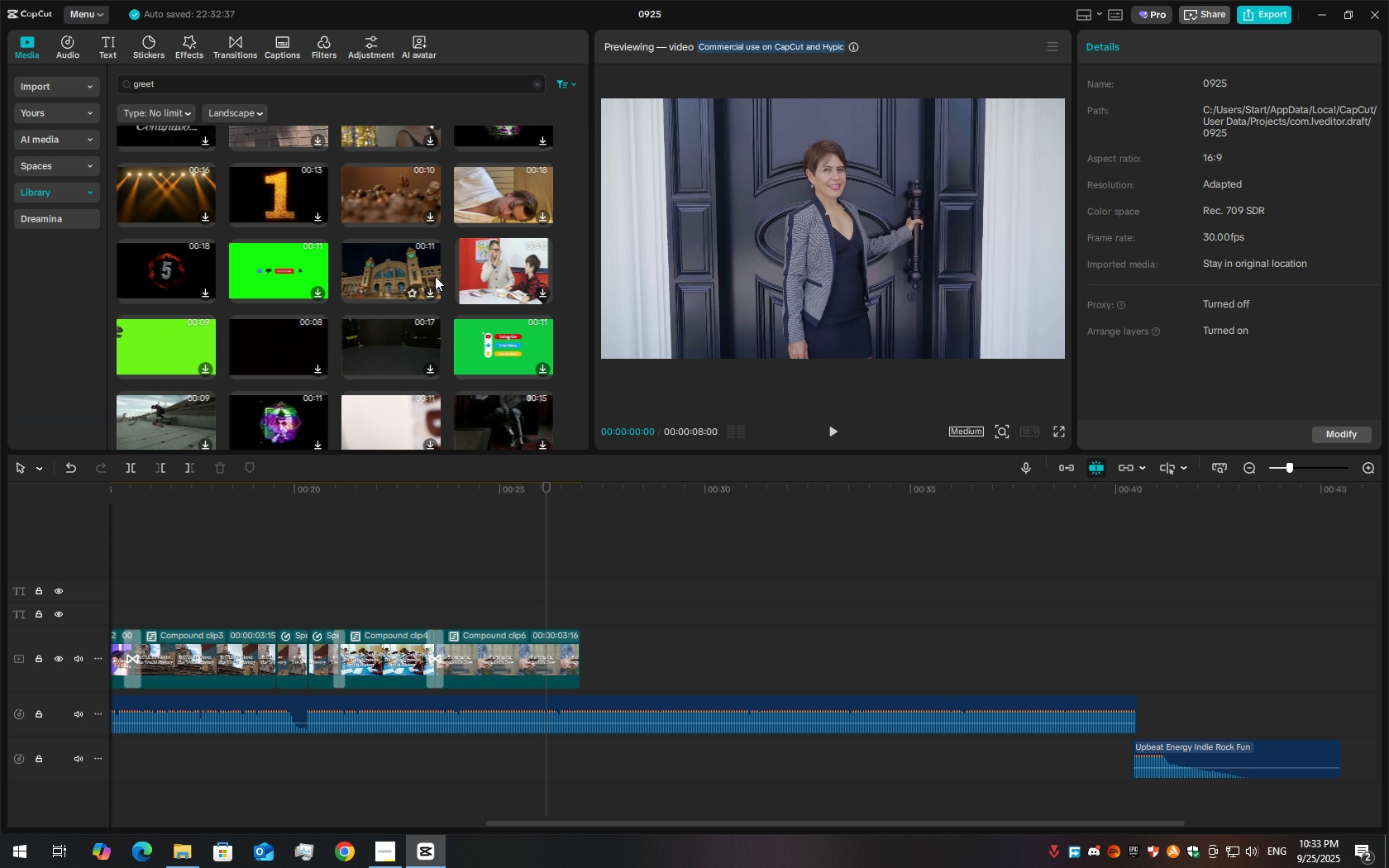 
scroll: coordinate [279, 323], scroll_direction: down, amount: 13.0
 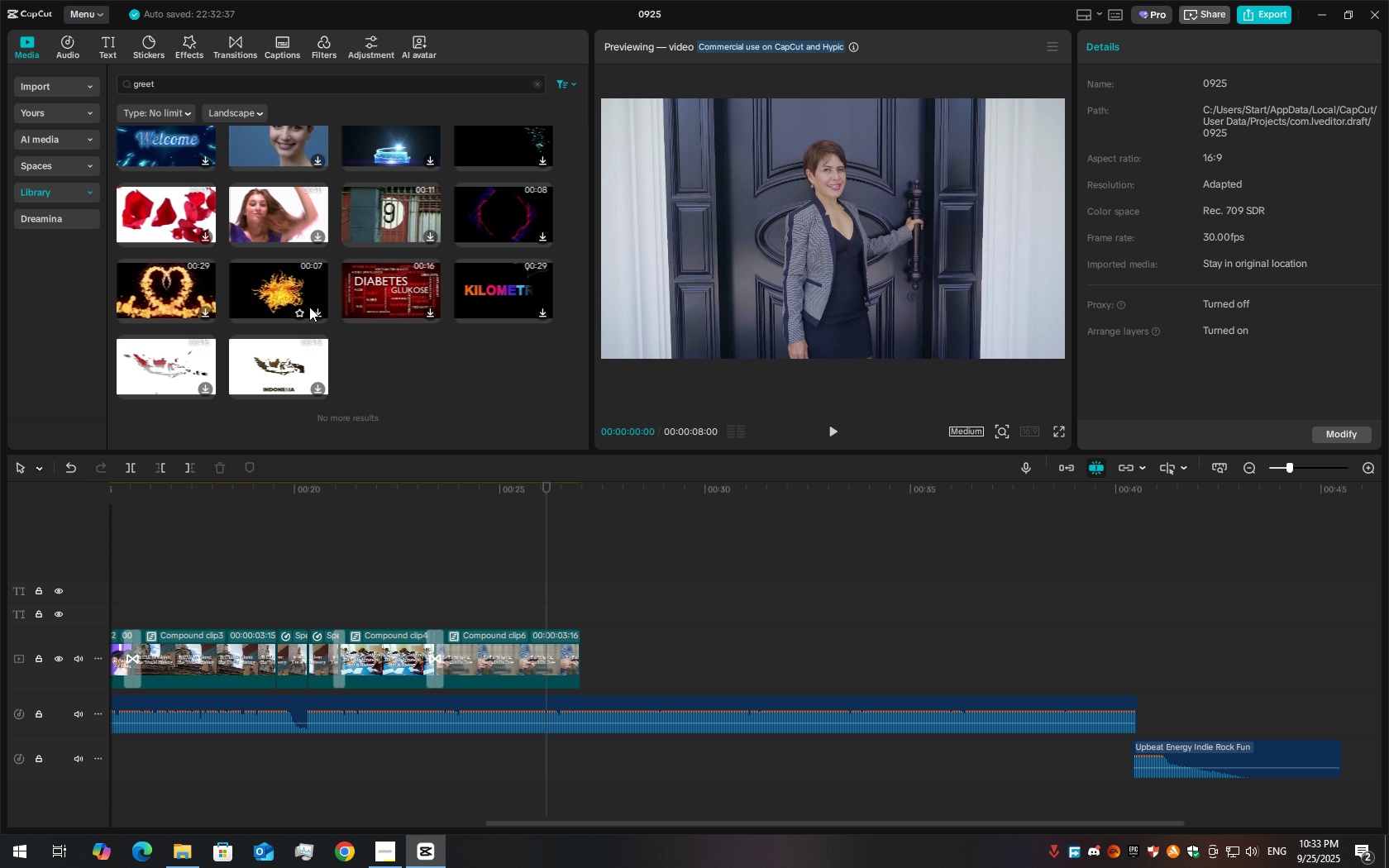 
scroll: coordinate [282, 315], scroll_direction: up, amount: 34.0
 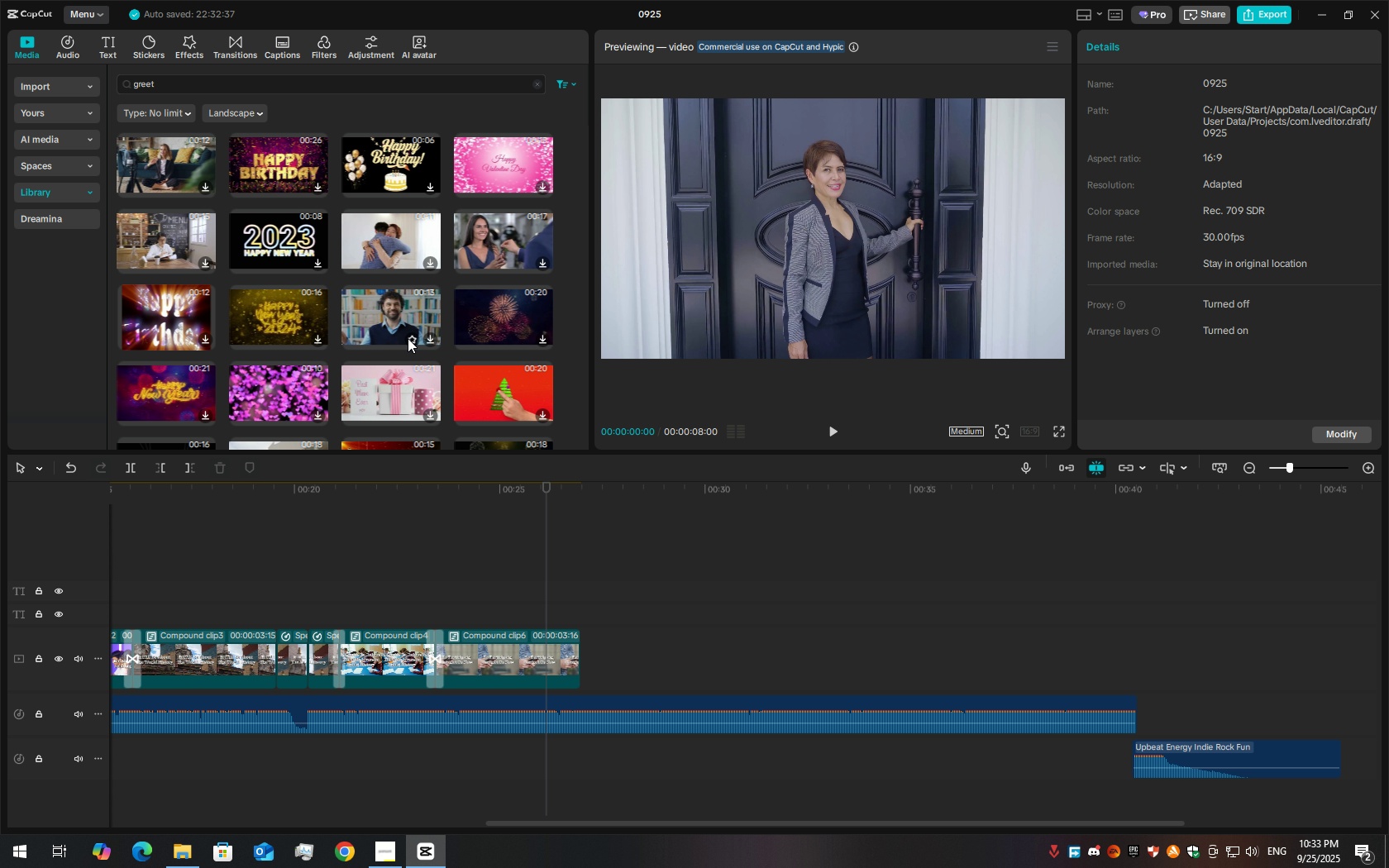 
left_click_drag(start_coordinate=[389, 331], to_coordinate=[580, 661])
 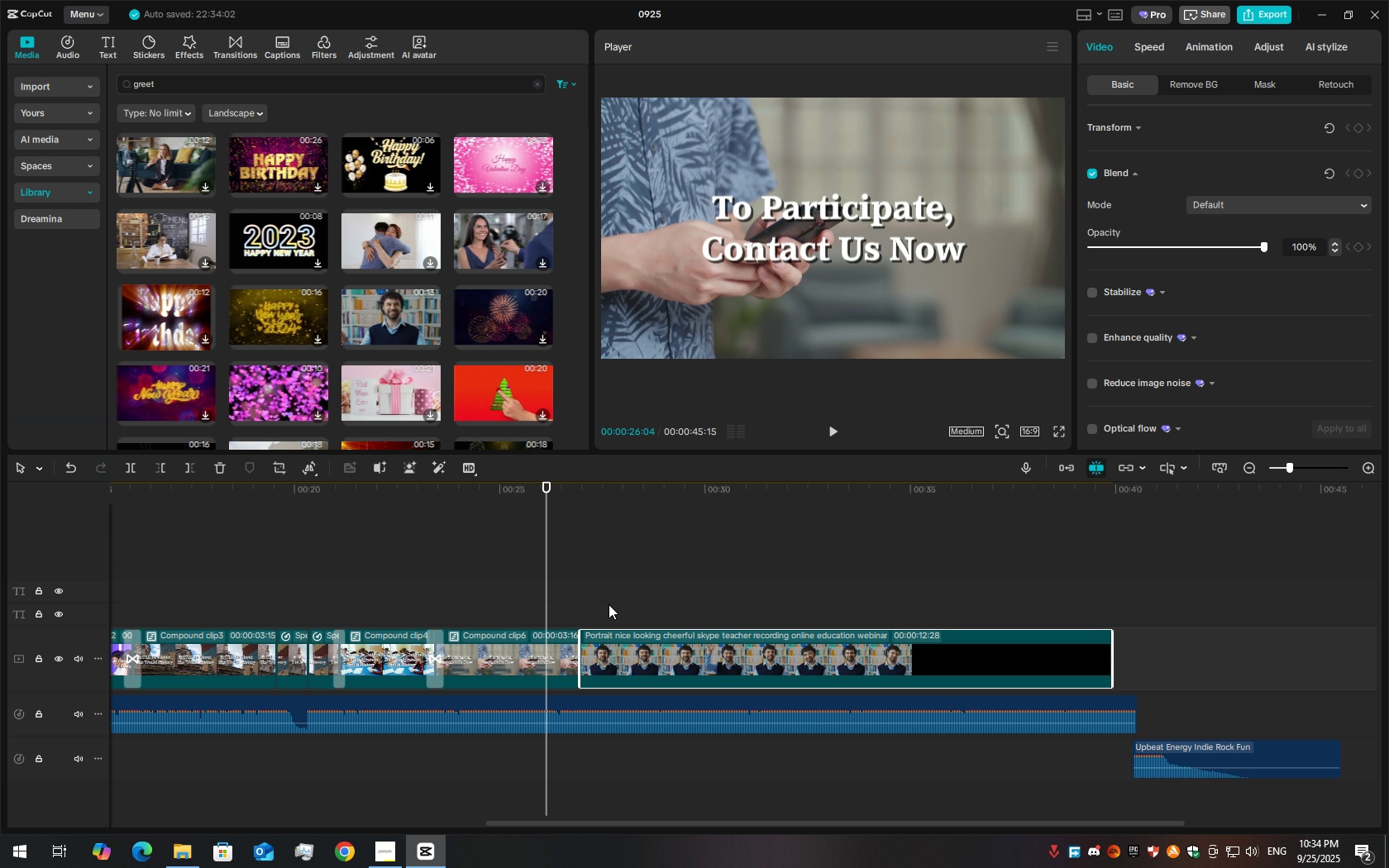 
key(Space)
 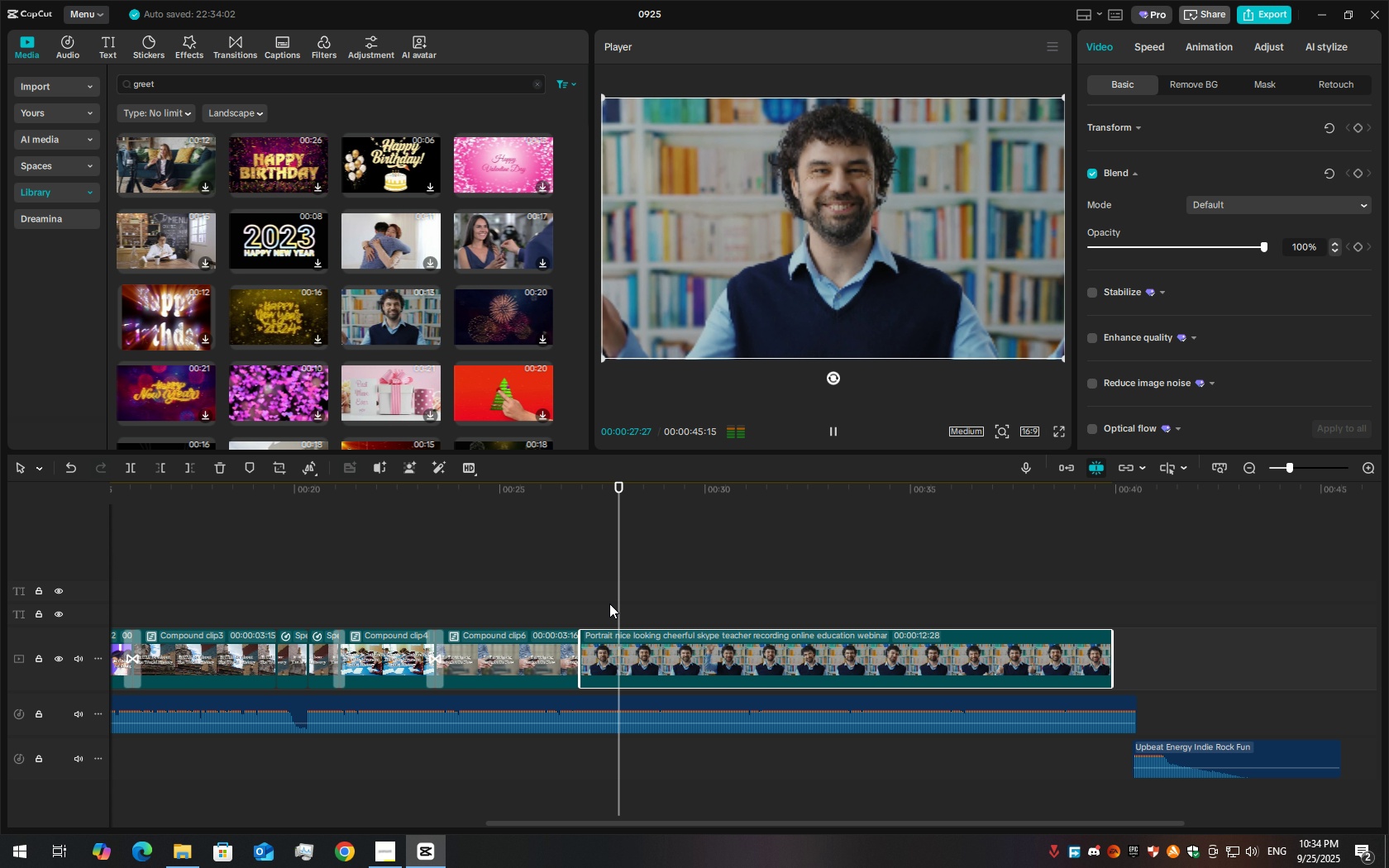 
key(Space)
 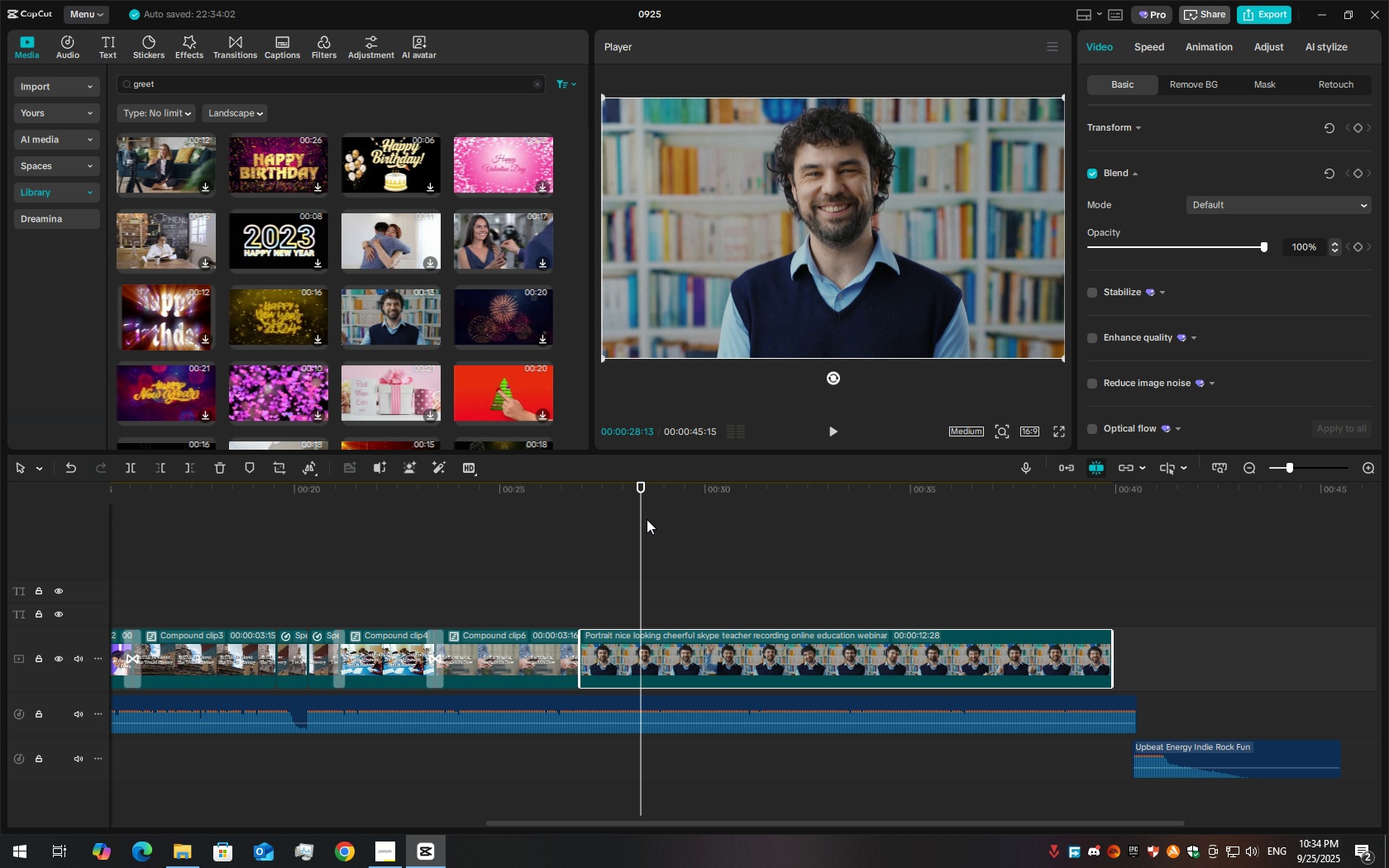 
left_click_drag(start_coordinate=[647, 515], to_coordinate=[581, 508])
 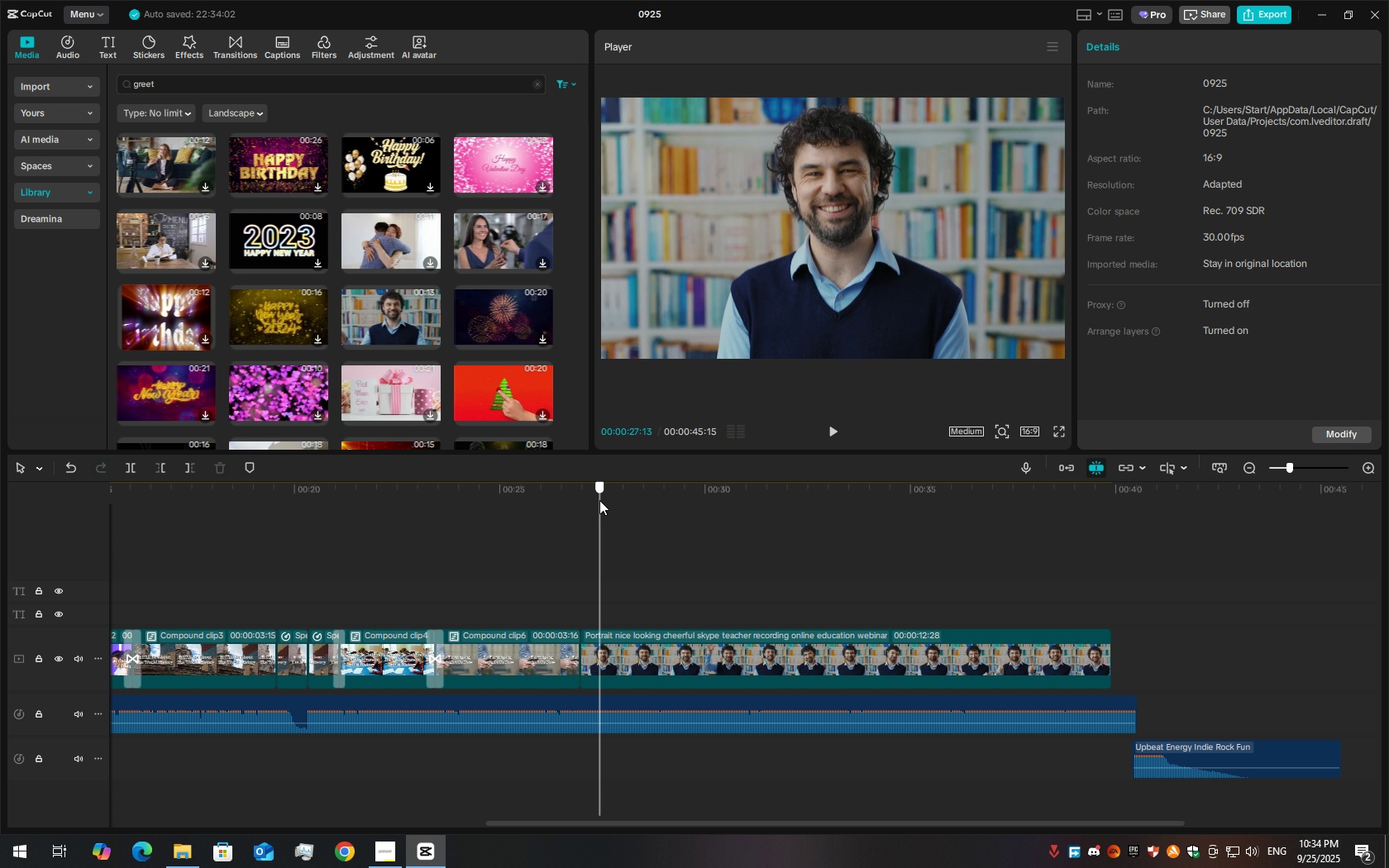 
left_click_drag(start_coordinate=[599, 500], to_coordinate=[567, 503])
 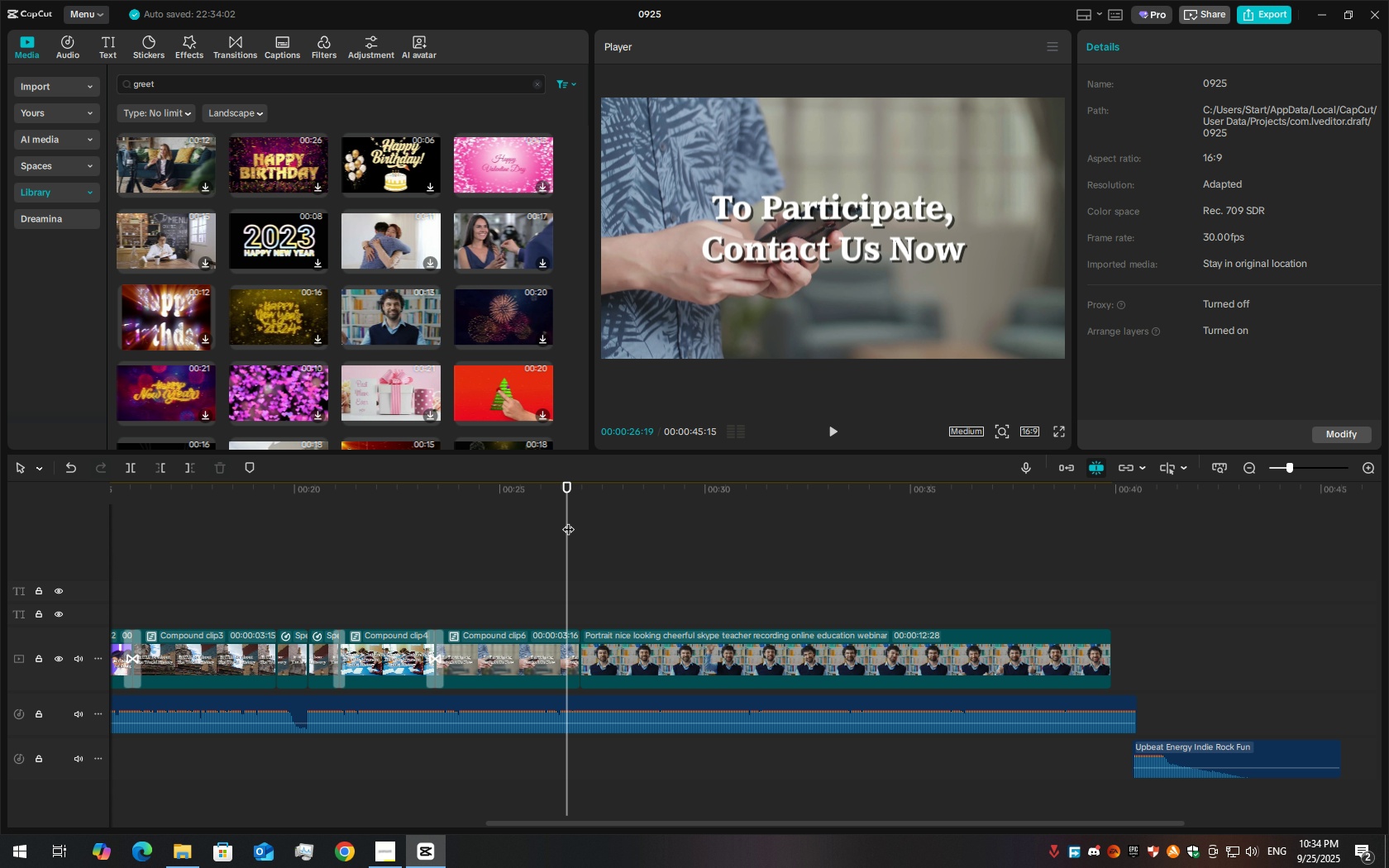 
key(Space)
 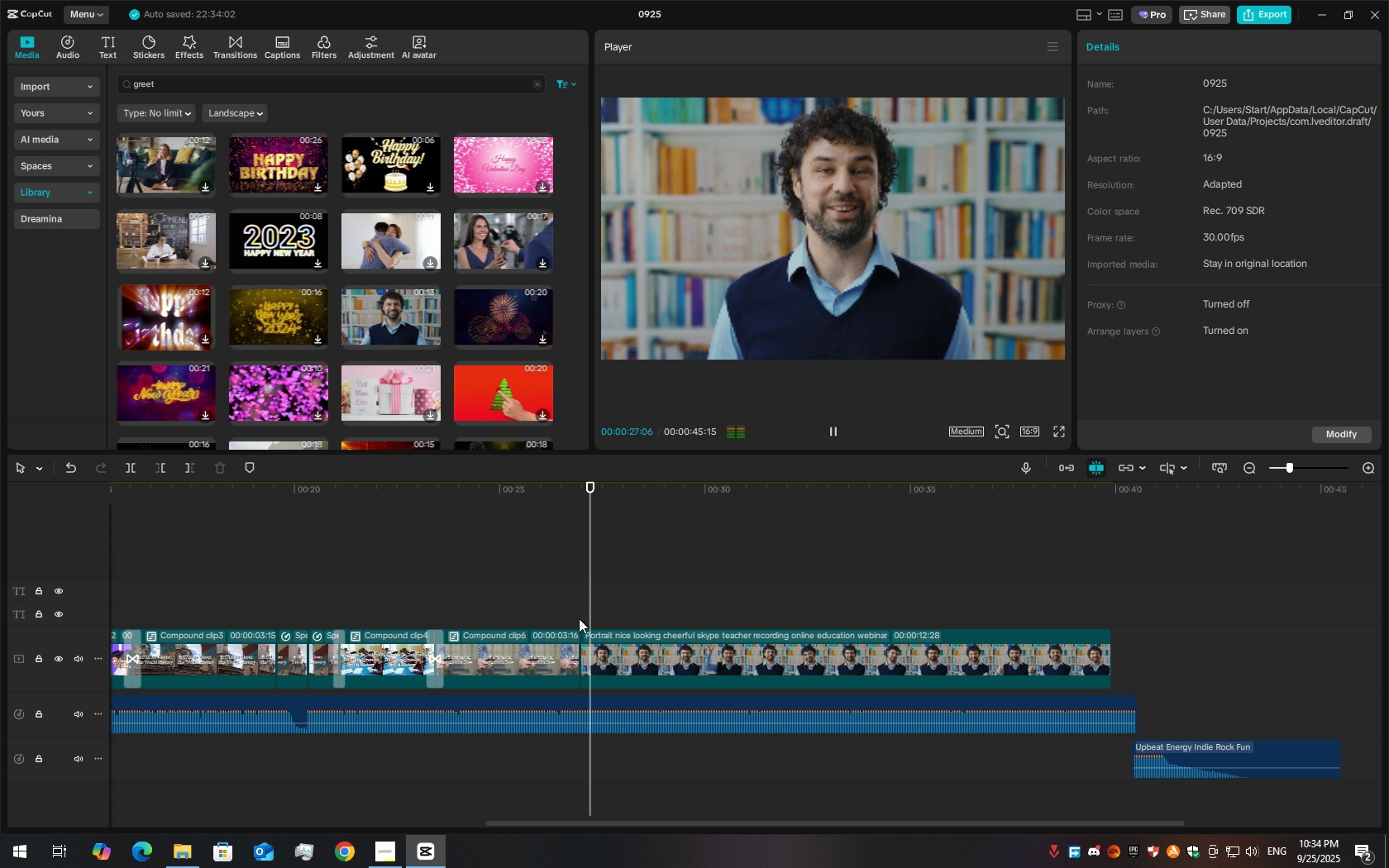 
key(Space)
 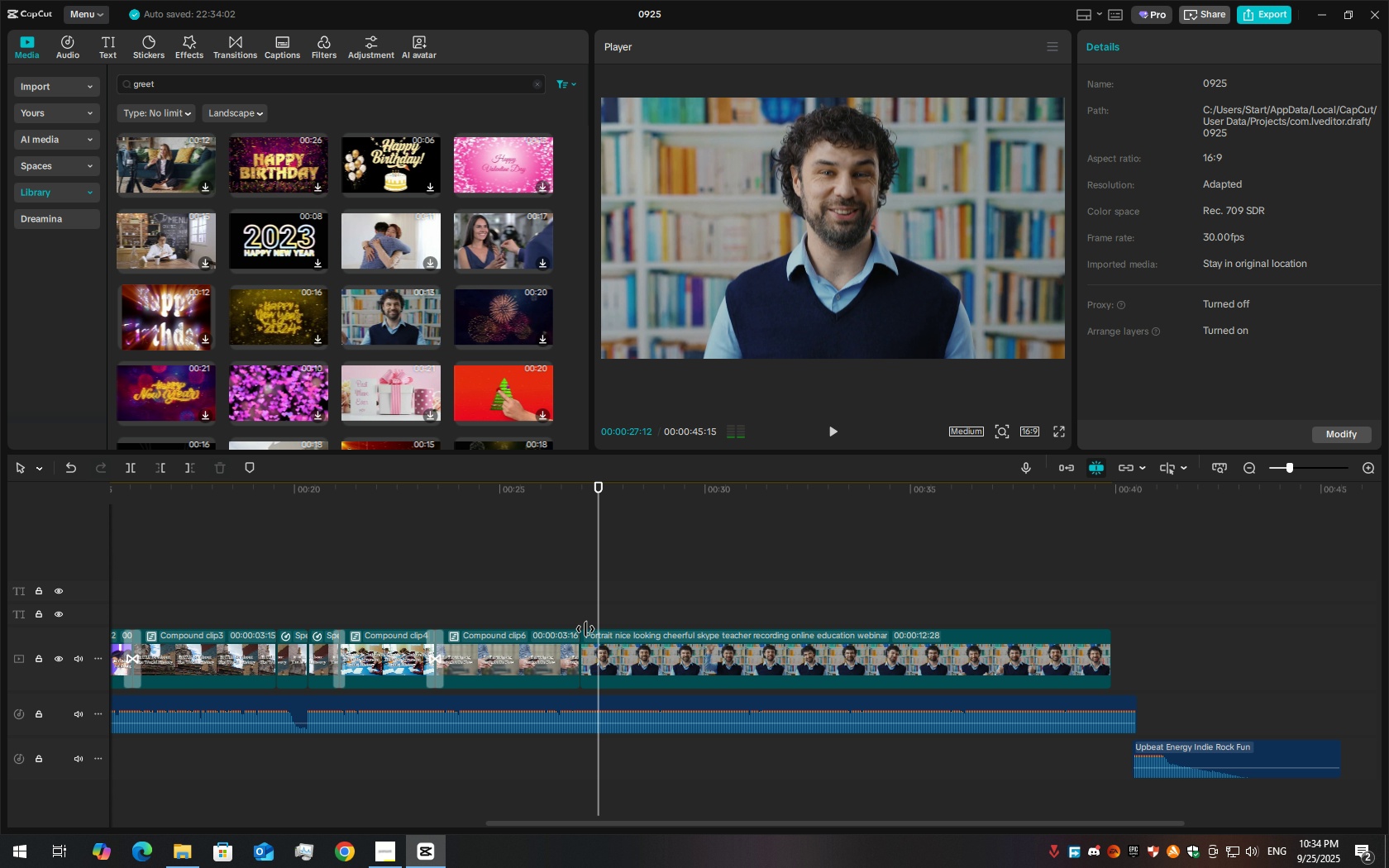 
key(Space)
 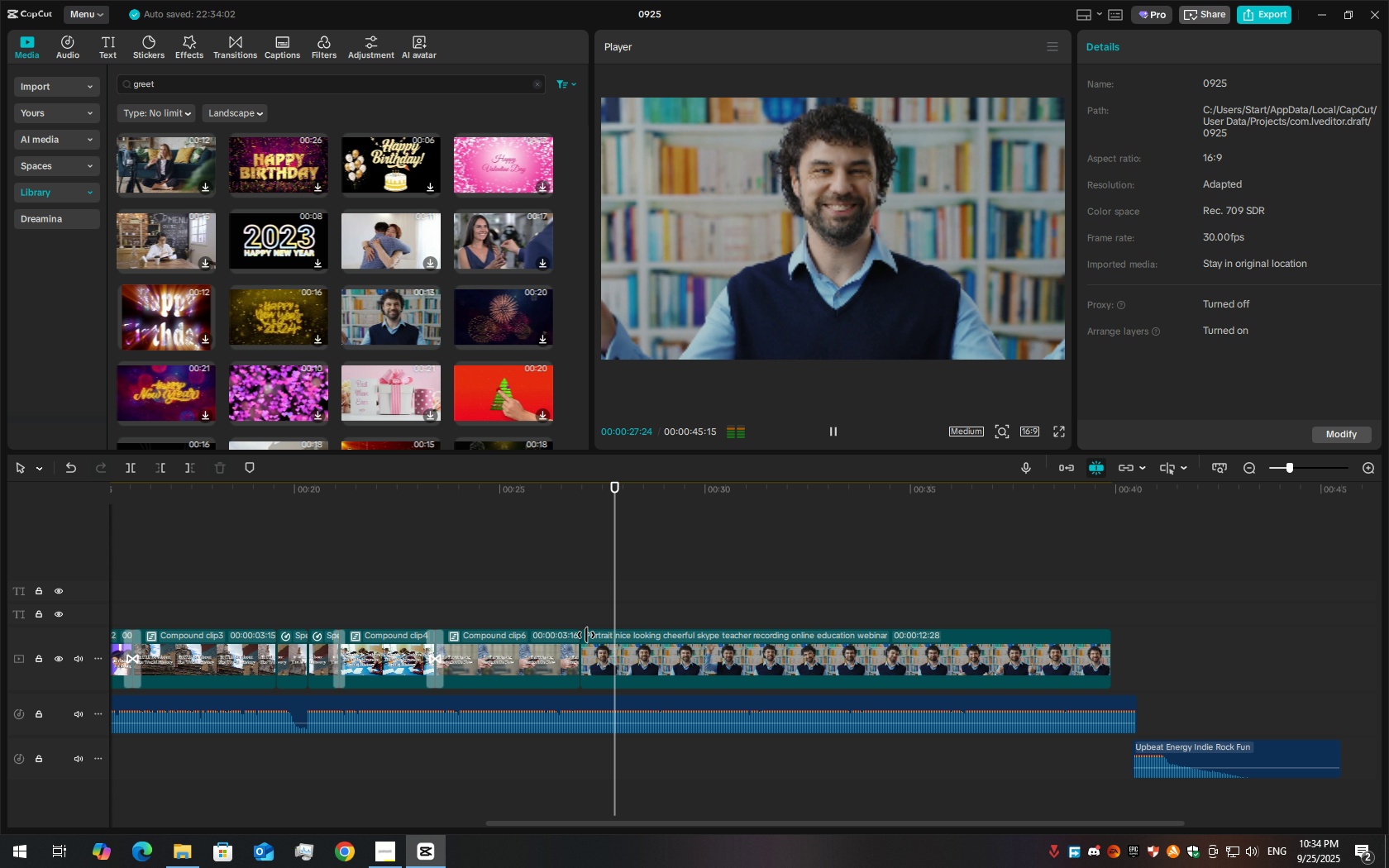 
key(Space)
 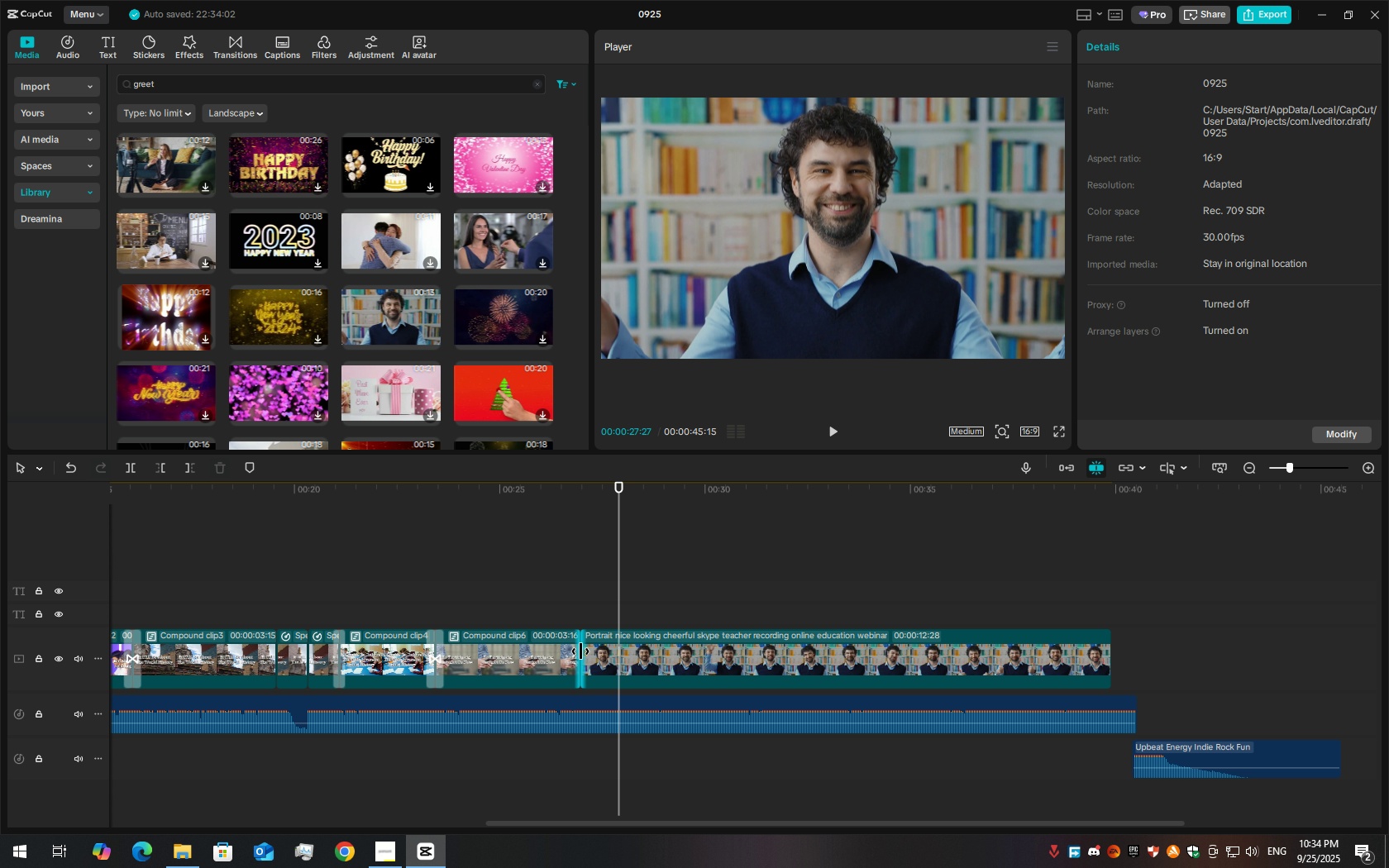 
left_click([581, 651])
 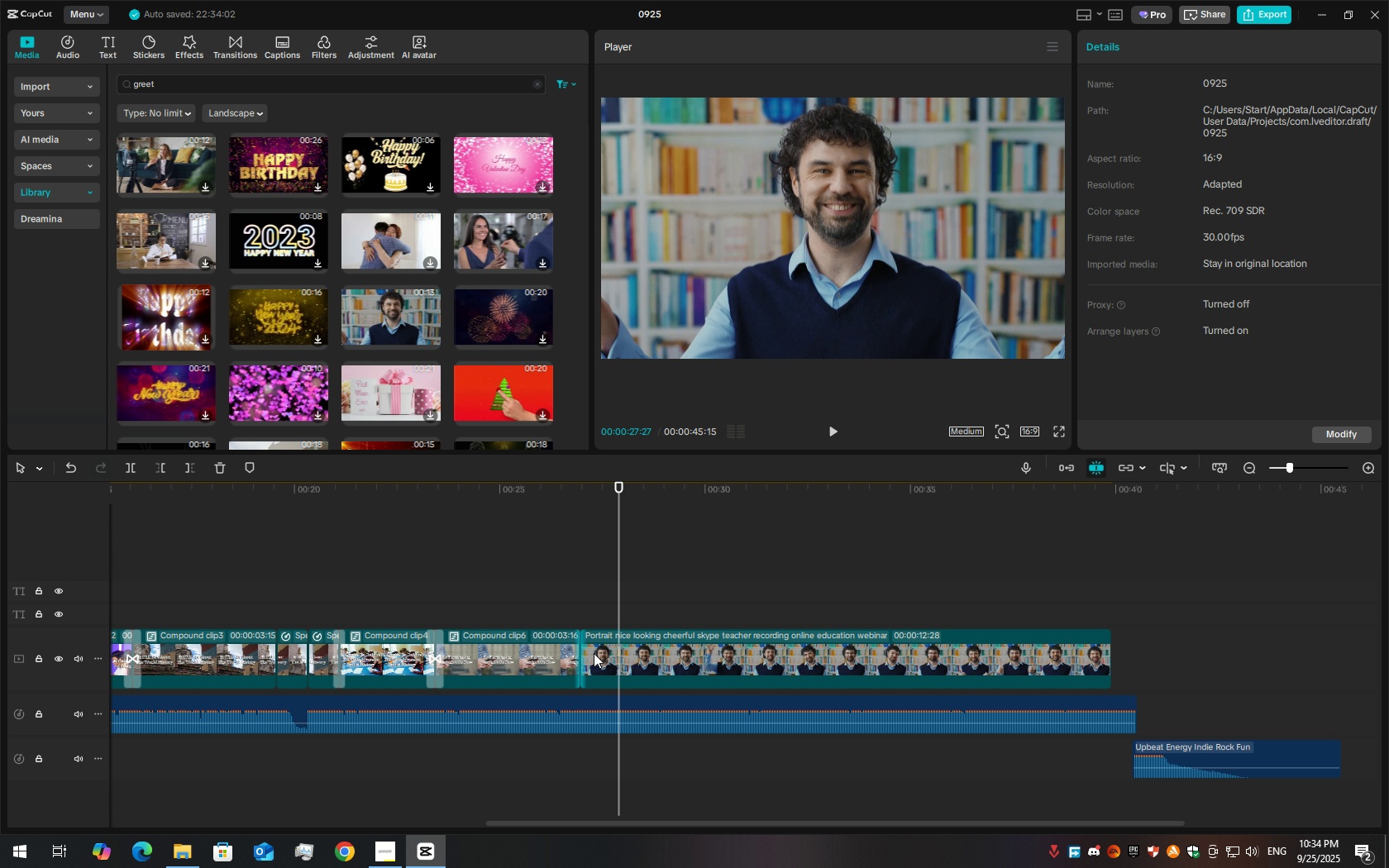 
left_click([594, 653])
 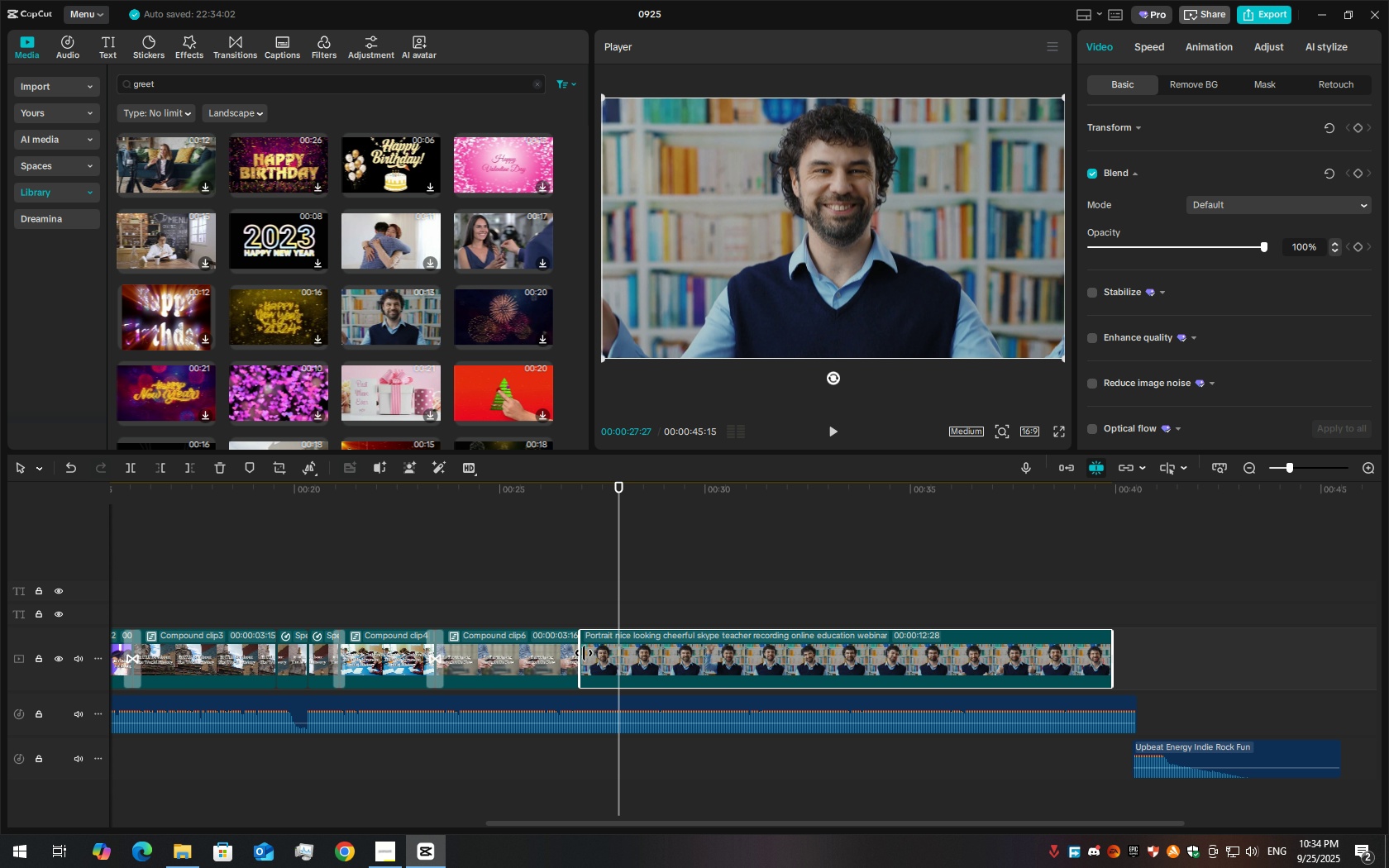 
left_click_drag(start_coordinate=[584, 653], to_coordinate=[628, 657])
 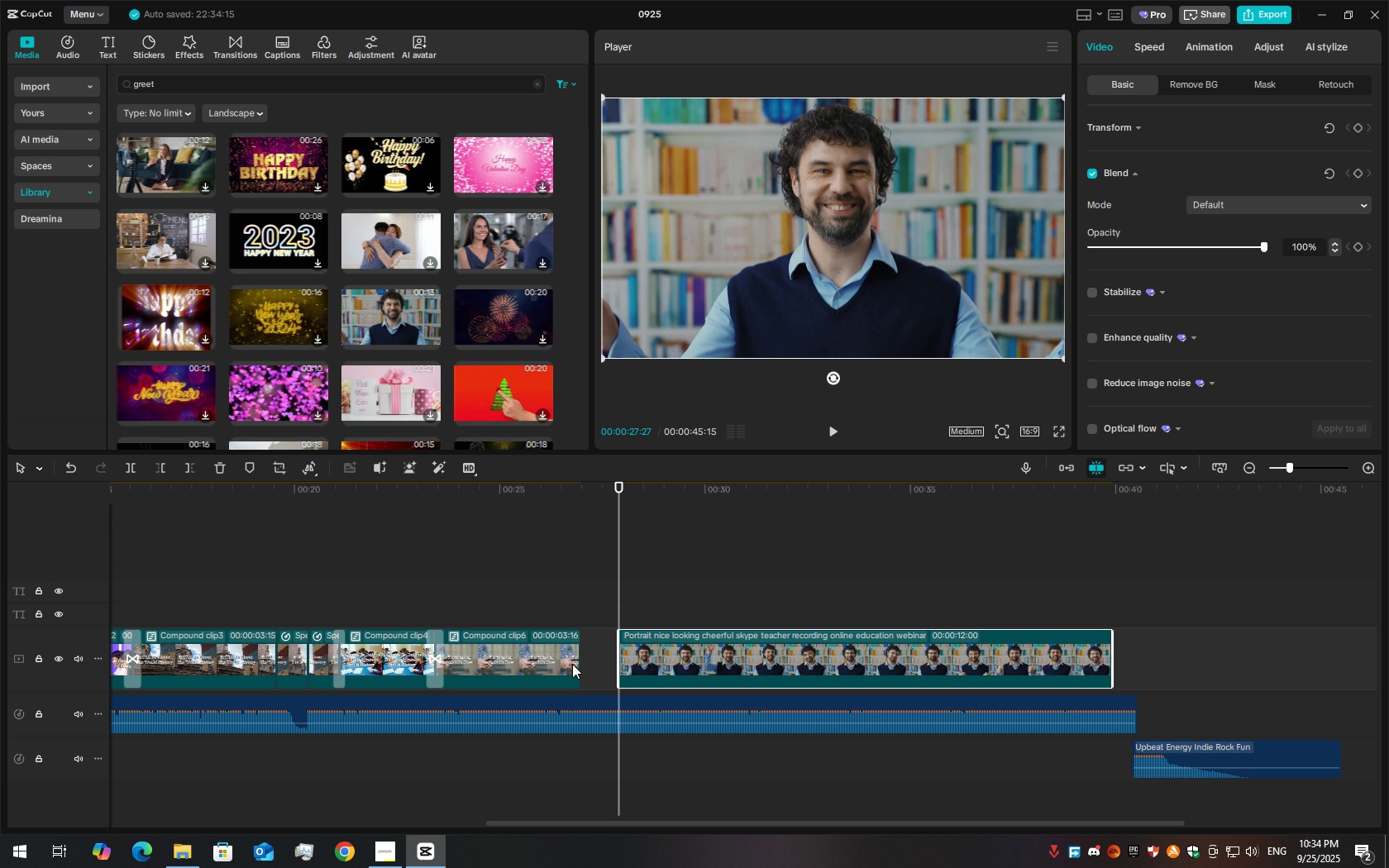 
left_click([572, 664])
 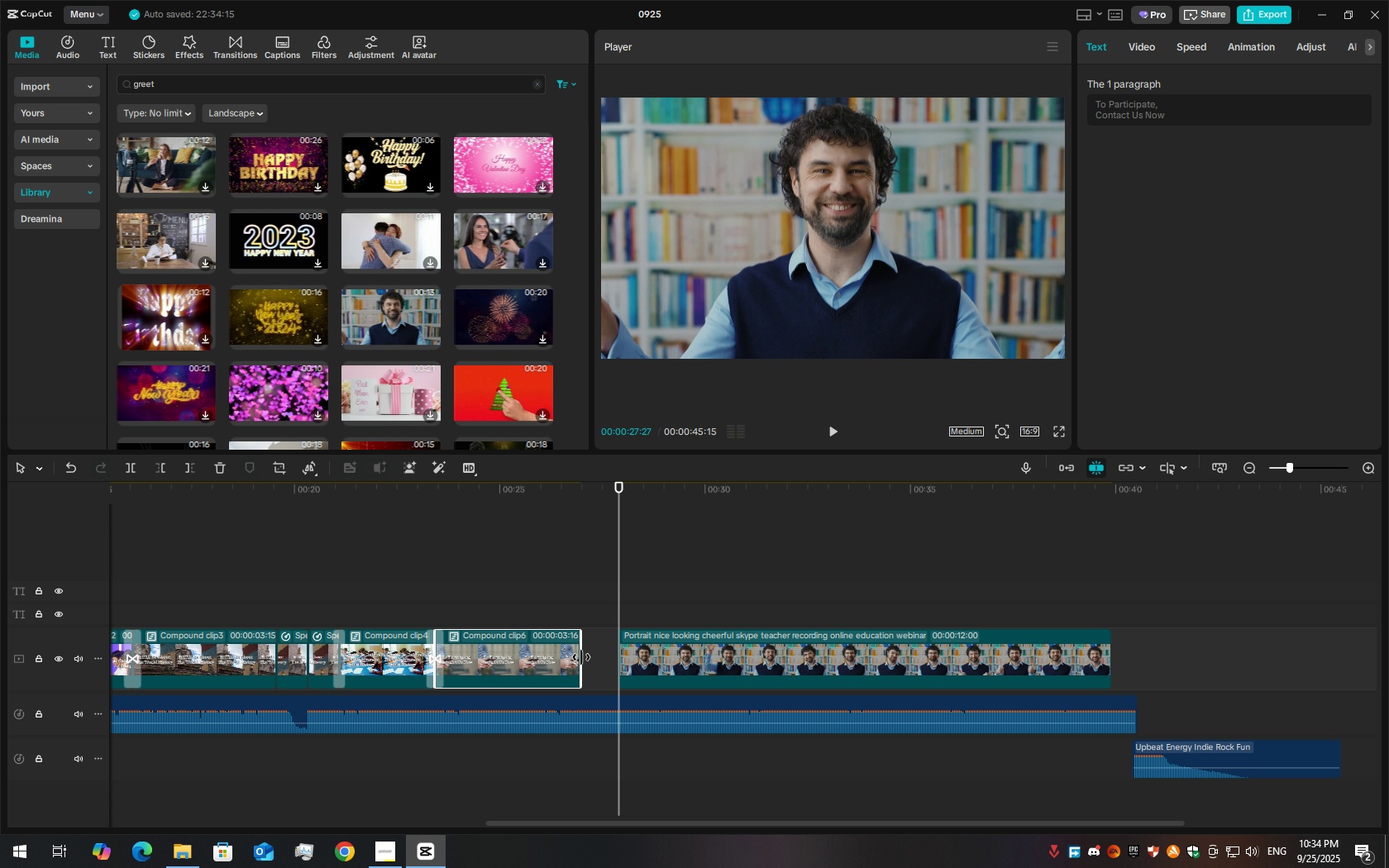 
left_click_drag(start_coordinate=[581, 657], to_coordinate=[727, 648])
 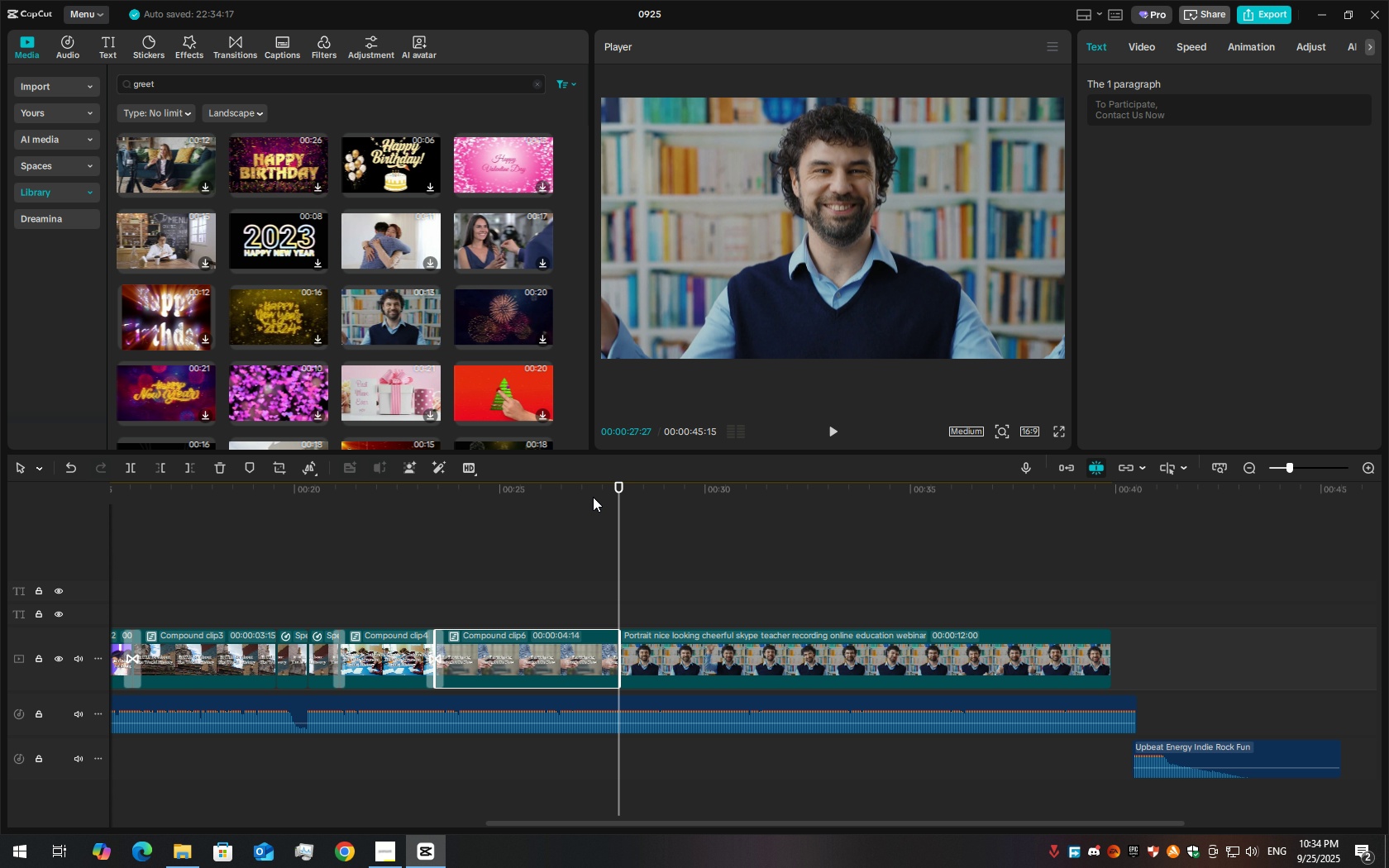 
left_click_drag(start_coordinate=[593, 496], to_coordinate=[573, 496])
 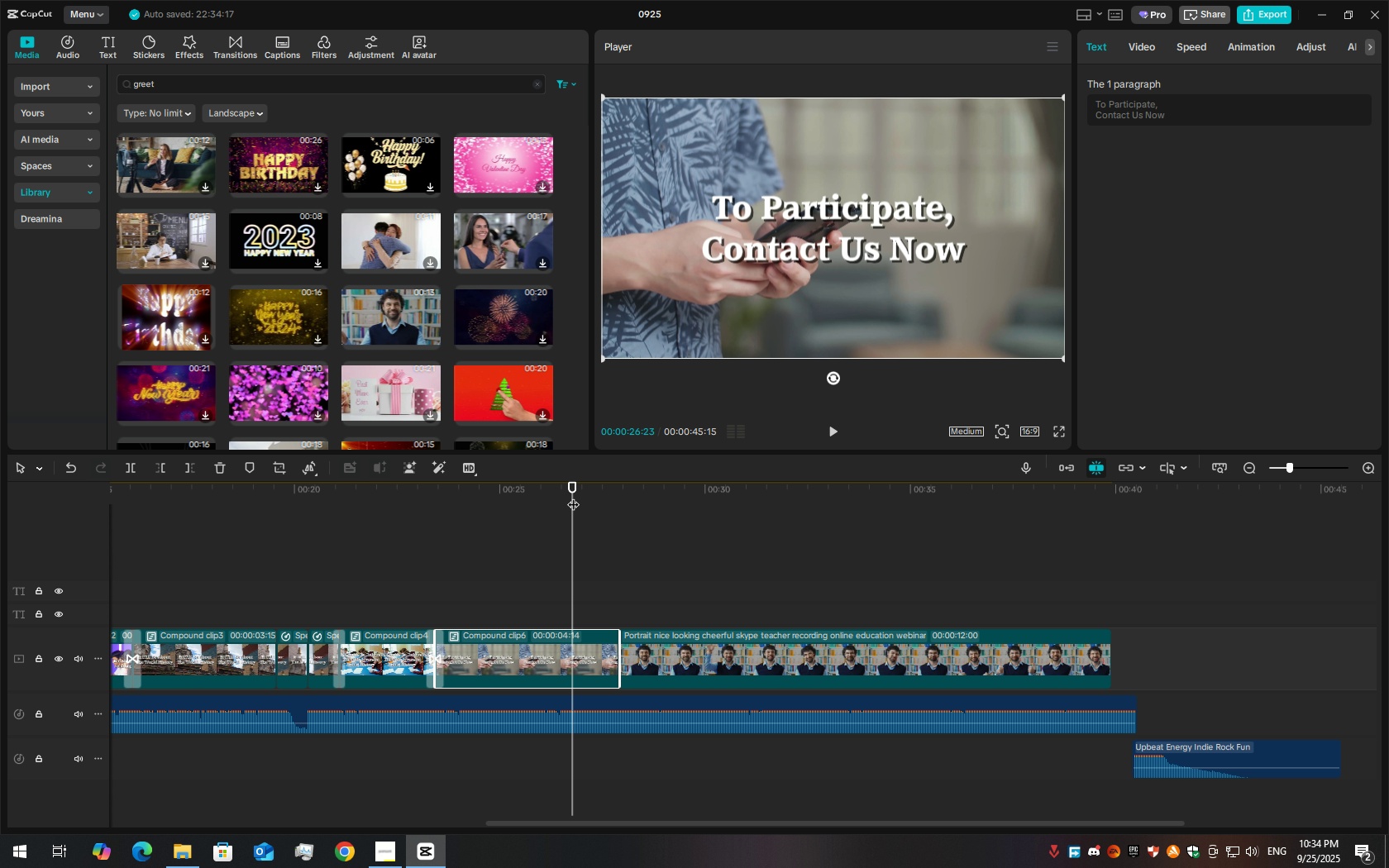 
key(Space)
 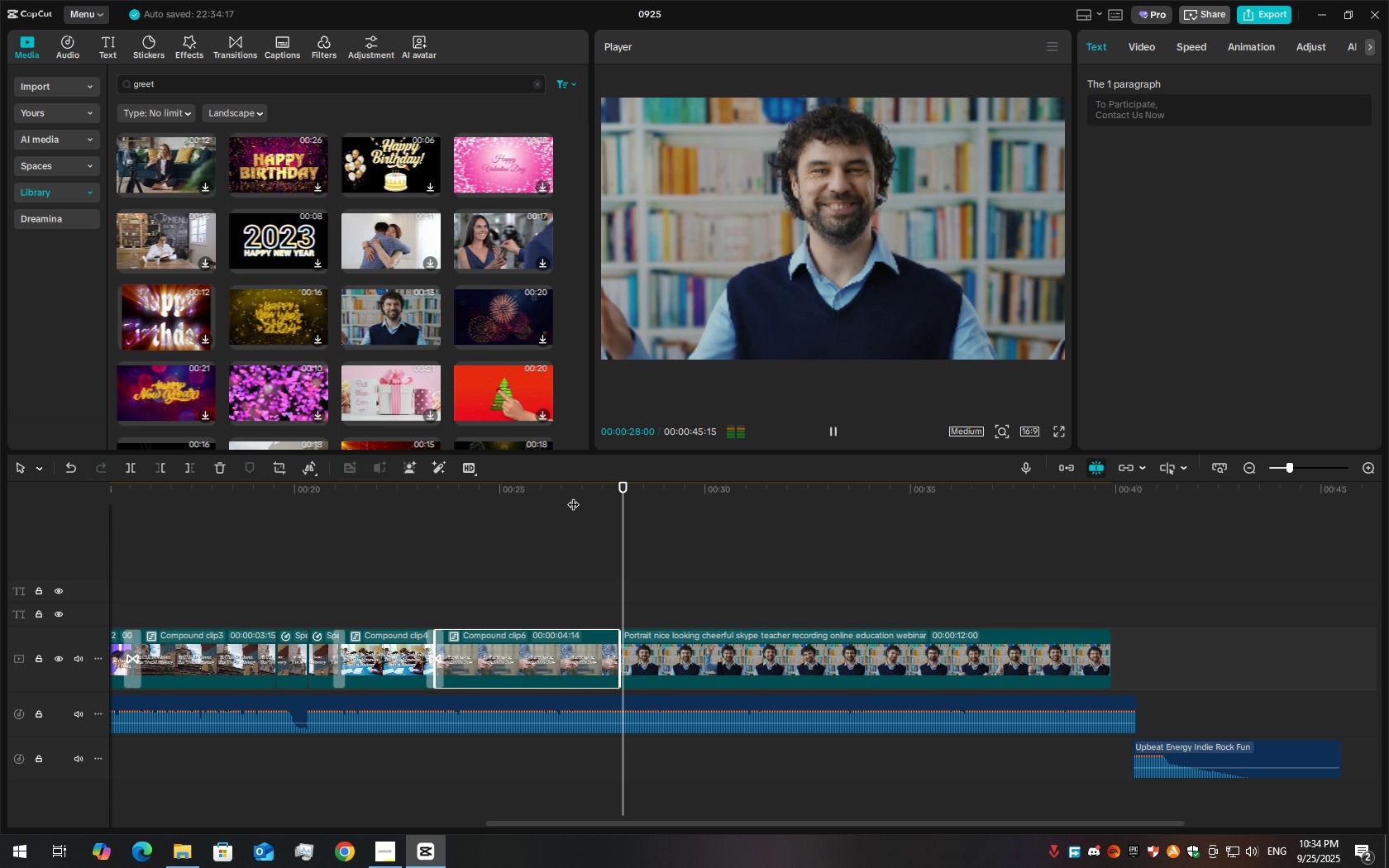 
key(Space)
 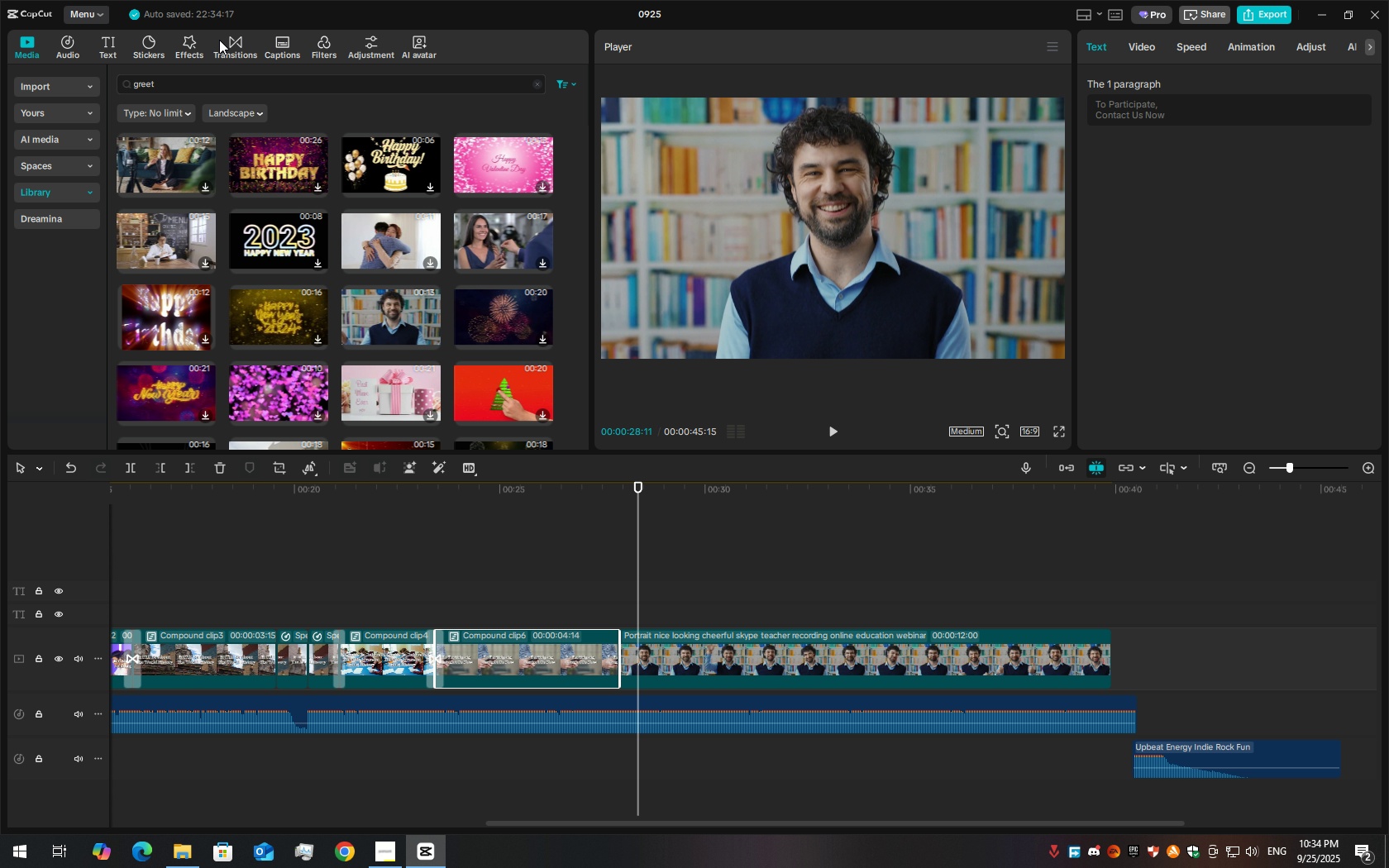 
left_click([236, 40])
 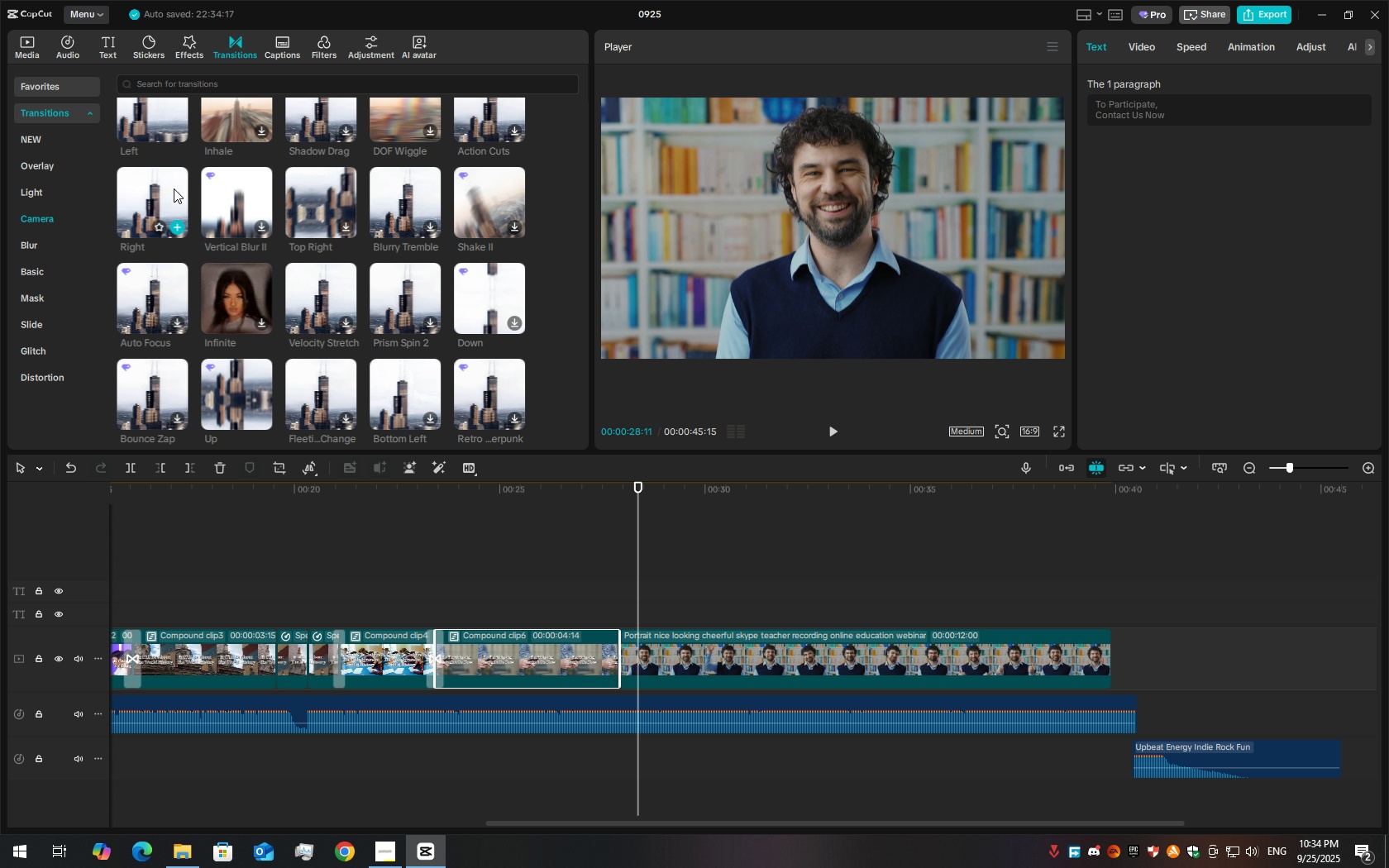 
scroll: coordinate [178, 193], scroll_direction: up, amount: 2.0
 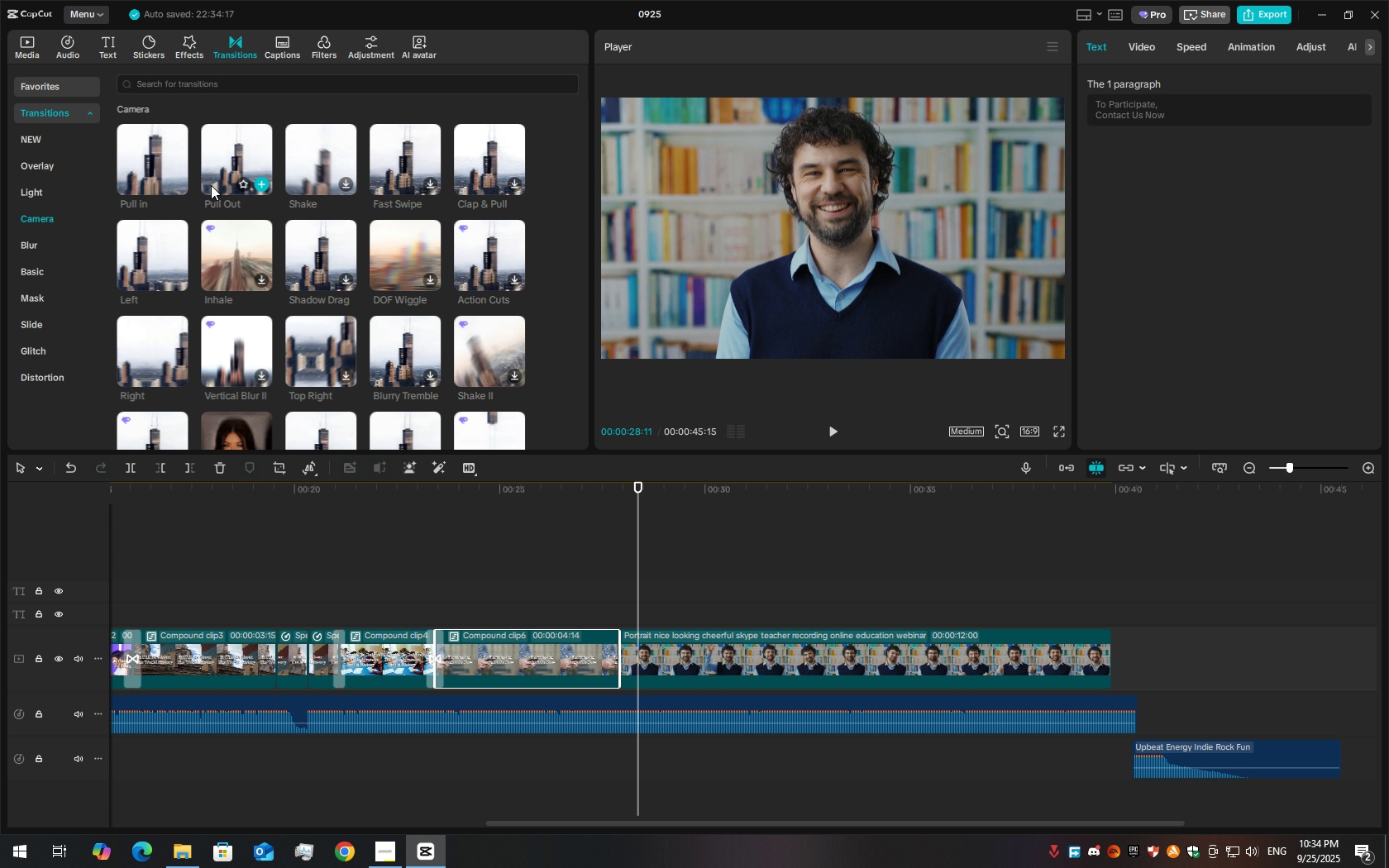 
left_click_drag(start_coordinate=[220, 179], to_coordinate=[608, 663])
 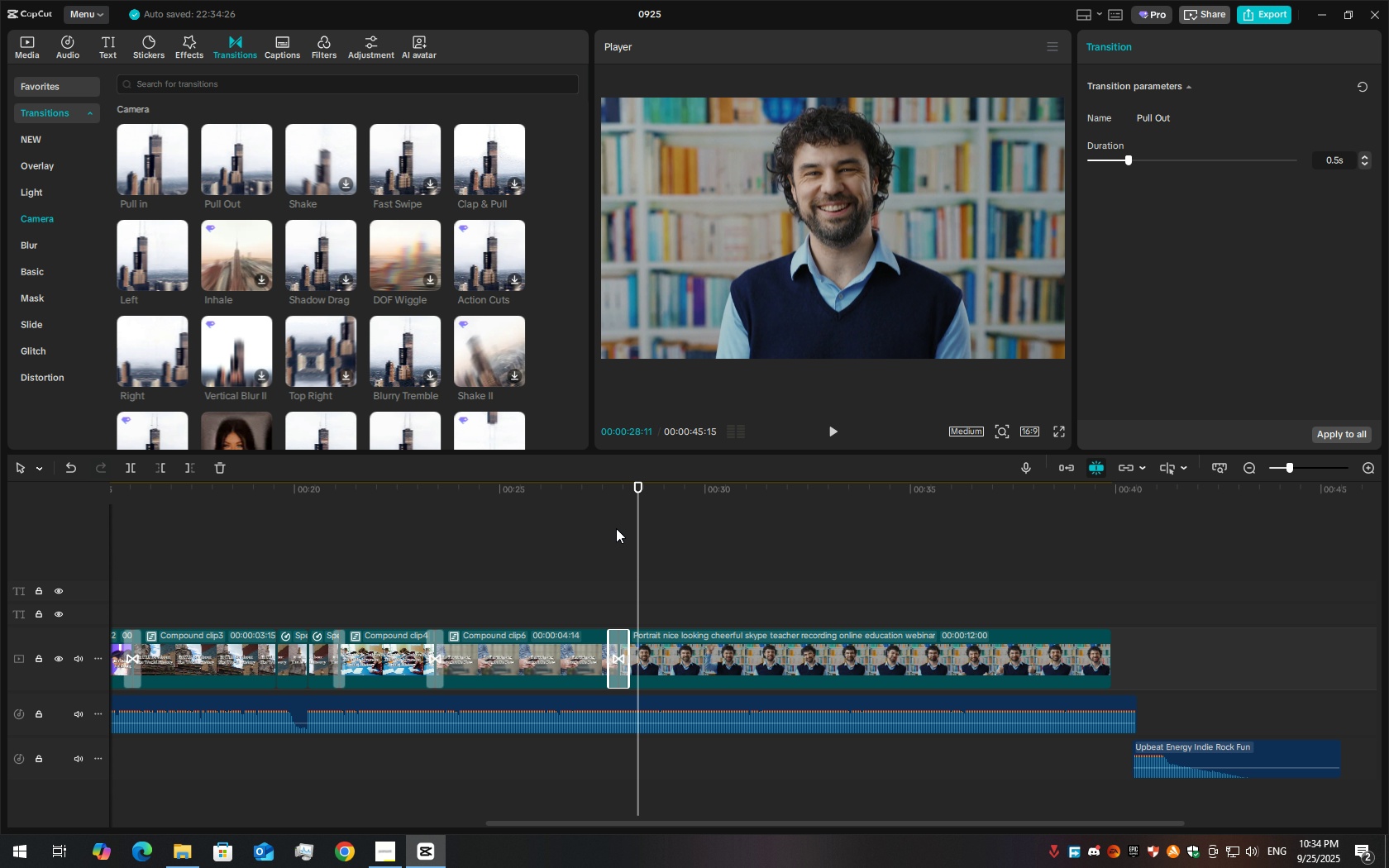 
left_click_drag(start_coordinate=[610, 520], to_coordinate=[586, 515])
 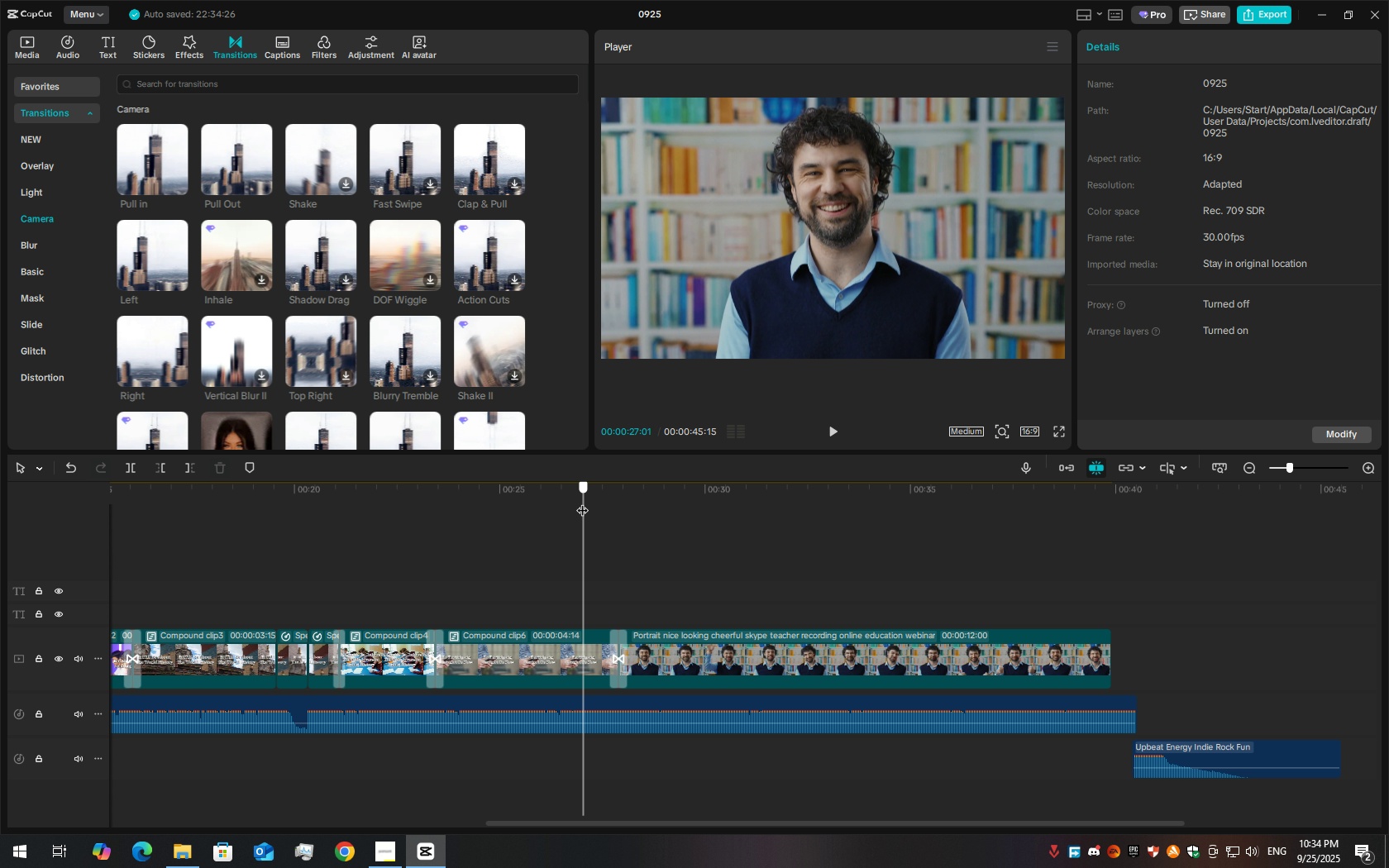 
left_click_drag(start_coordinate=[585, 503], to_coordinate=[543, 503])
 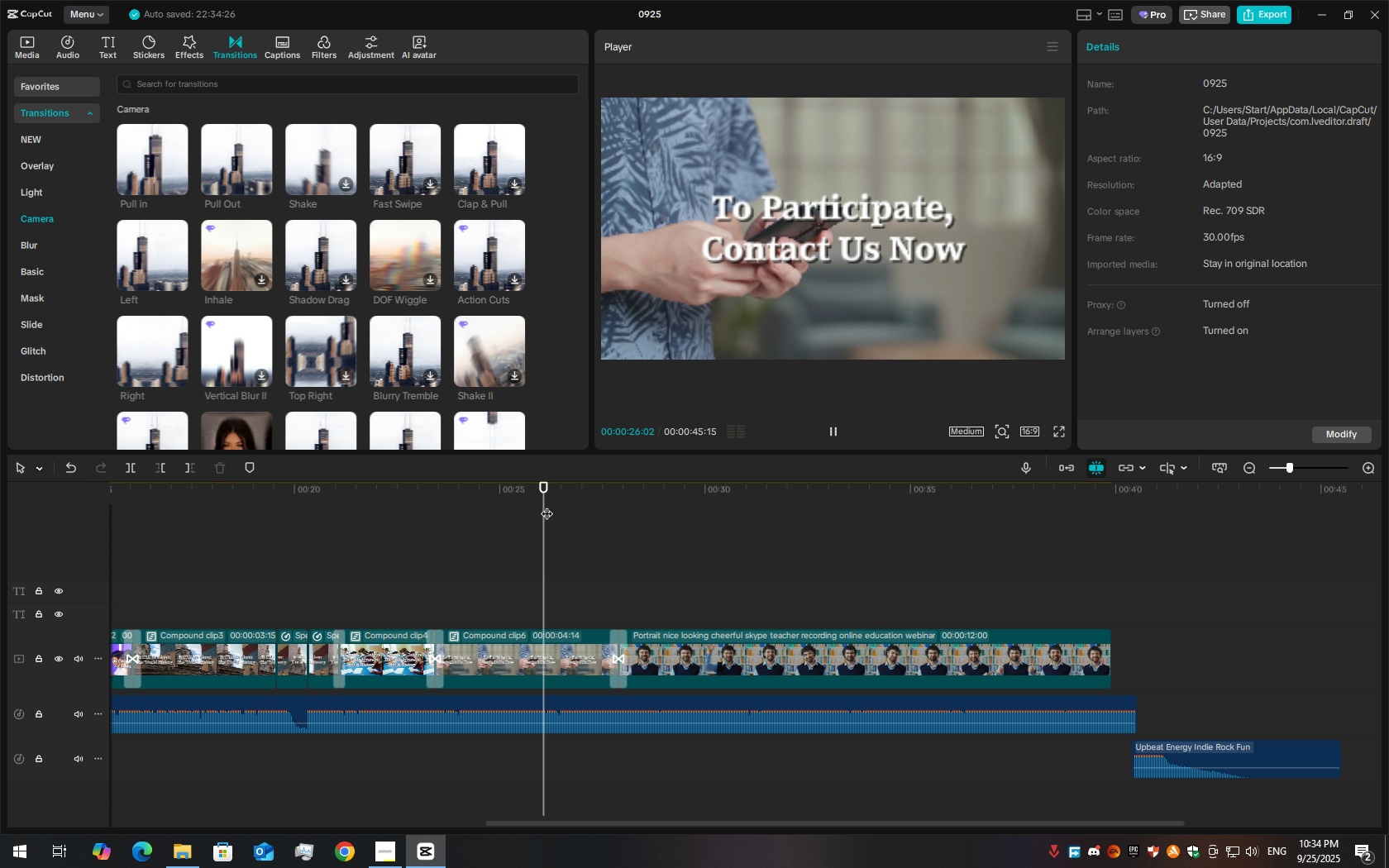 
key(Space)
 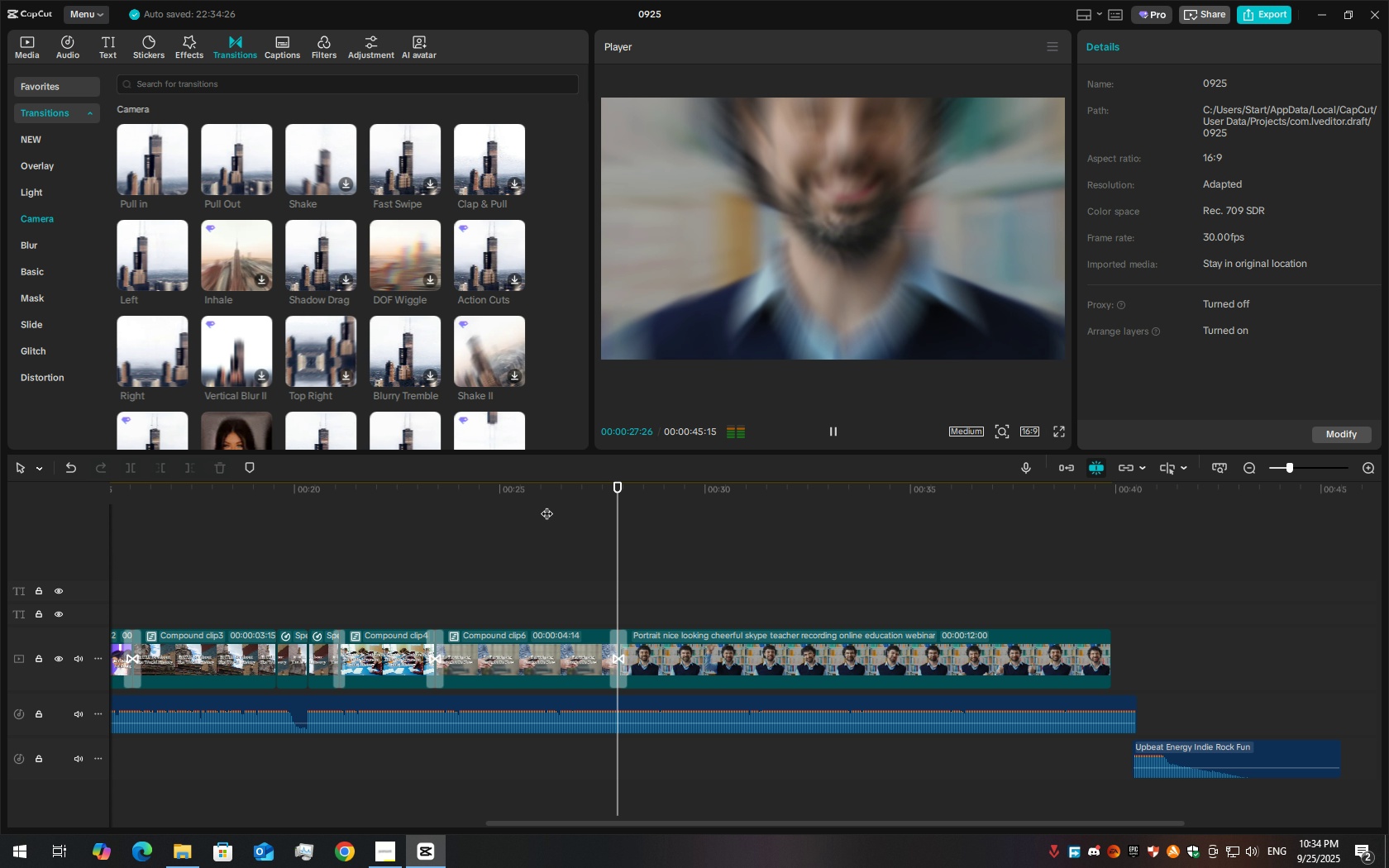 
key(Space)
 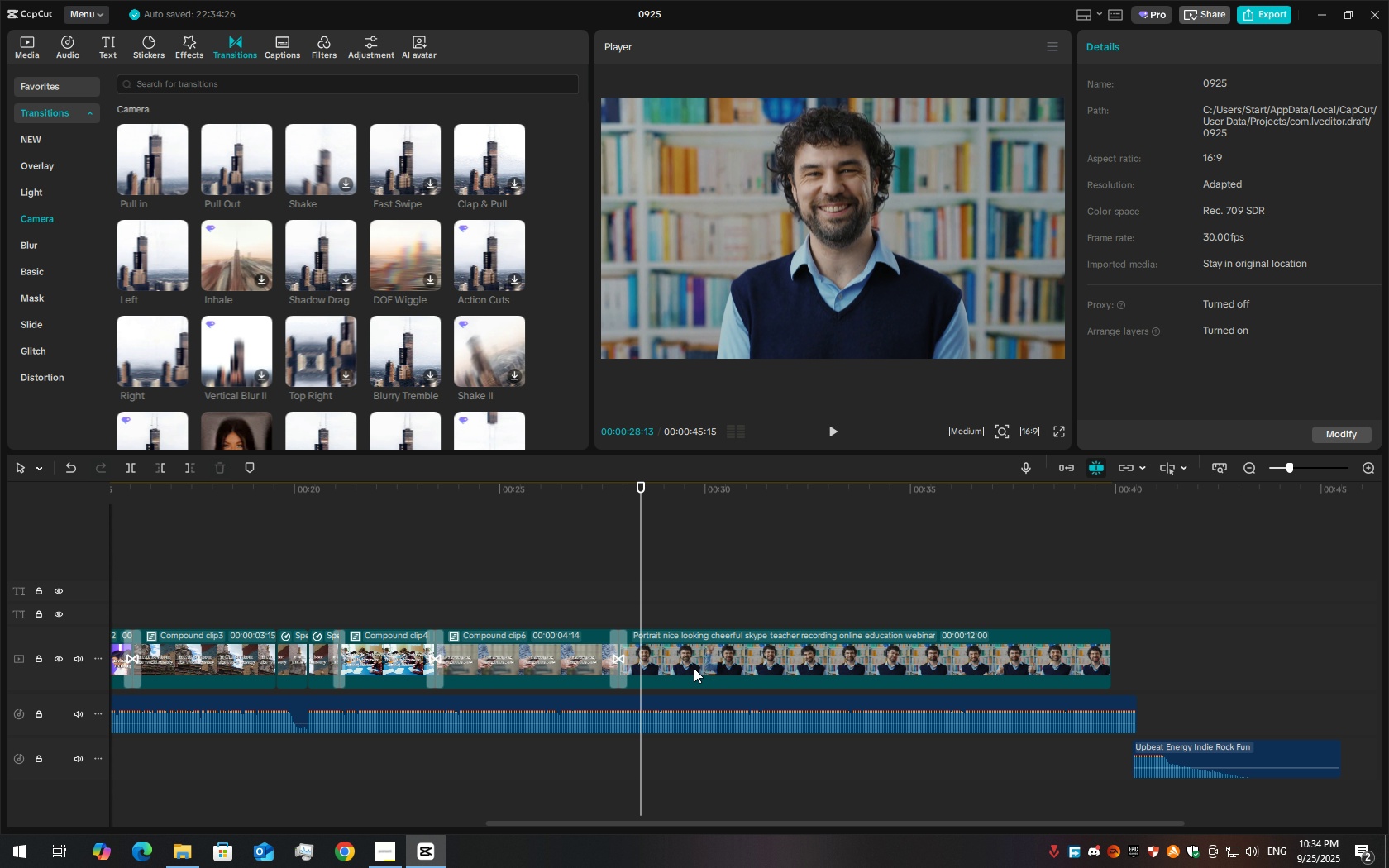 
key(Control+Z)
 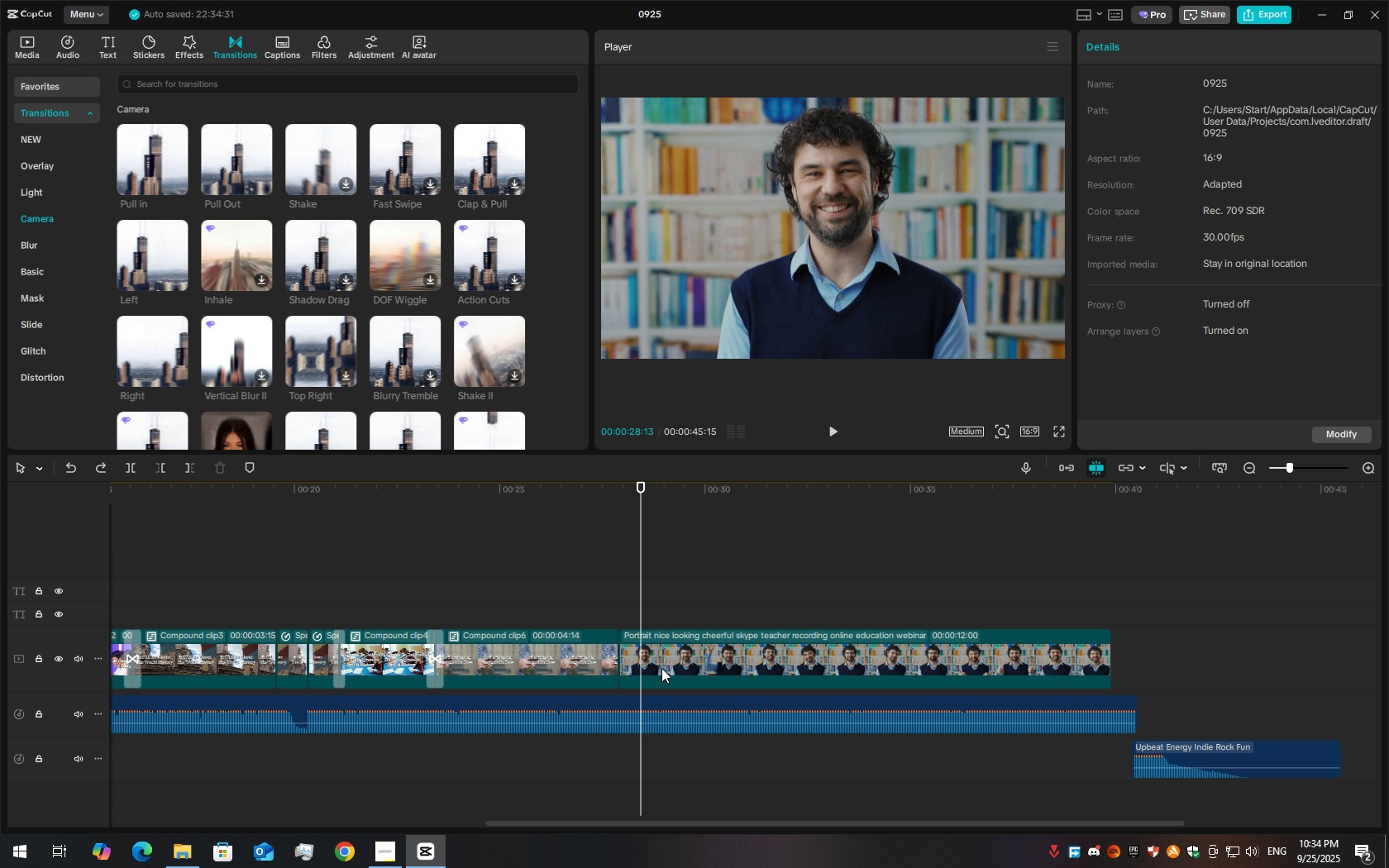 
left_click_drag(start_coordinate=[661, 668], to_coordinate=[682, 670])
 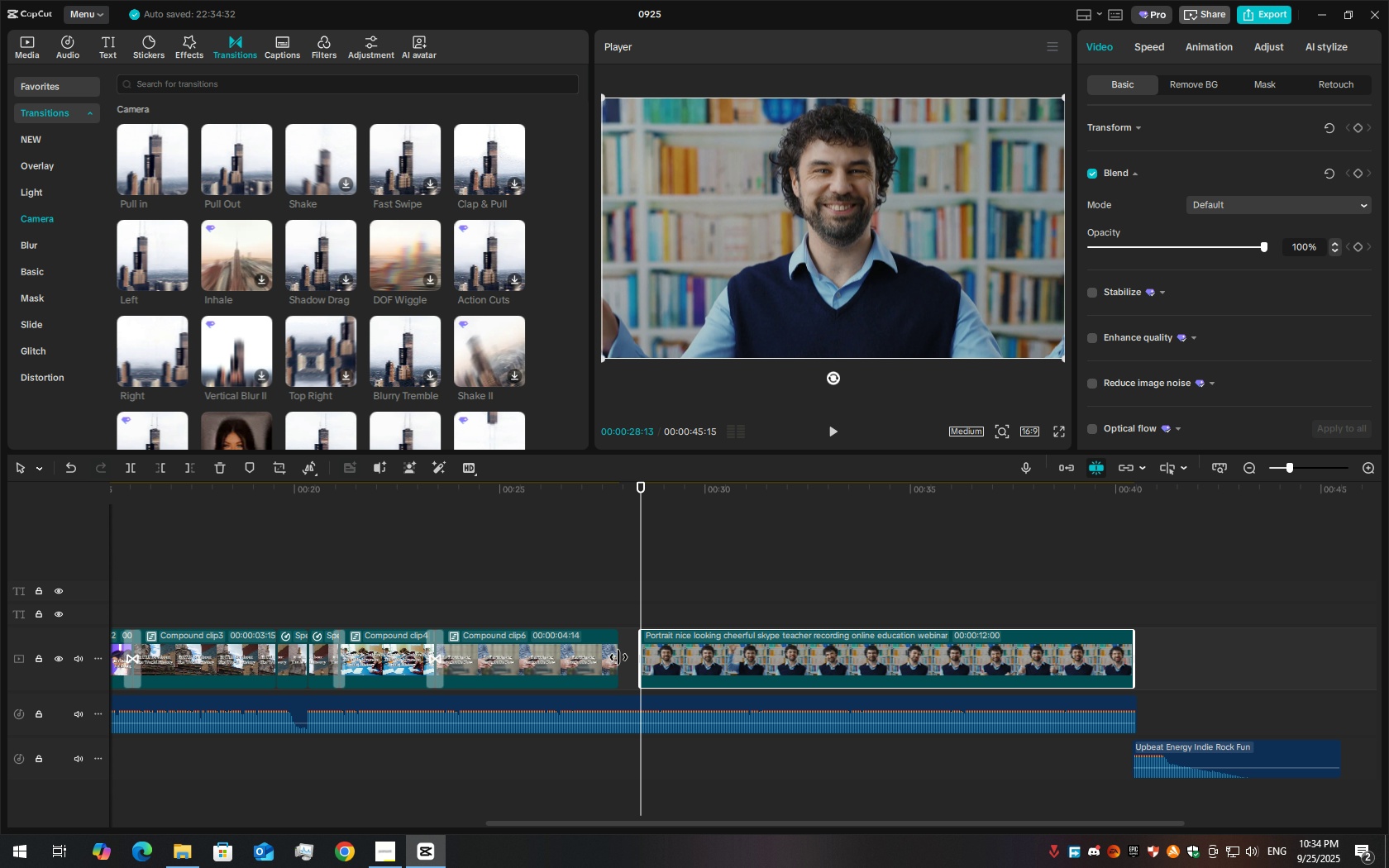 
left_click_drag(start_coordinate=[618, 657], to_coordinate=[705, 661])
 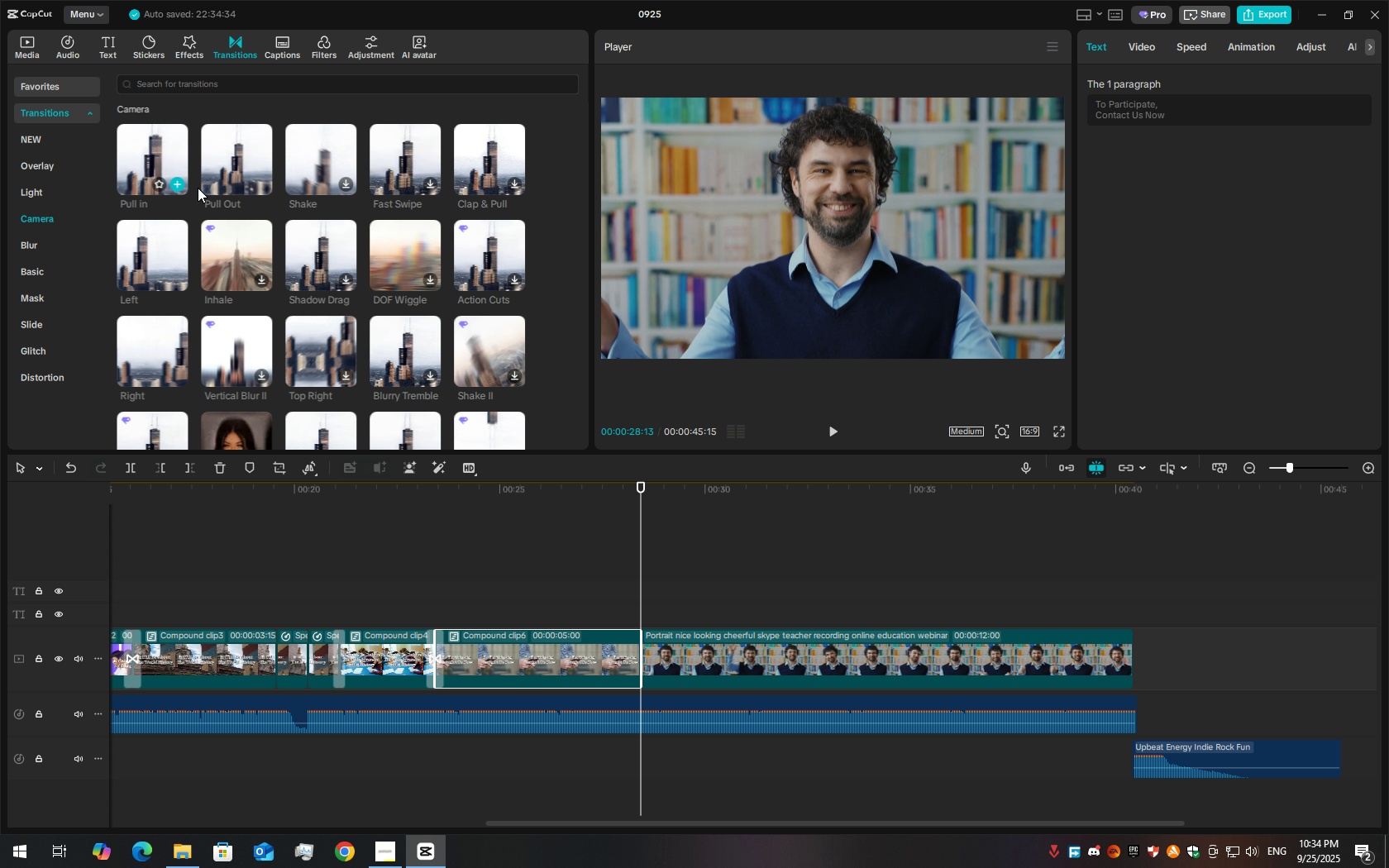 
left_click_drag(start_coordinate=[233, 165], to_coordinate=[629, 655])
 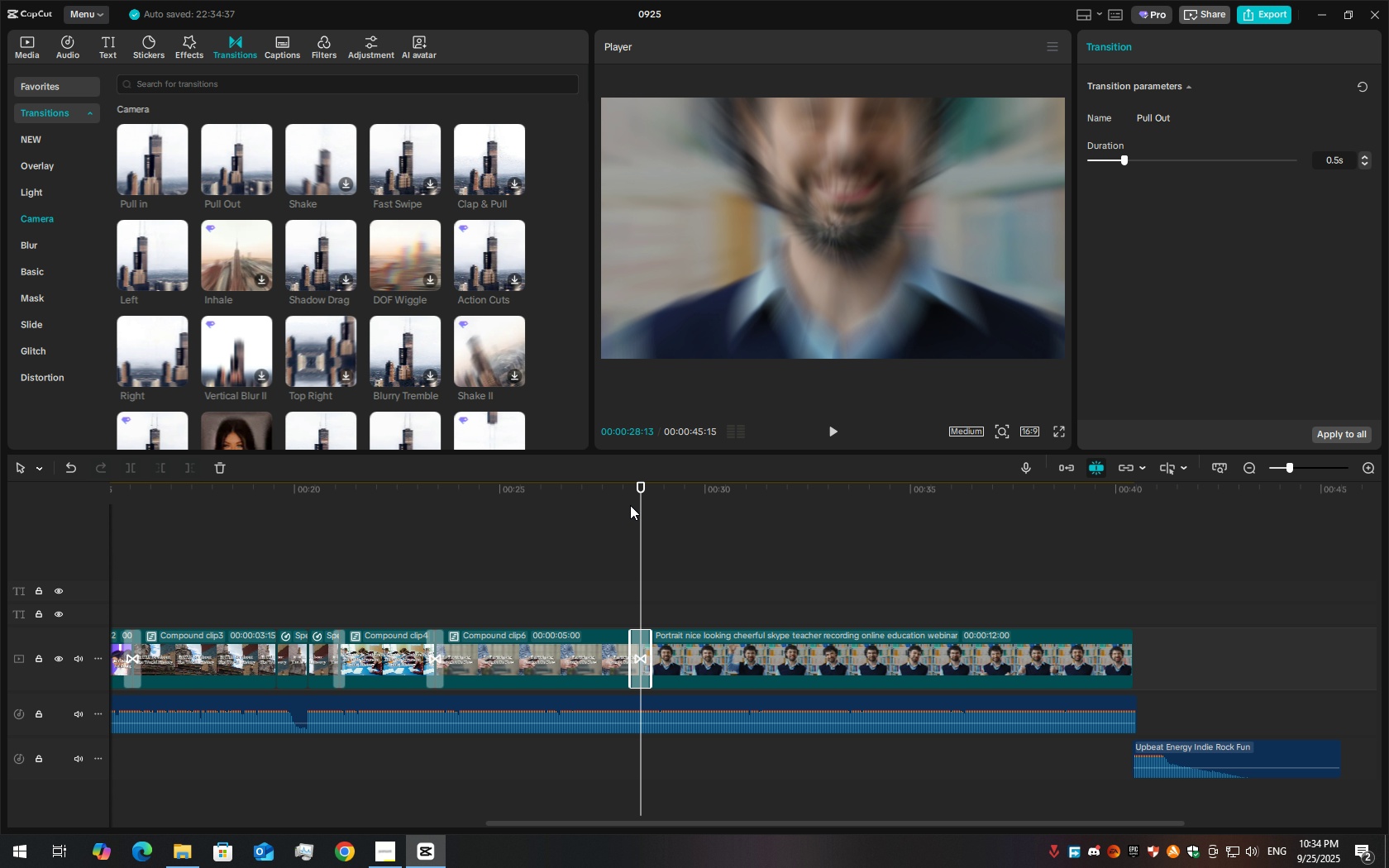 
left_click_drag(start_coordinate=[630, 505], to_coordinate=[599, 508])
 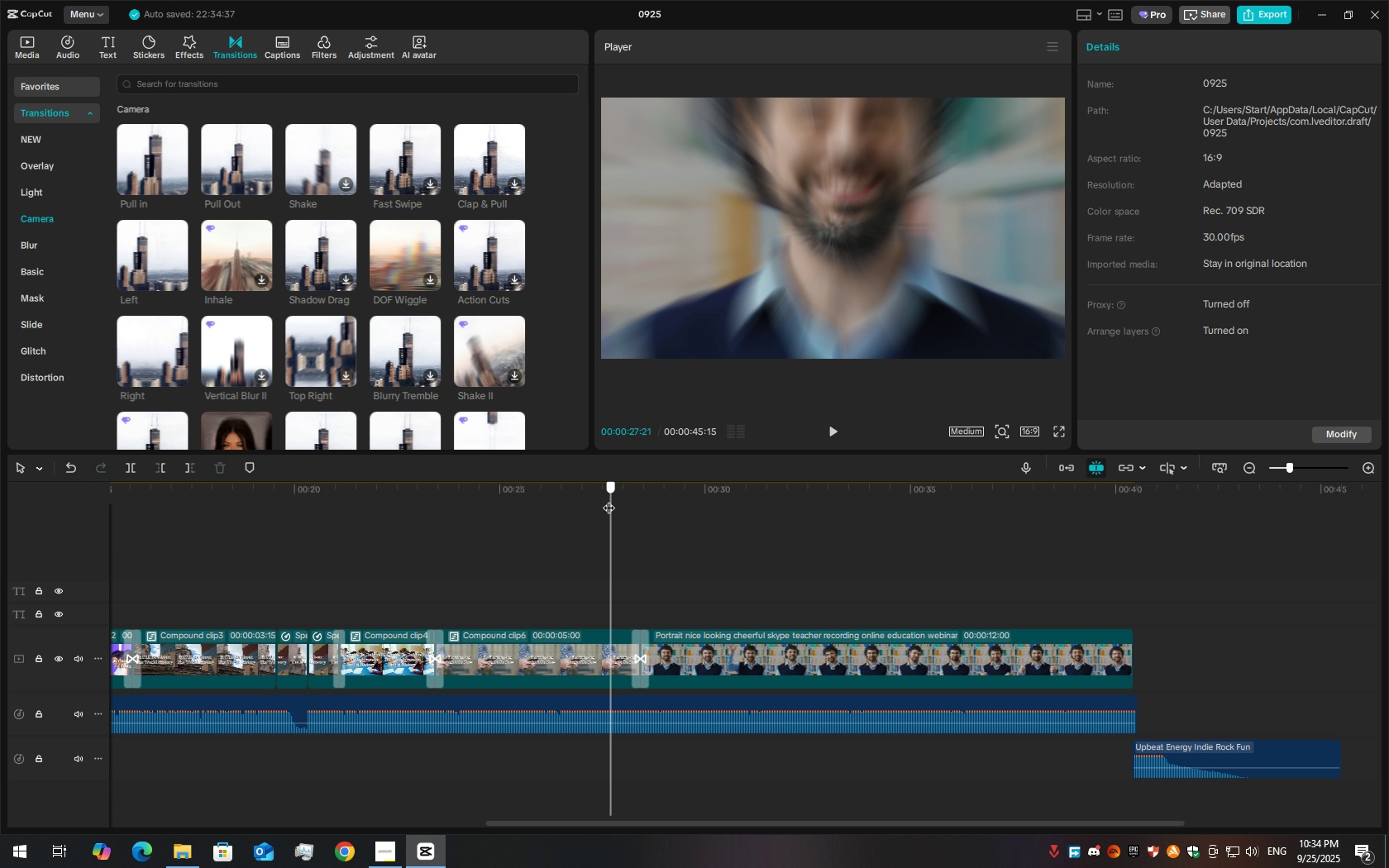 
left_click_drag(start_coordinate=[610, 503], to_coordinate=[604, 498])
 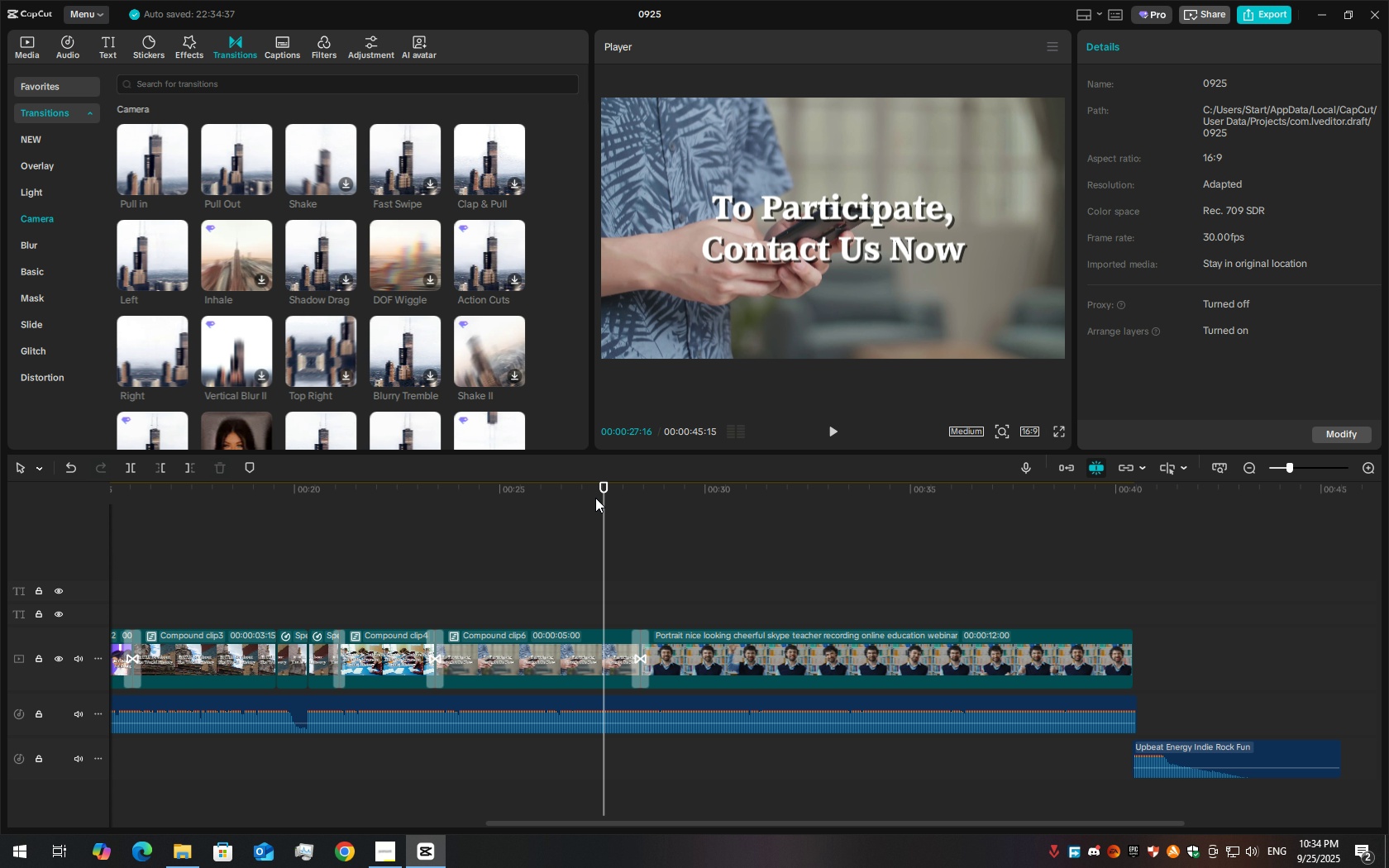 
key(Space)
 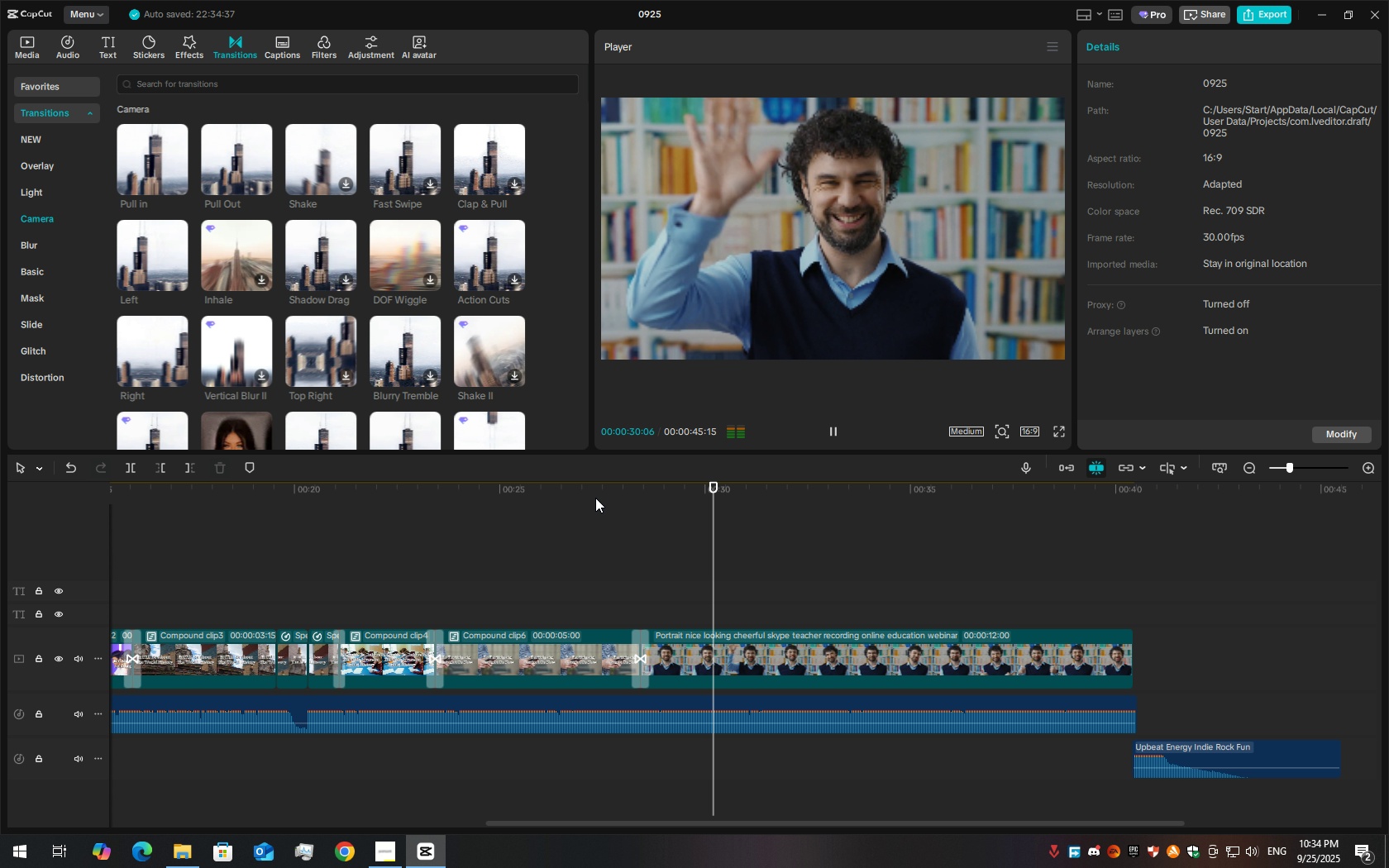 
key(Space)
 